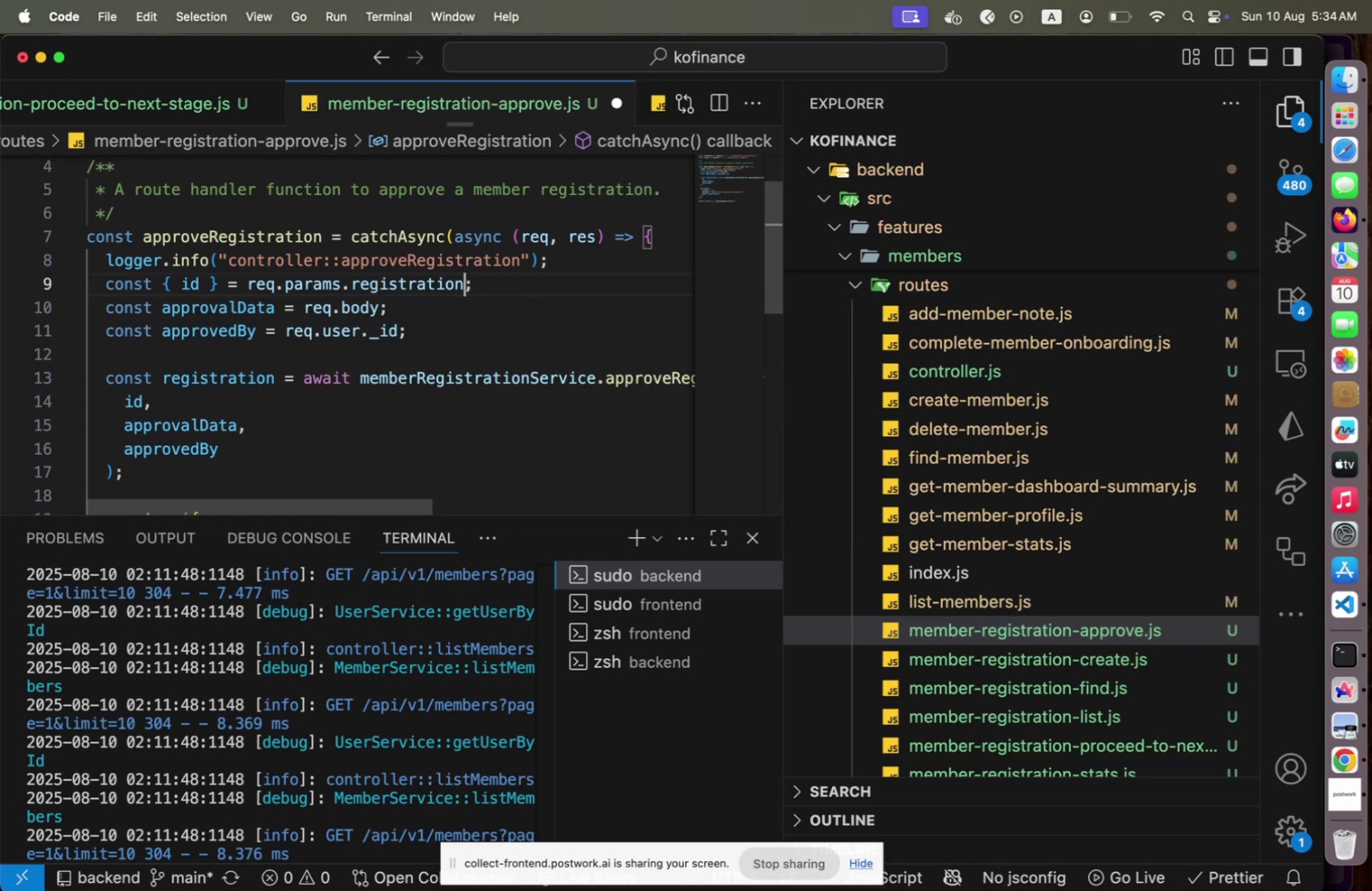 
type(Od)
key(Backspace)
key(Backspace)
type(Id[Home])
 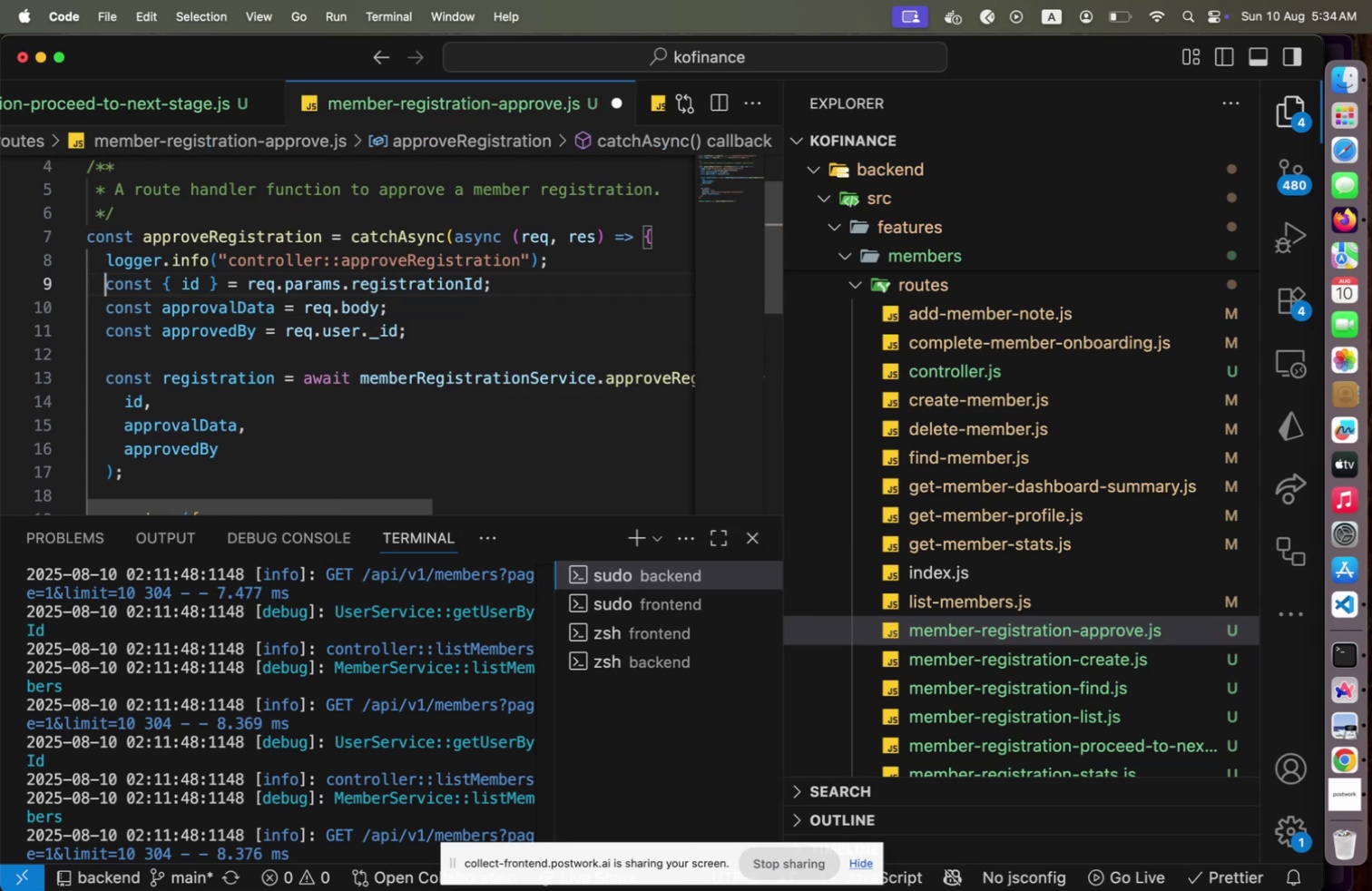 
key(ArrowRight)
 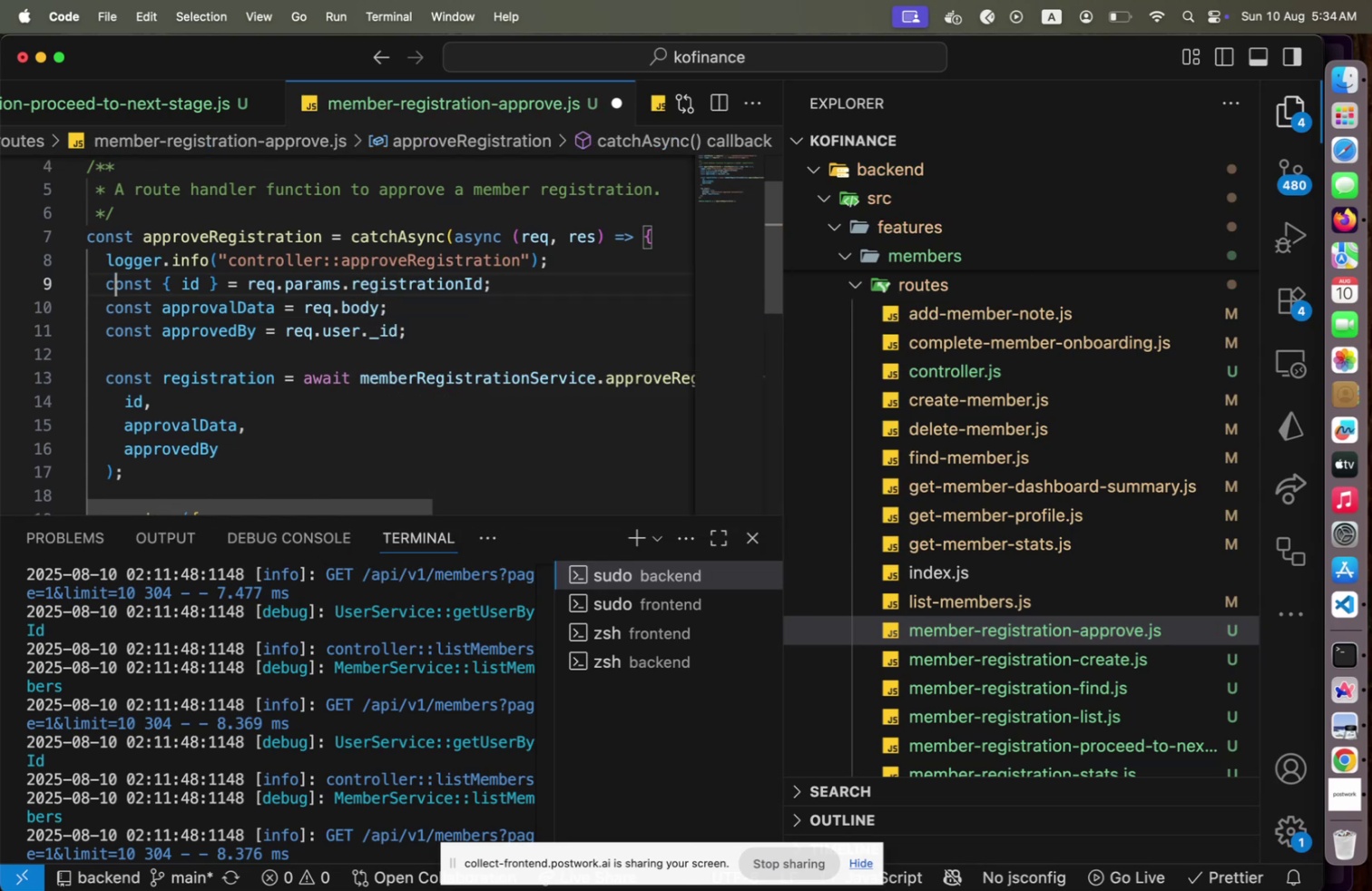 
key(ArrowRight)
 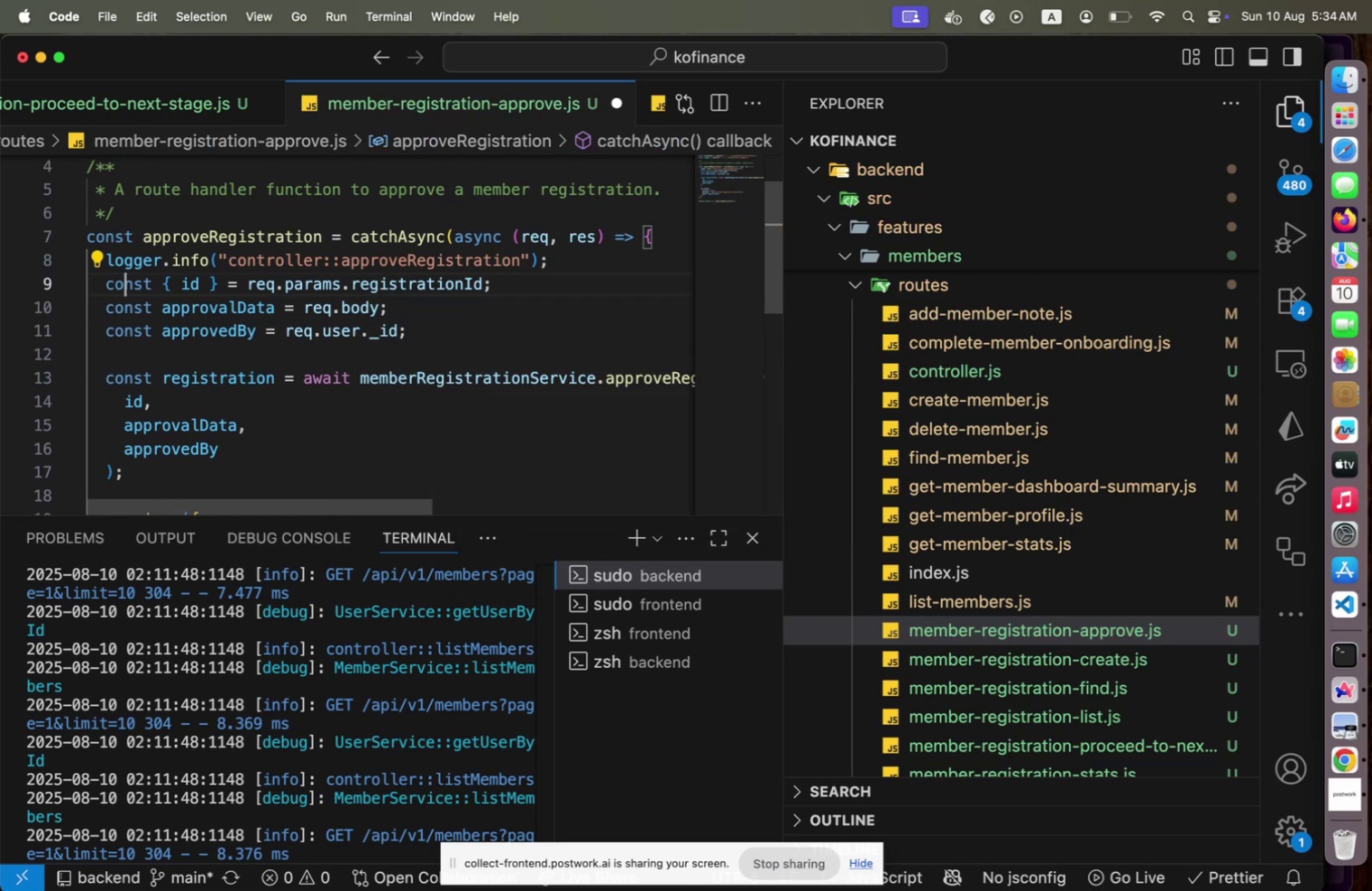 
key(ArrowRight)
 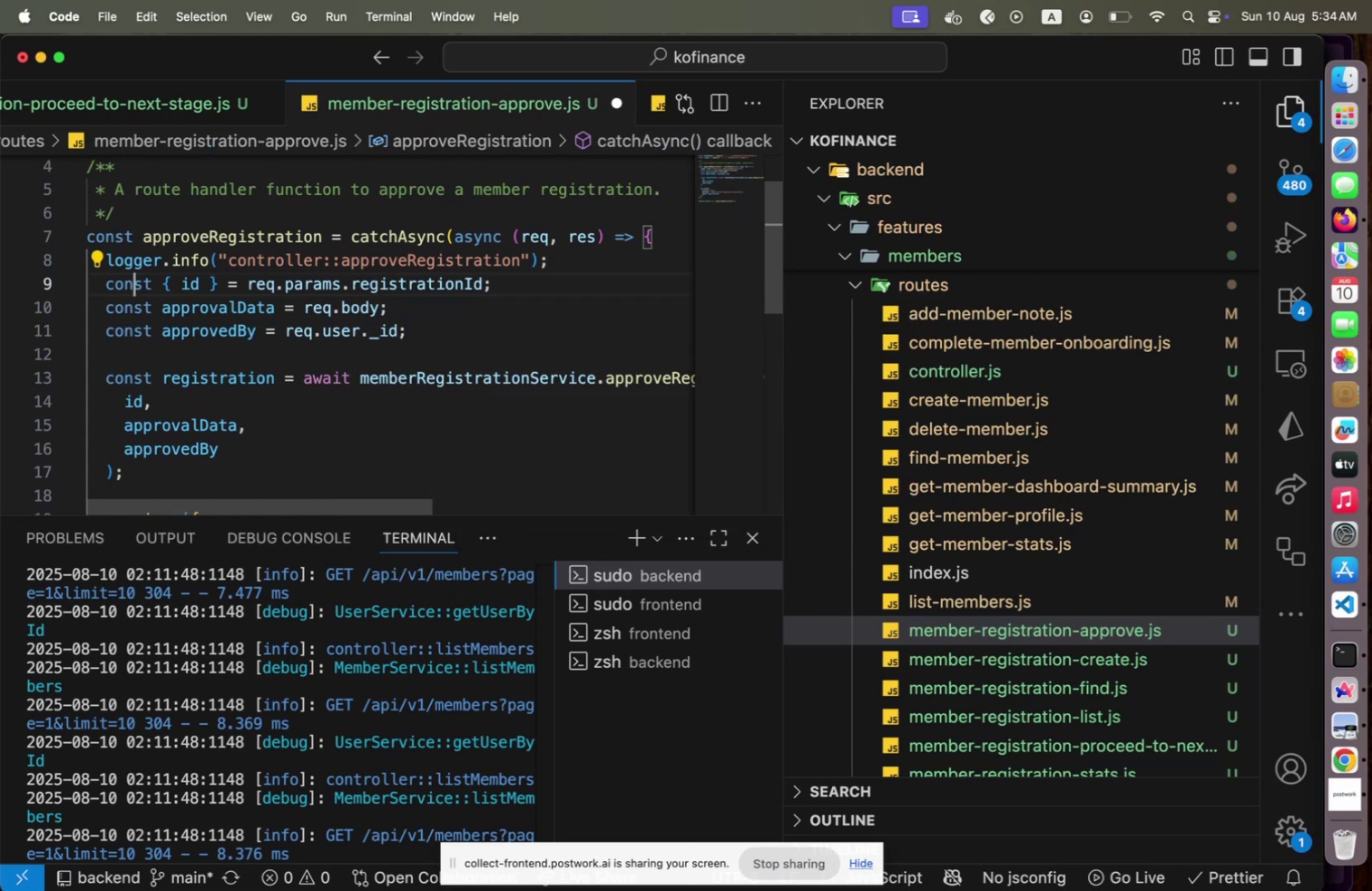 
key(ArrowRight)
 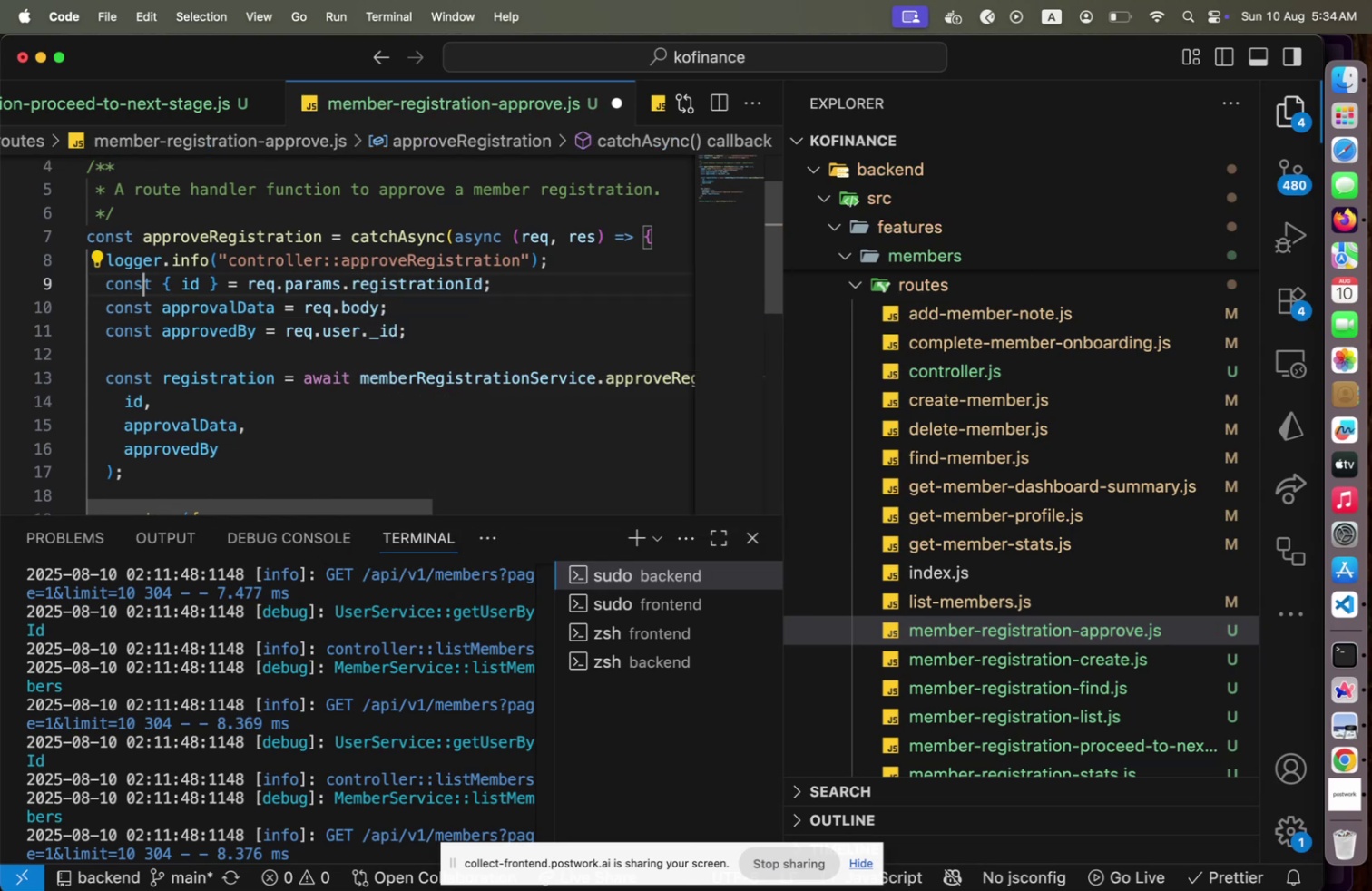 
key(ArrowRight)
 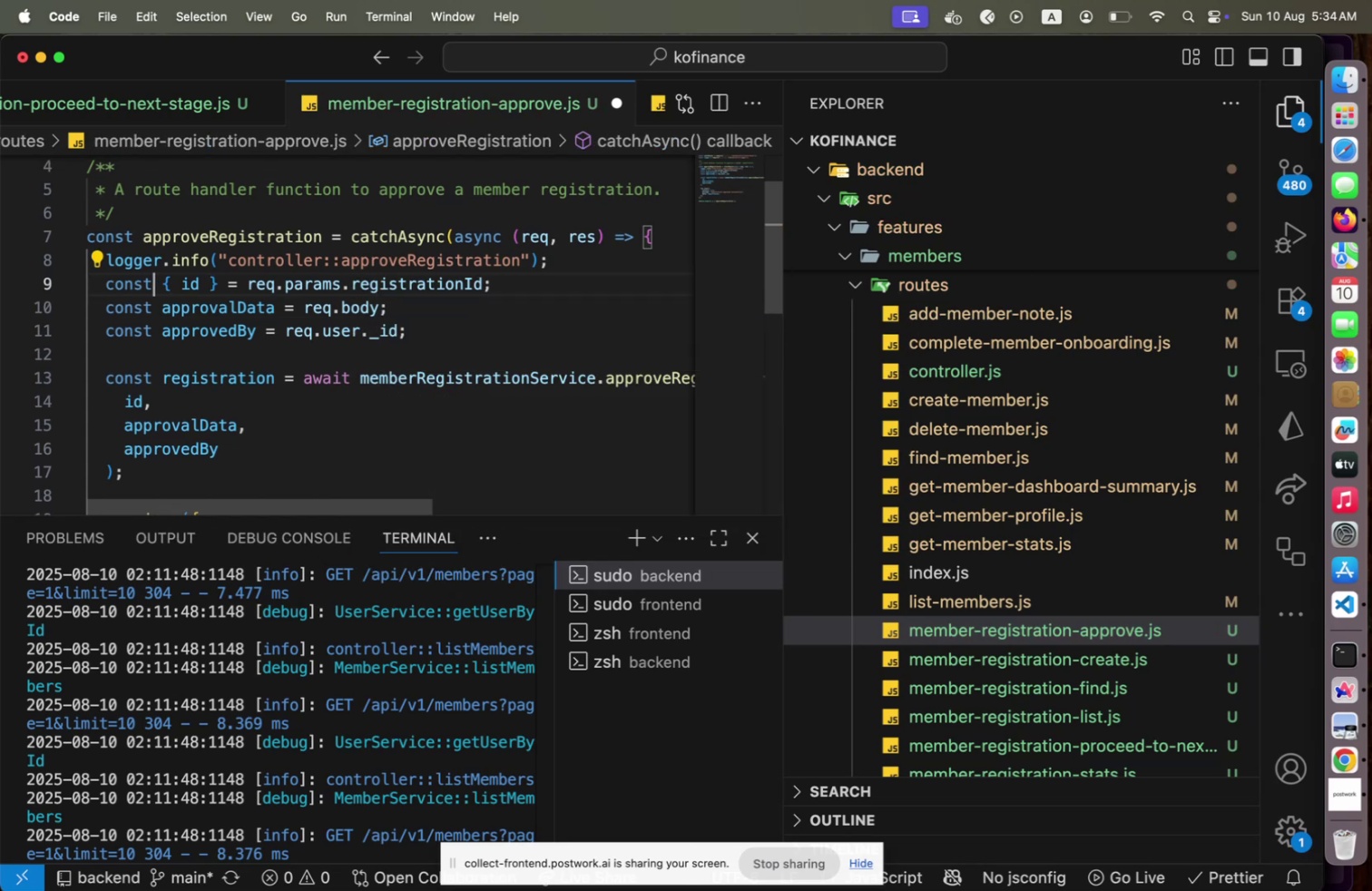 
key(Shift+ArrowRight)
 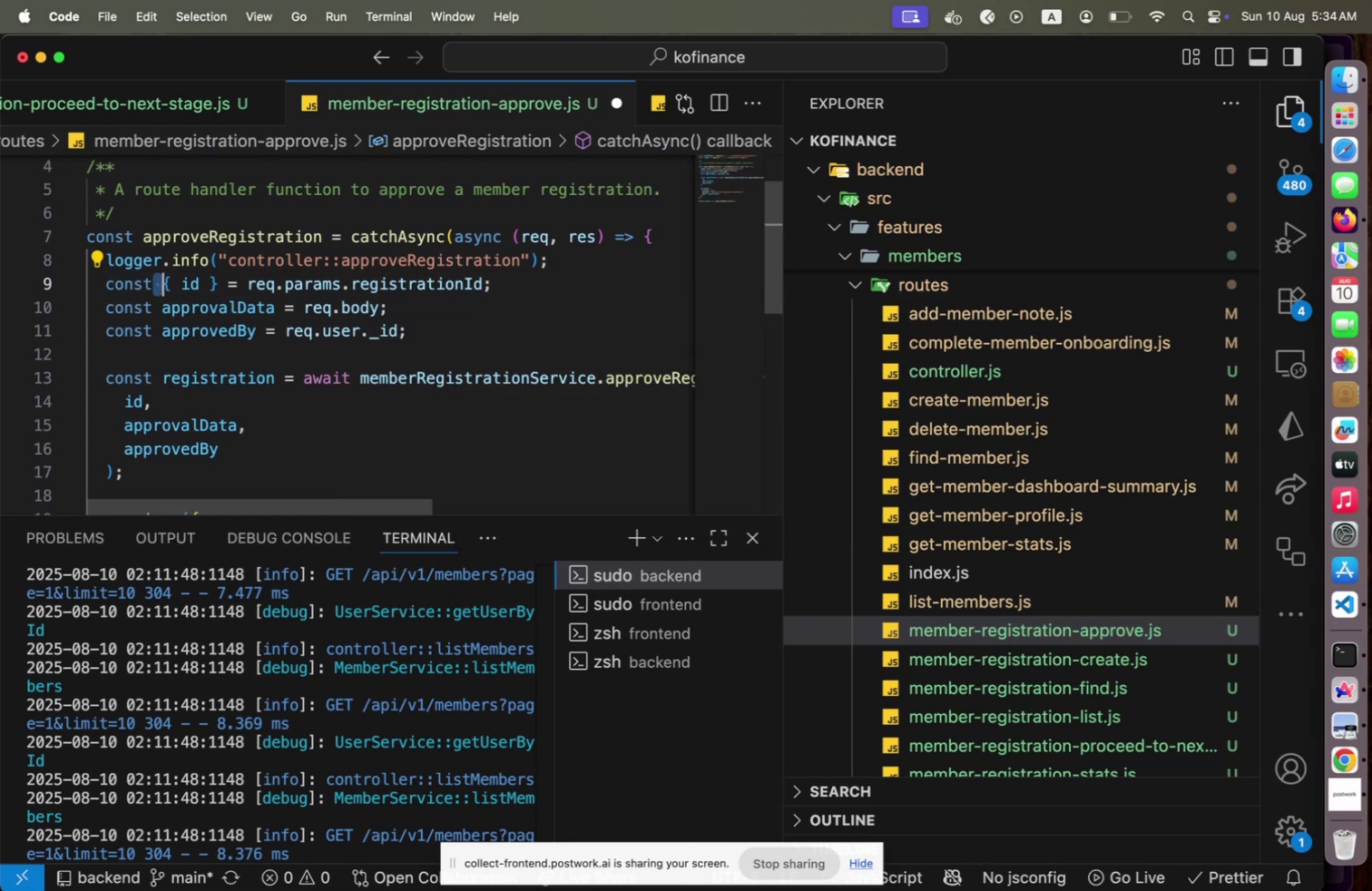 
key(Shift+ArrowRight)
 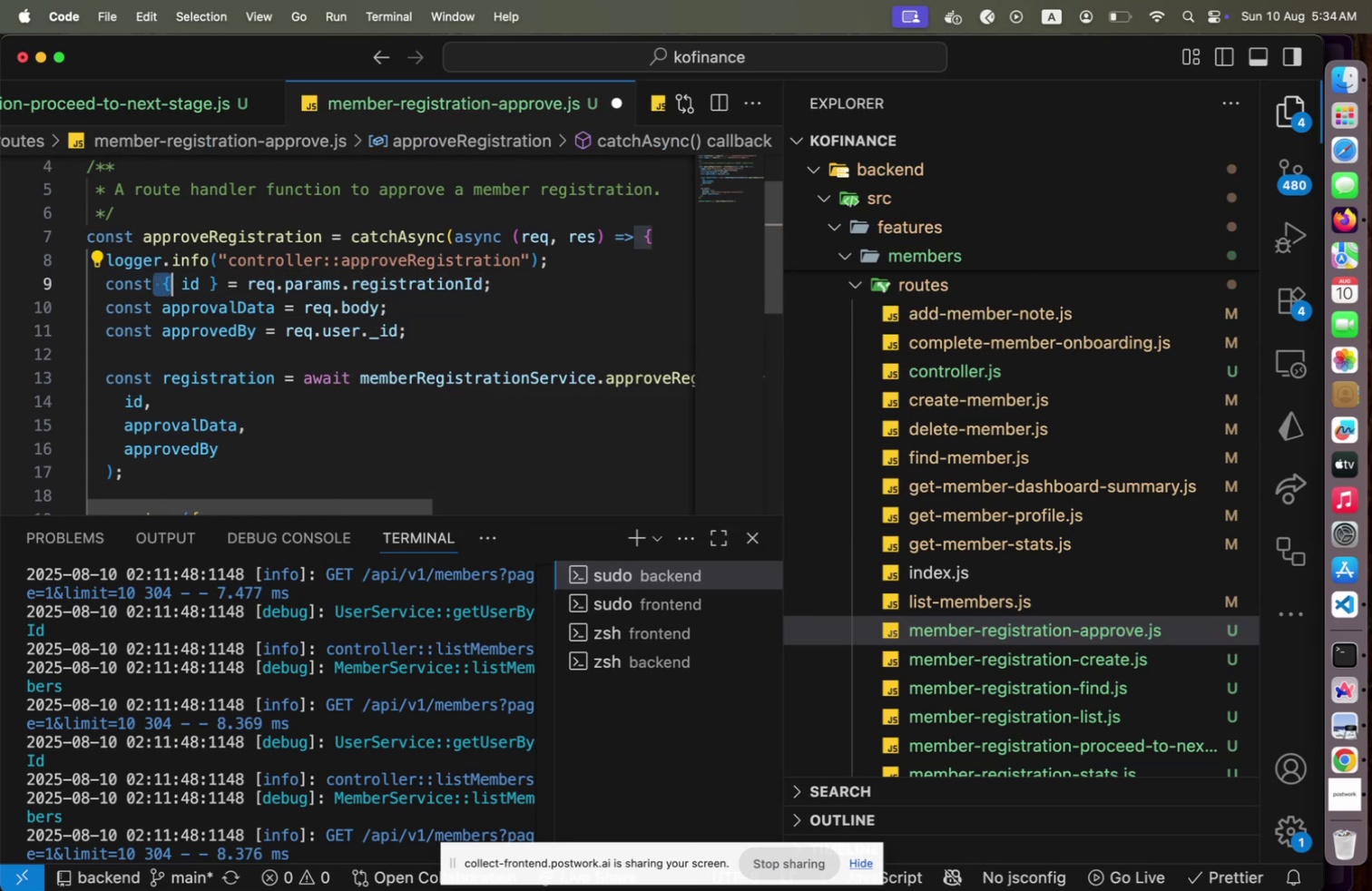 
key(Shift+ArrowRight)
 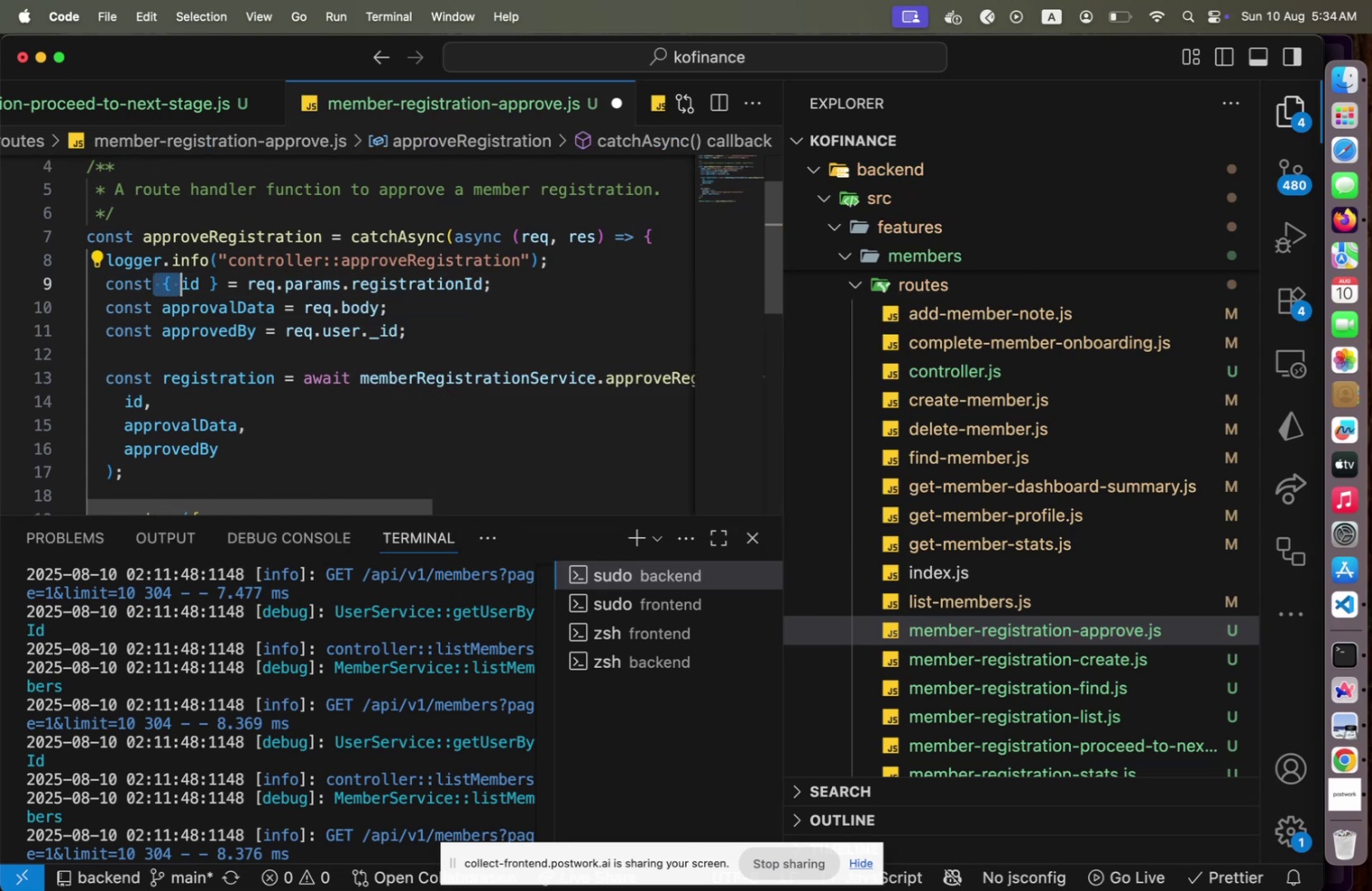 
type( registr)
 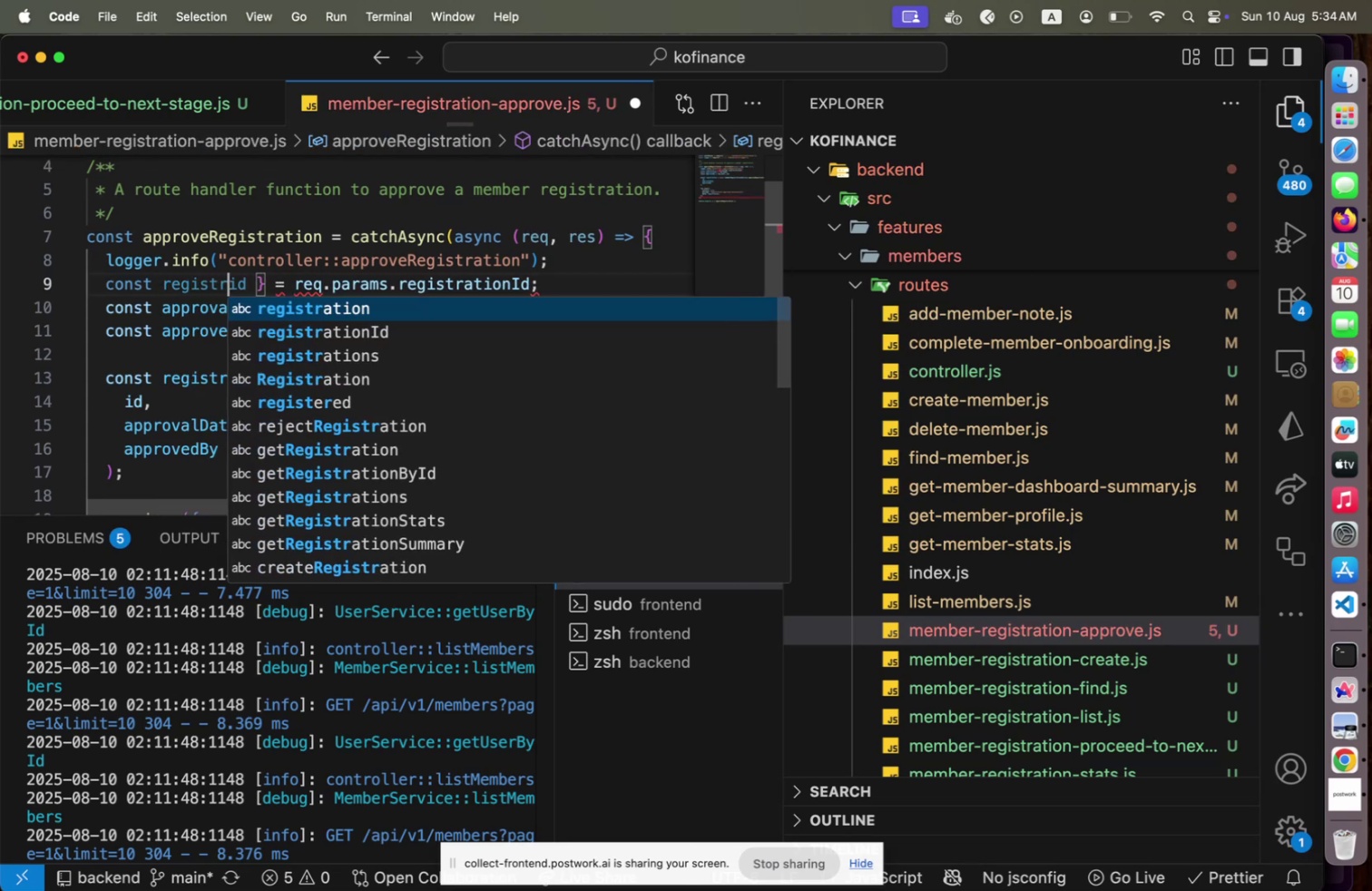 
key(Enter)
 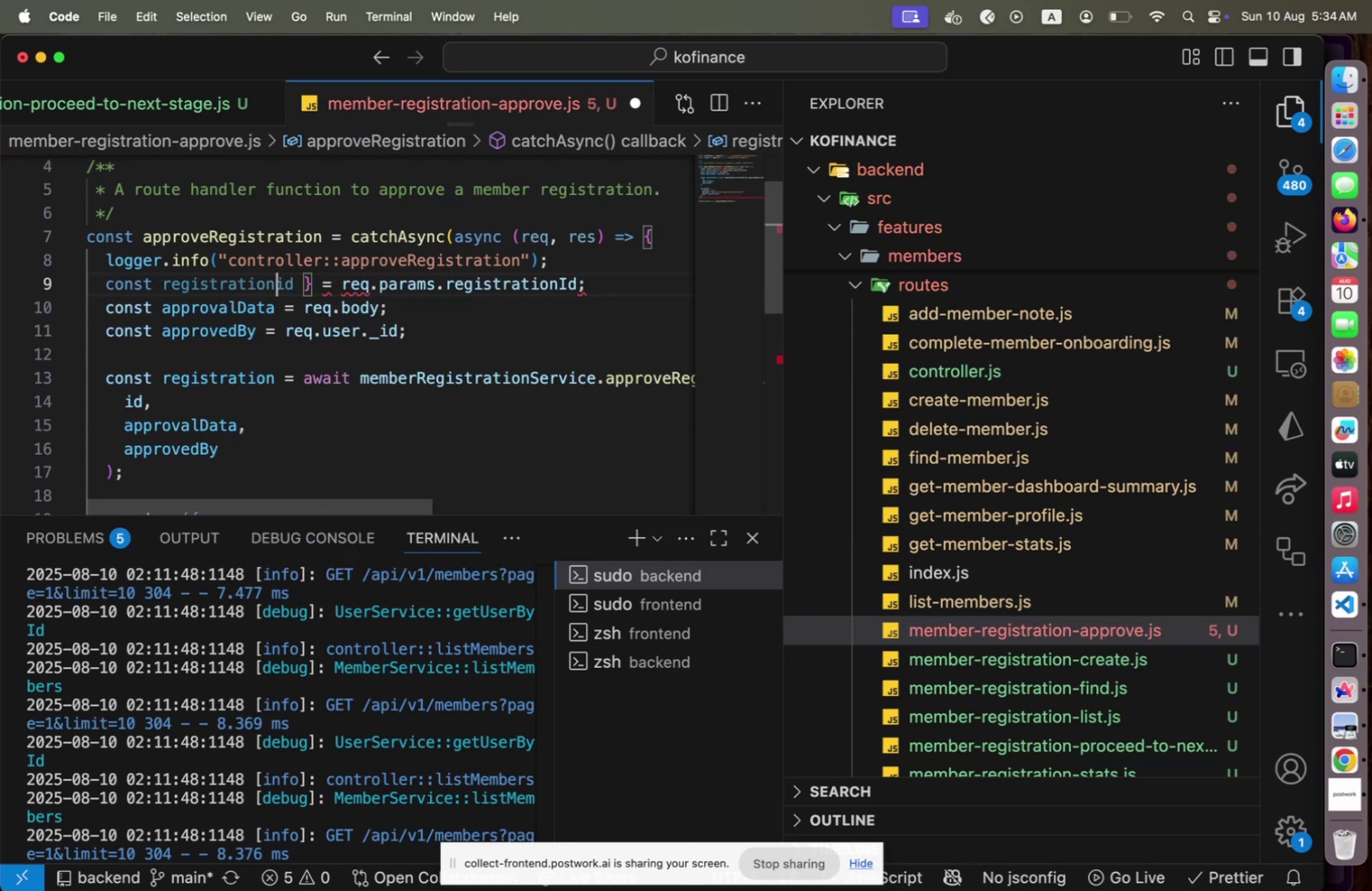 
key(Shift+ArrowRight)
 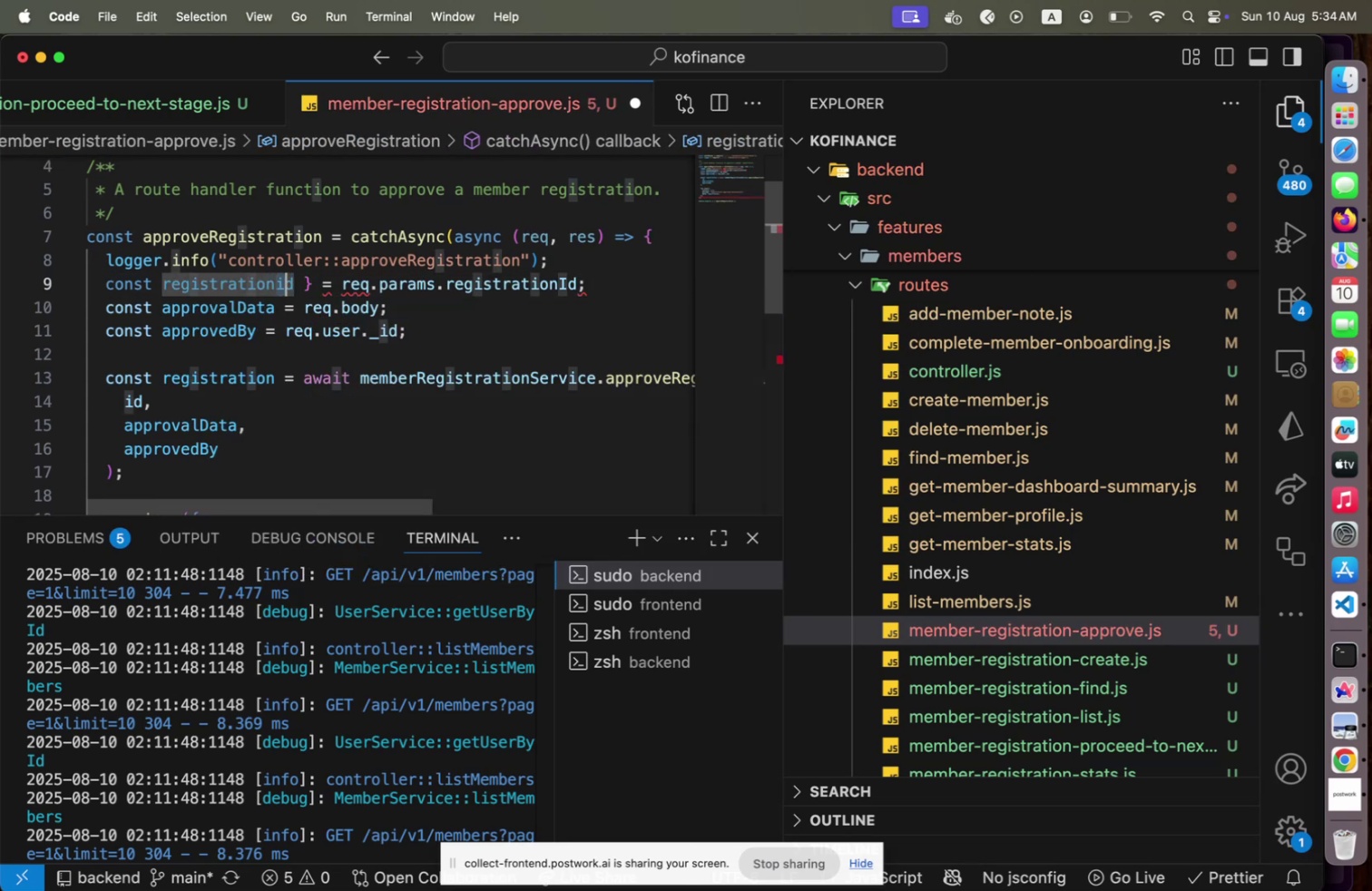 
key(Shift+I)
 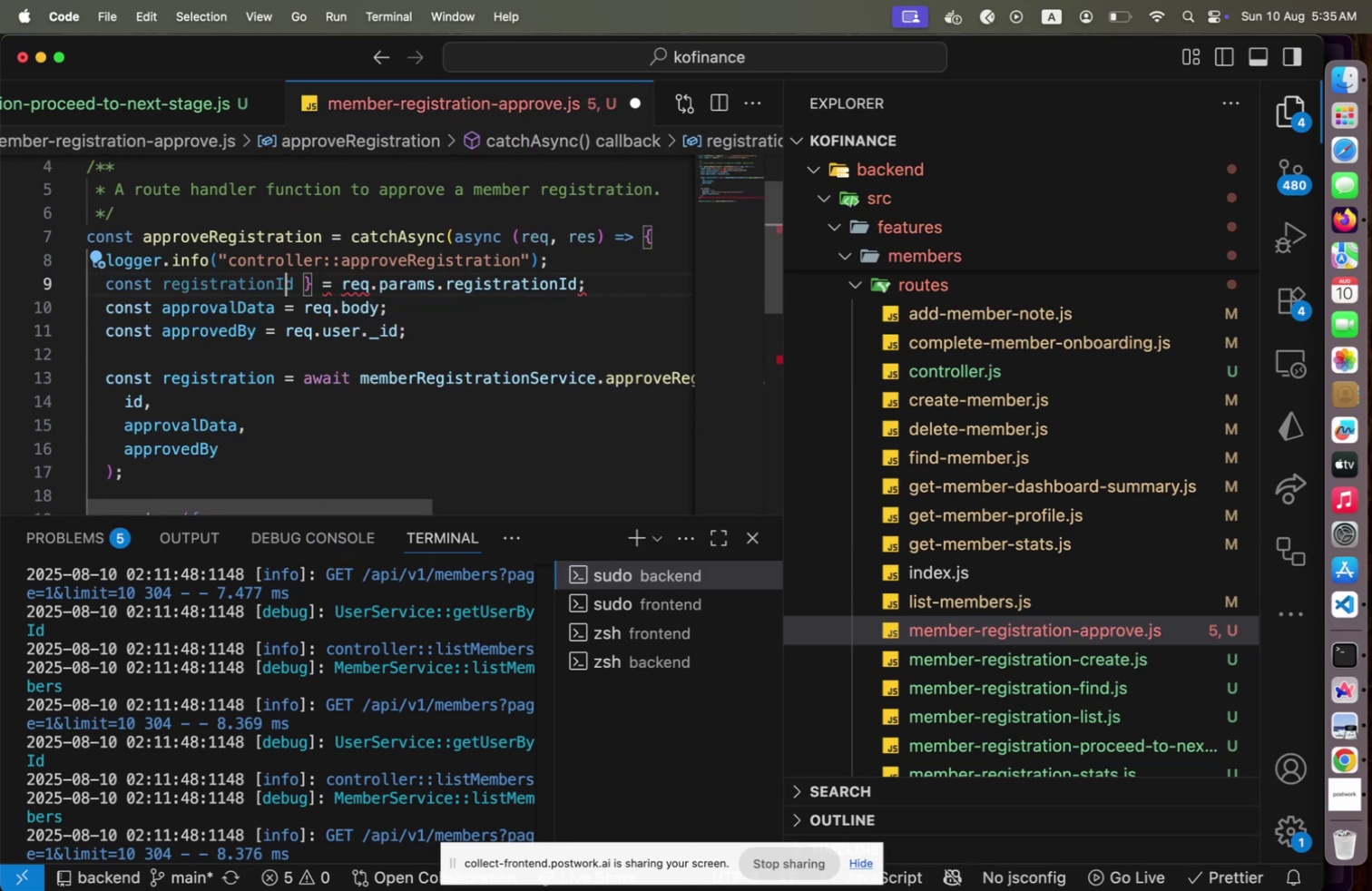 
key(ArrowRight)
 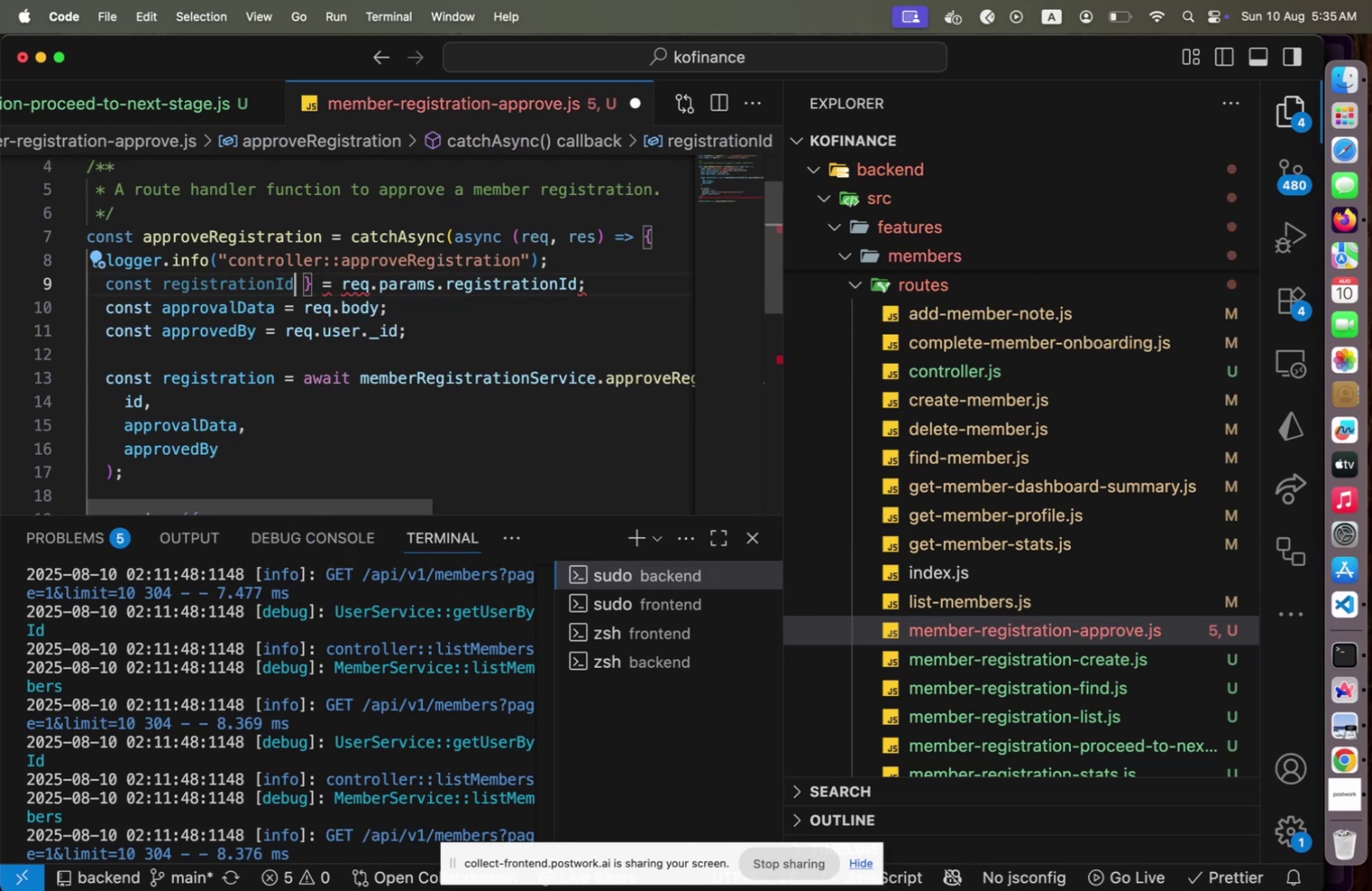 
key(ArrowRight)
 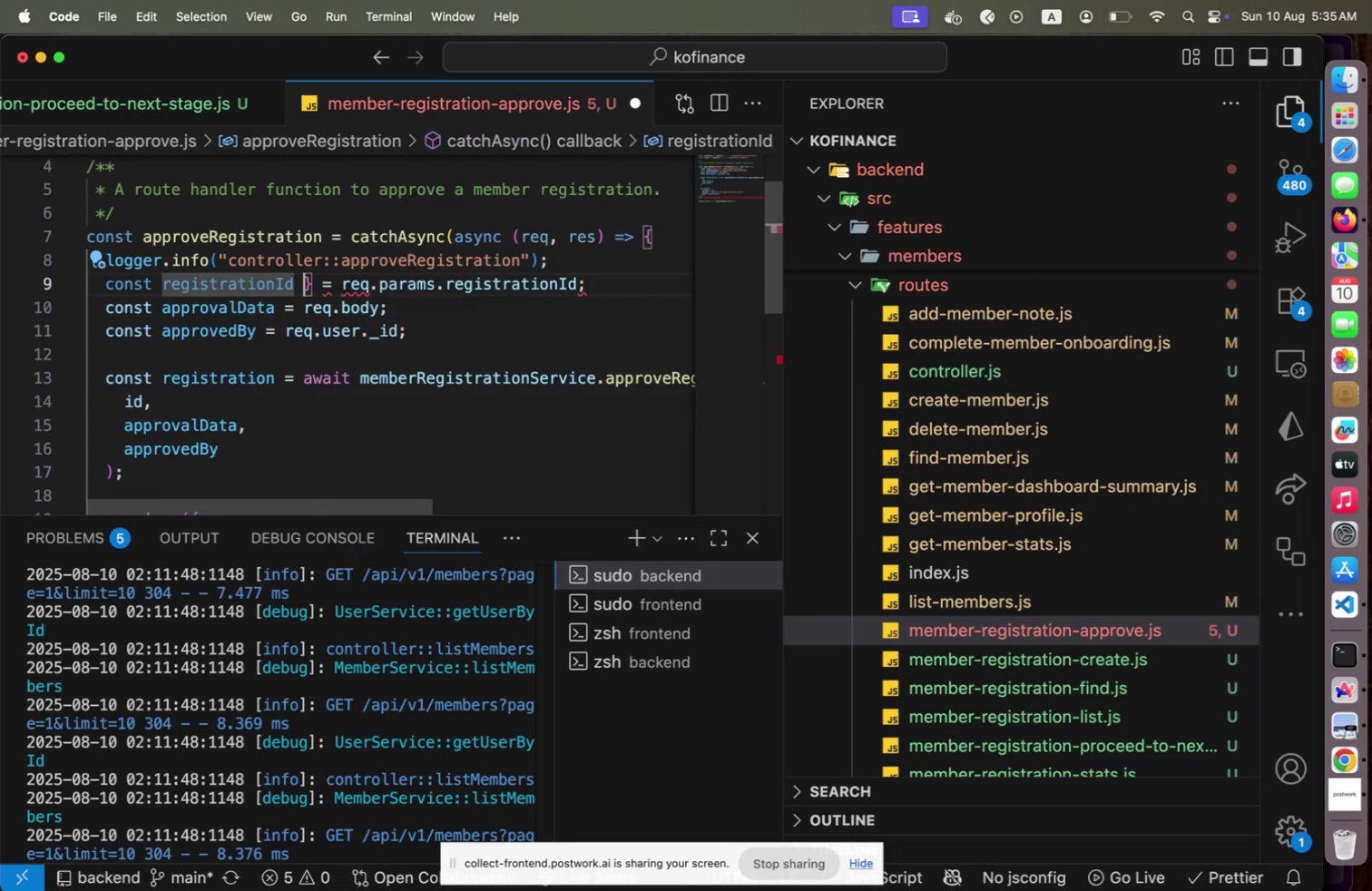 
key(Shift+ArrowRight)
 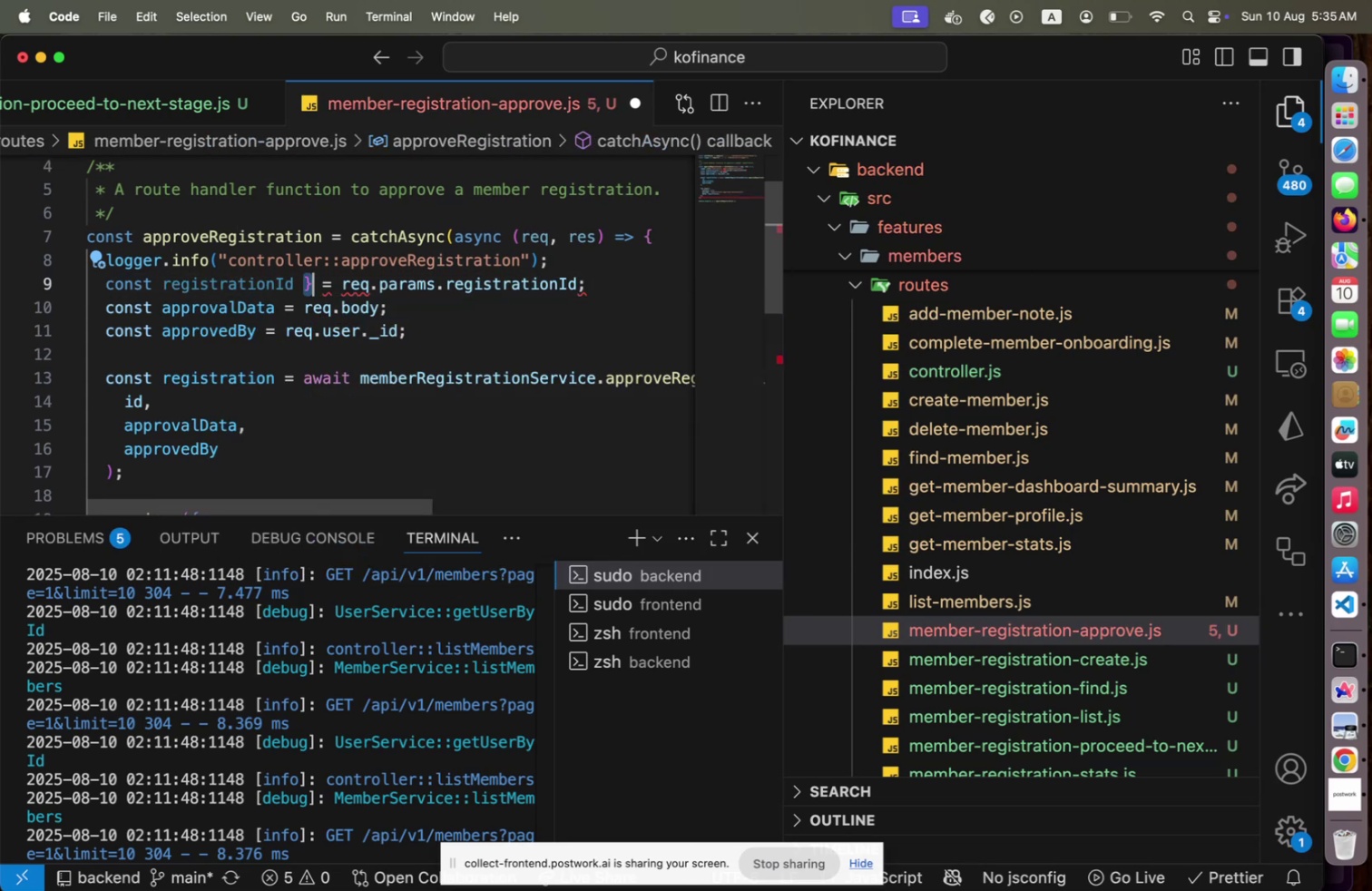 
key(Backspace)
 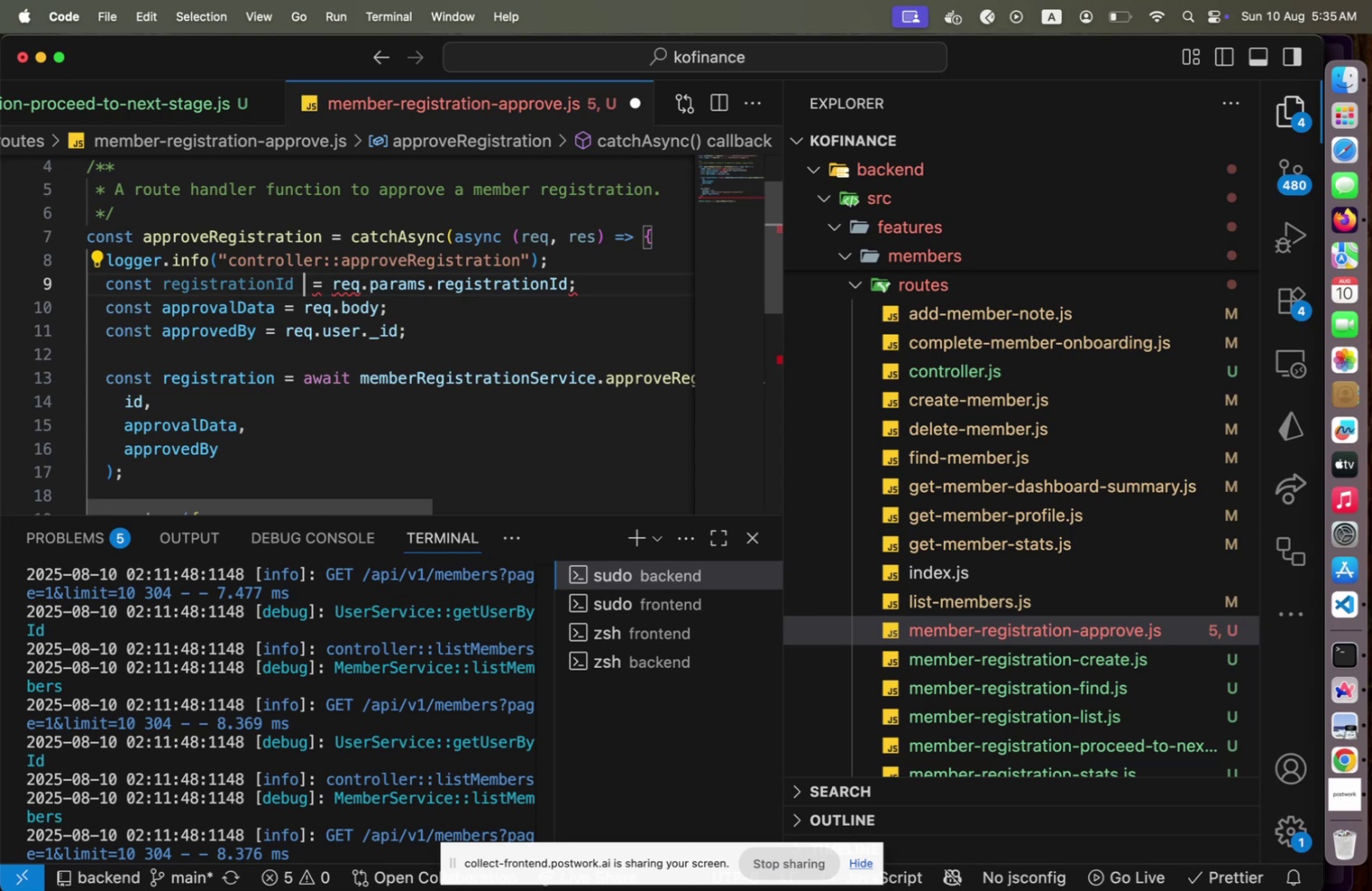 
key(Backspace)
 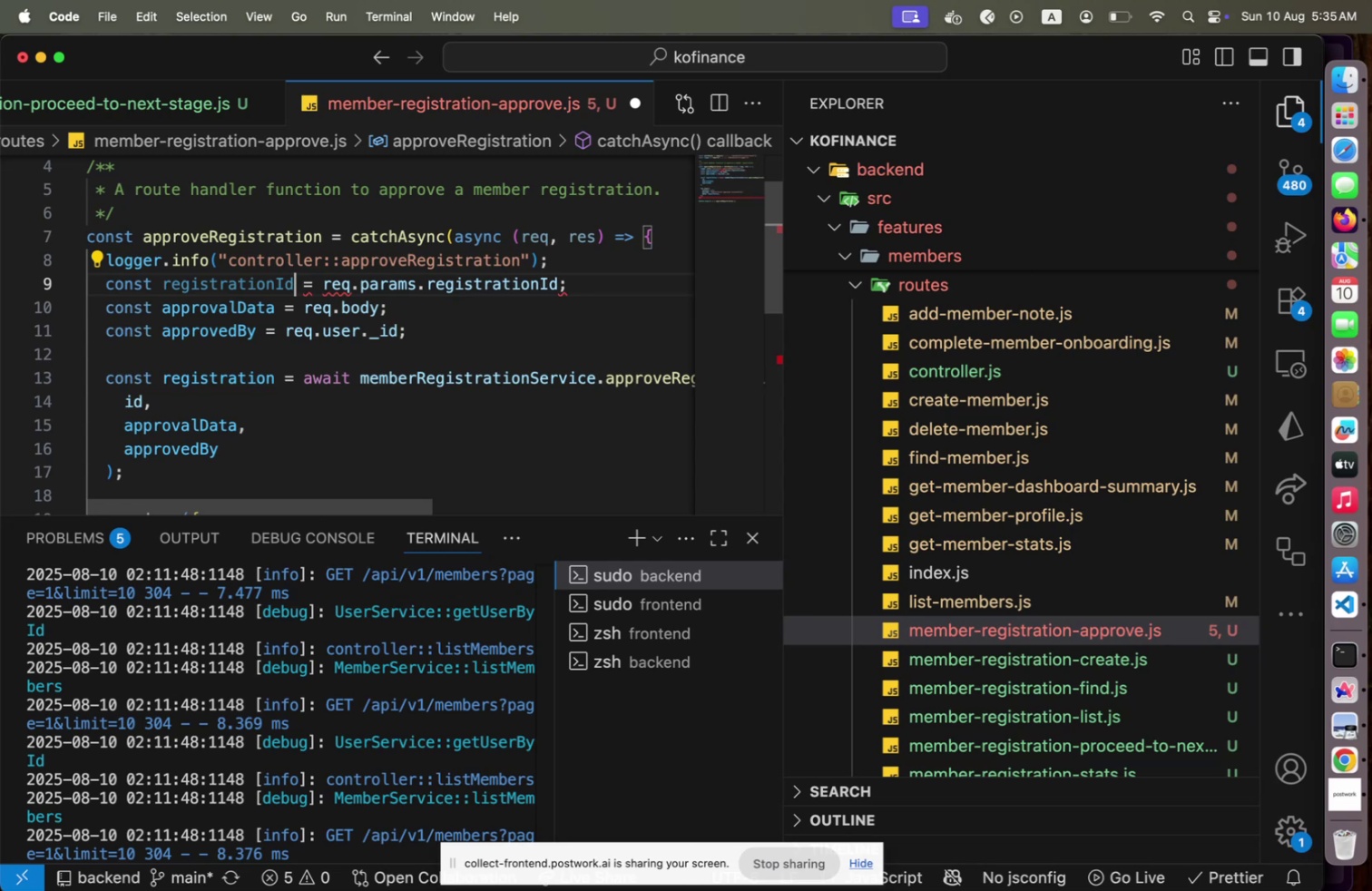 
key(ArrowUp)
 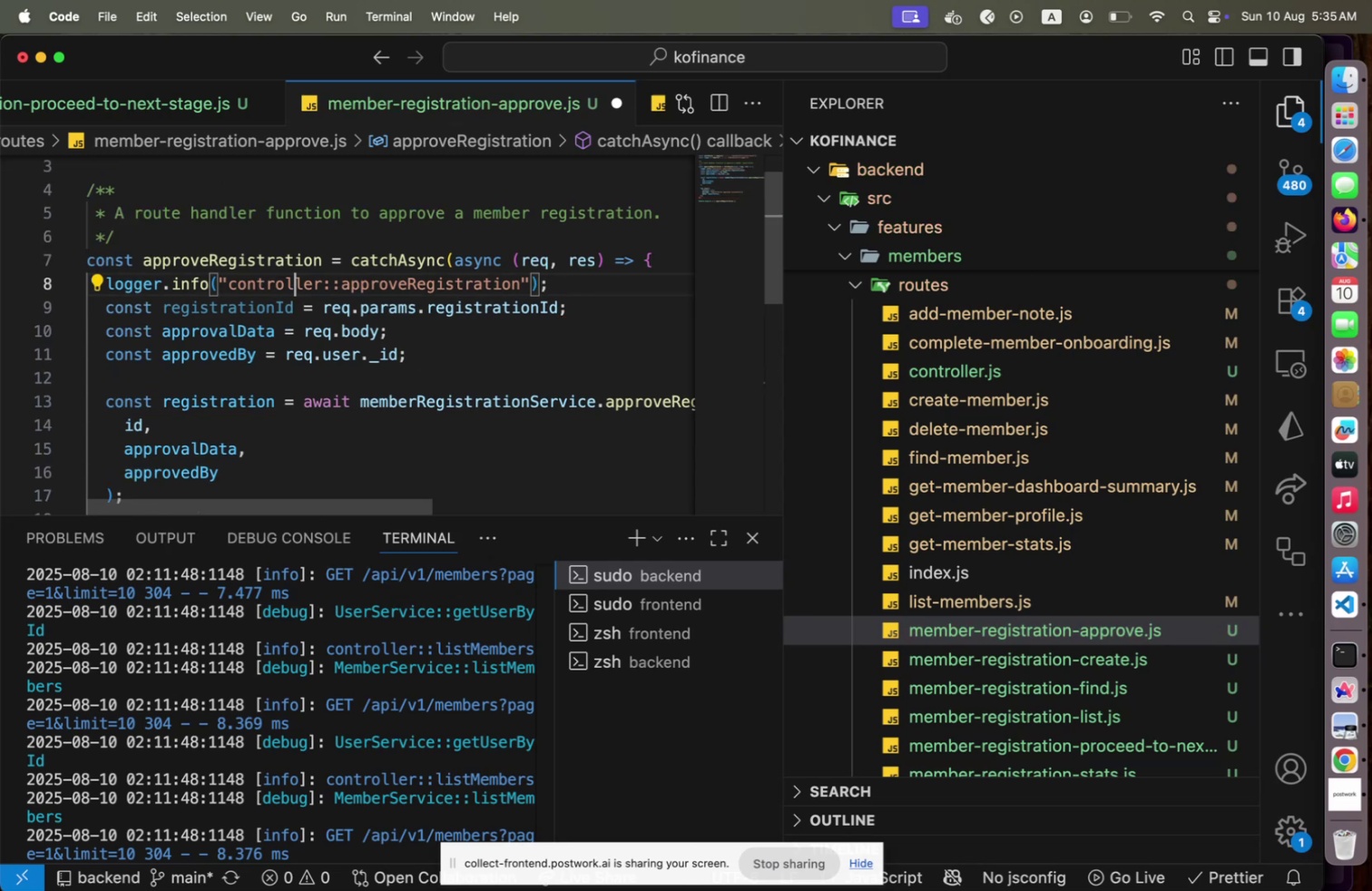 
key(End)
 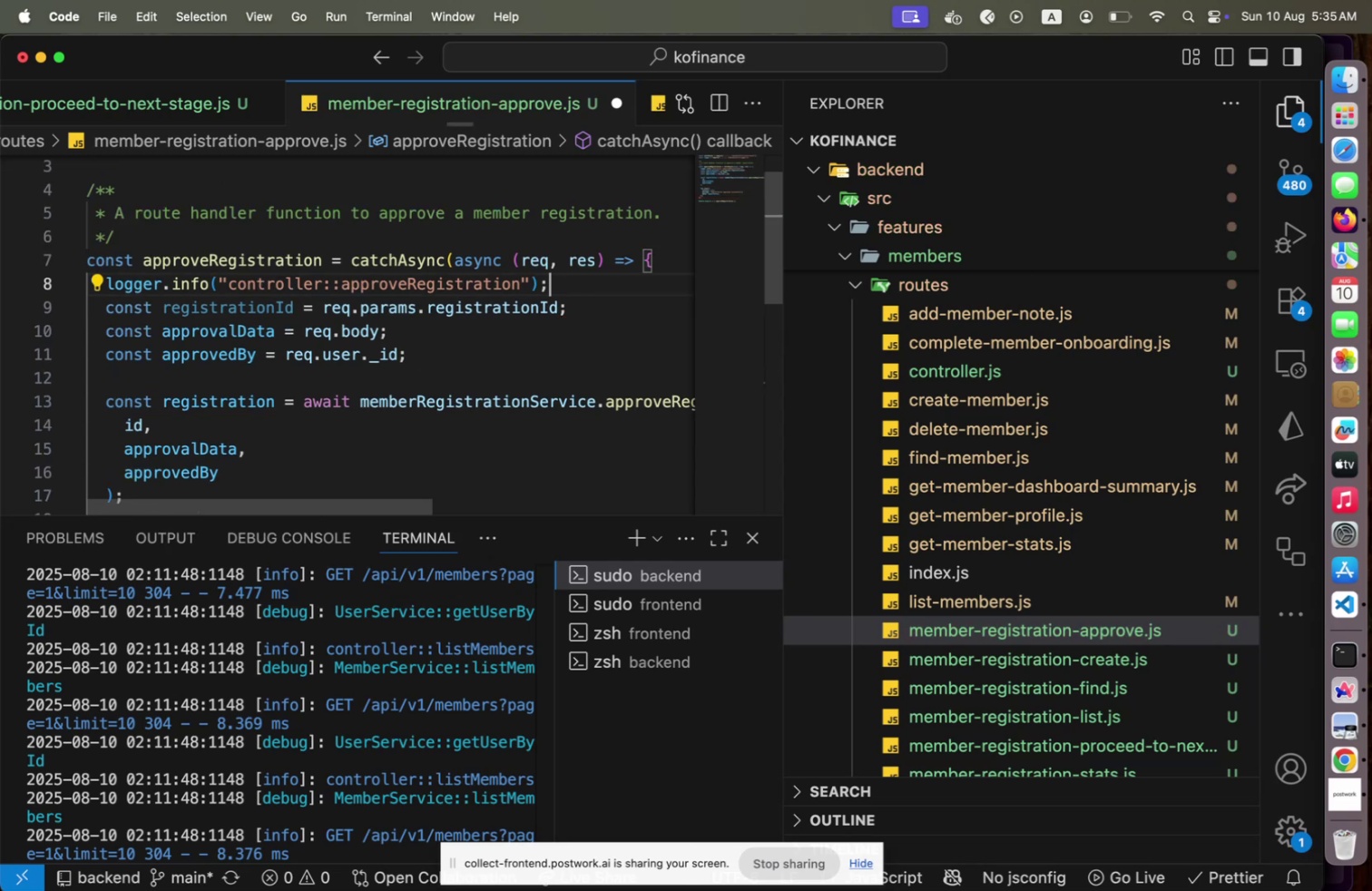 
key(Enter)
 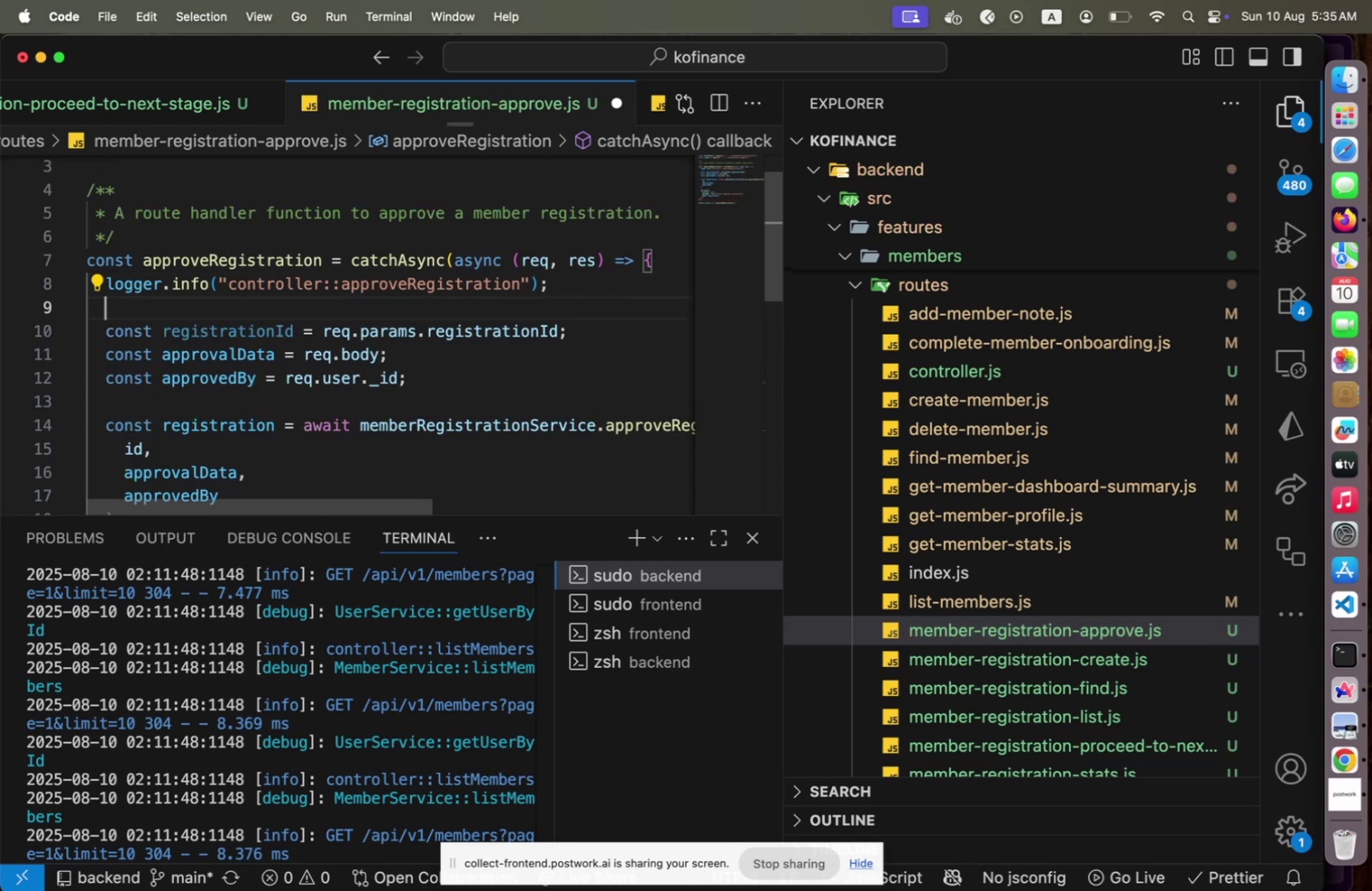 
key(ArrowDown)
 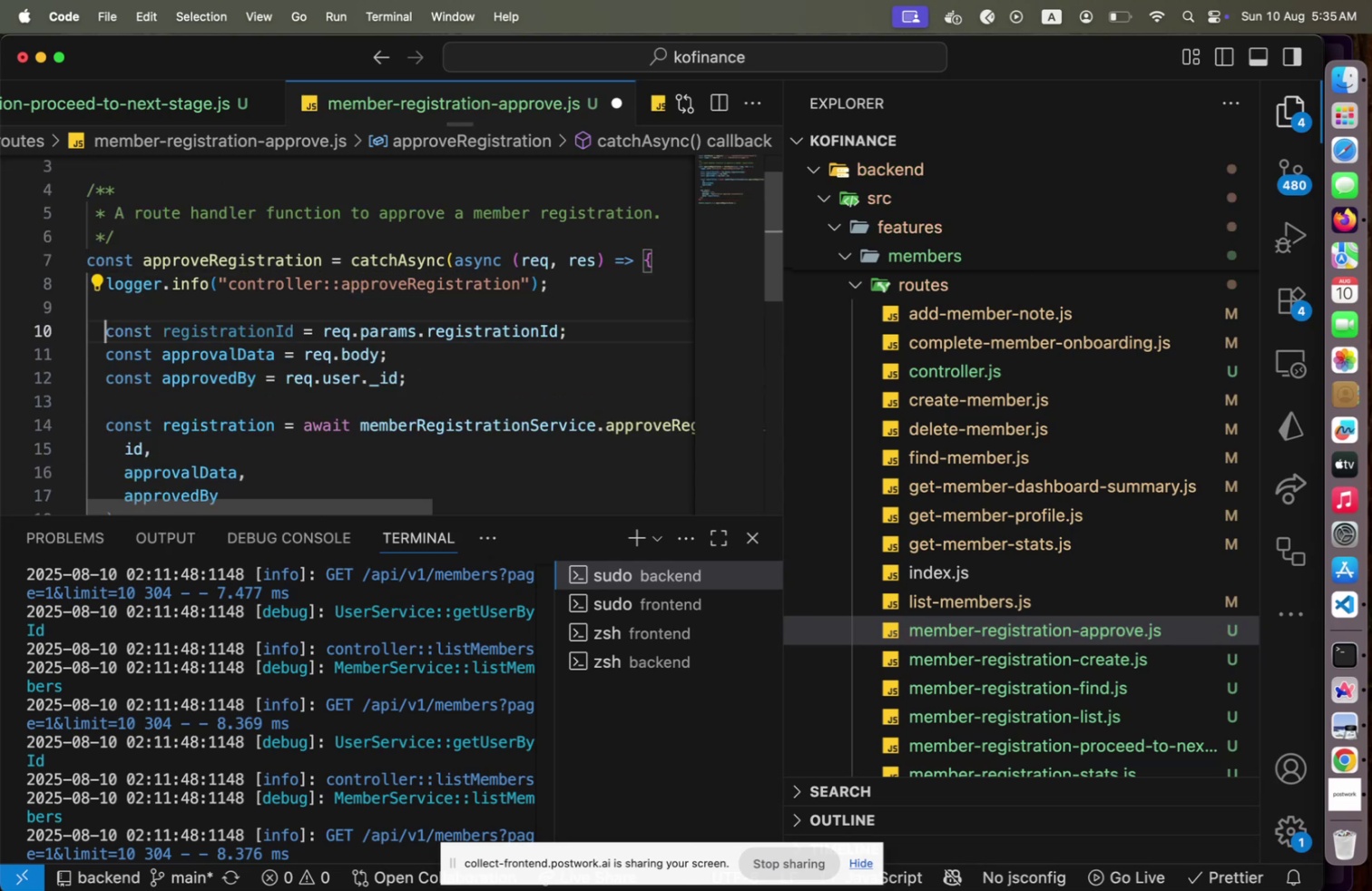 
key(ArrowDown)
 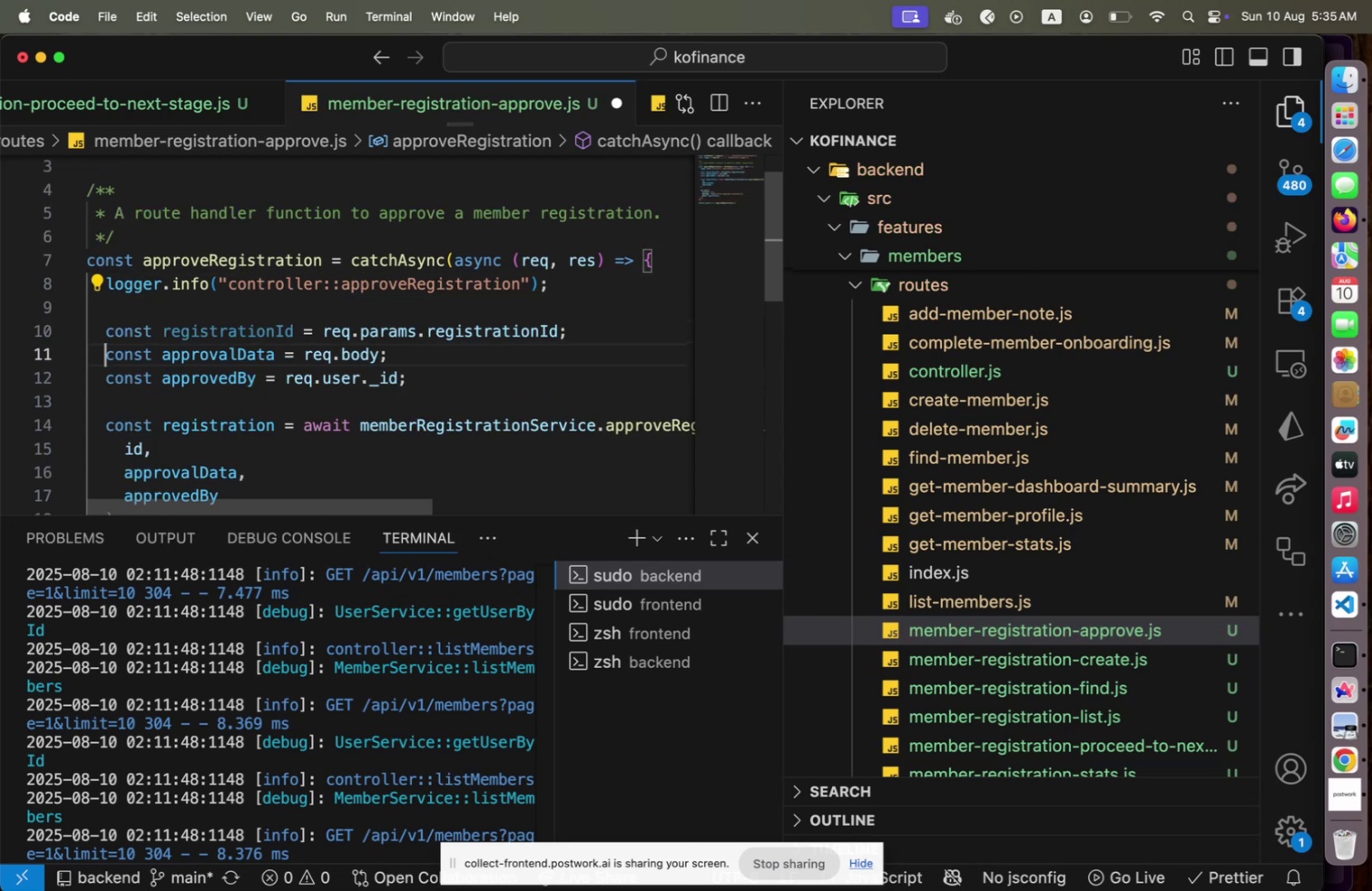 
key(ArrowDown)
 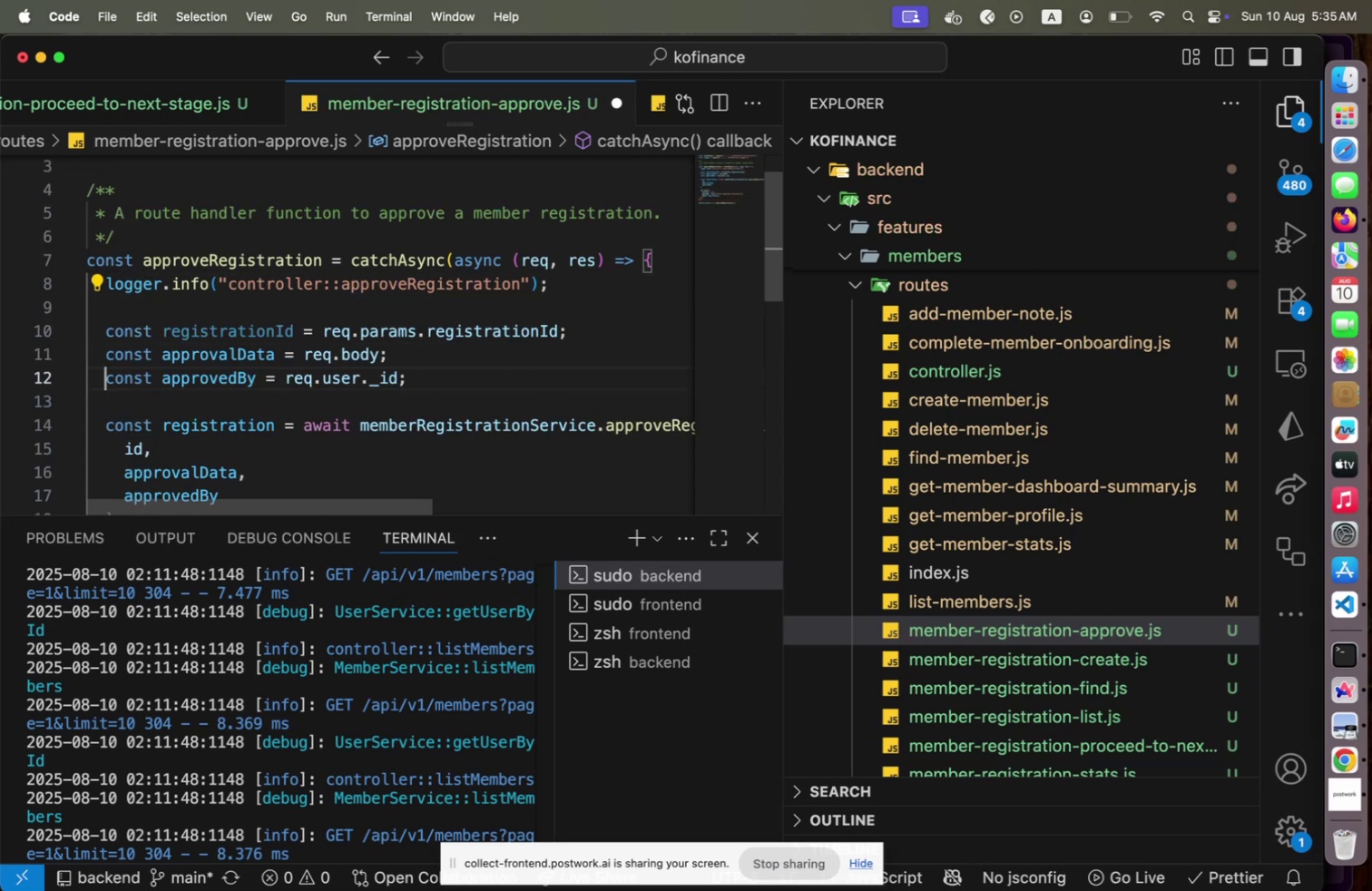 
key(ArrowDown)
 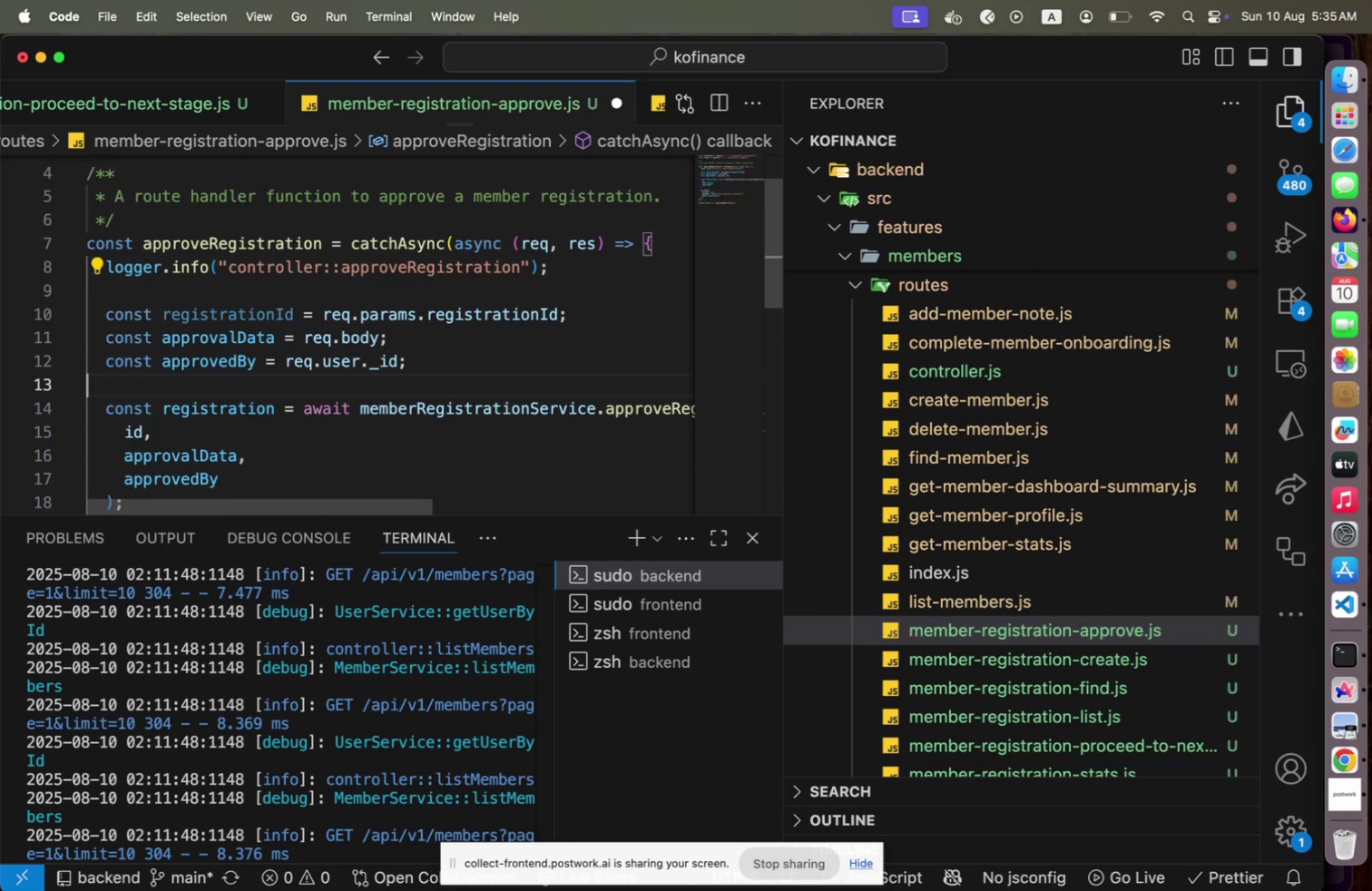 
key(ArrowDown)
 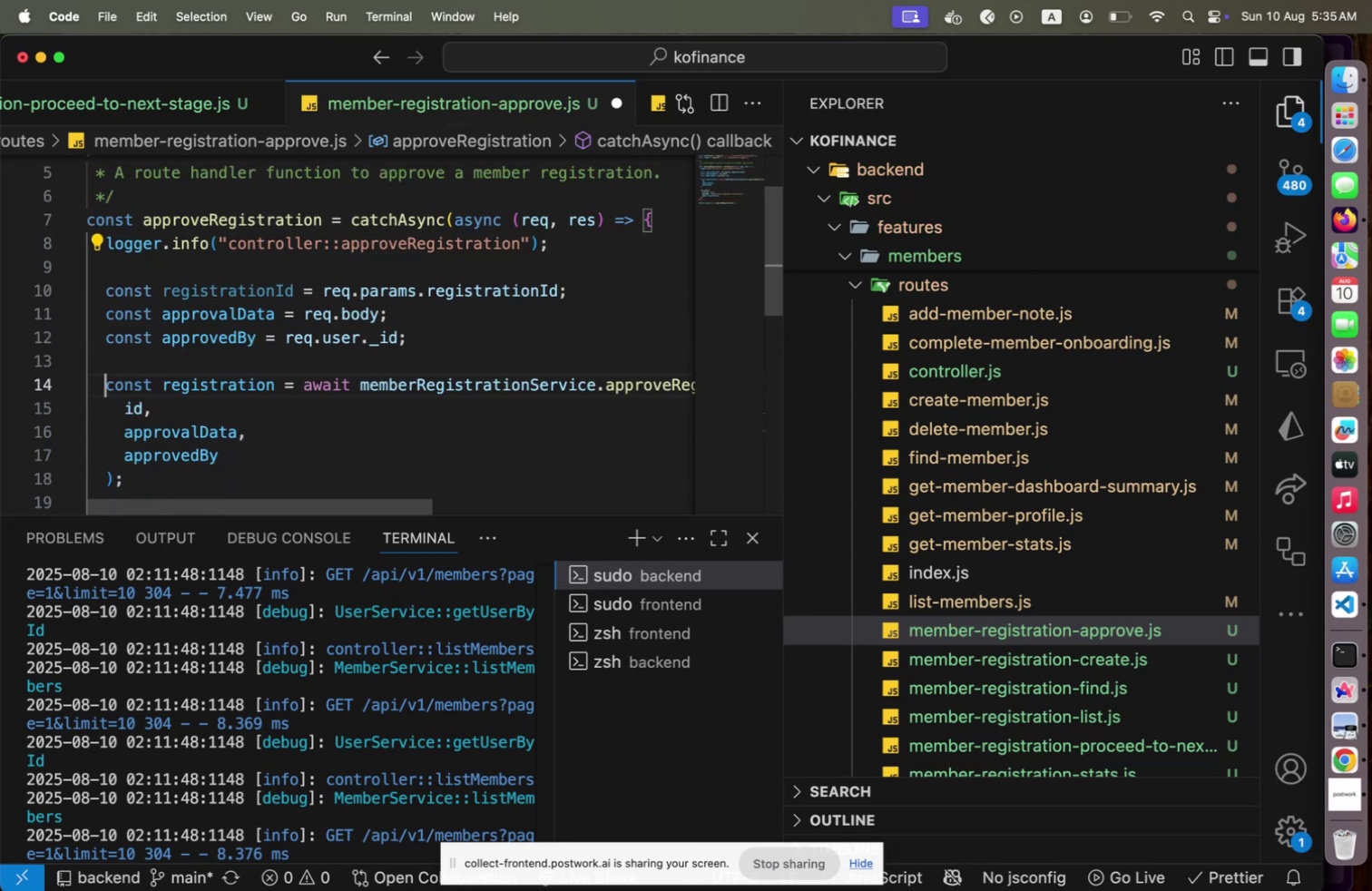 
key(ArrowDown)
 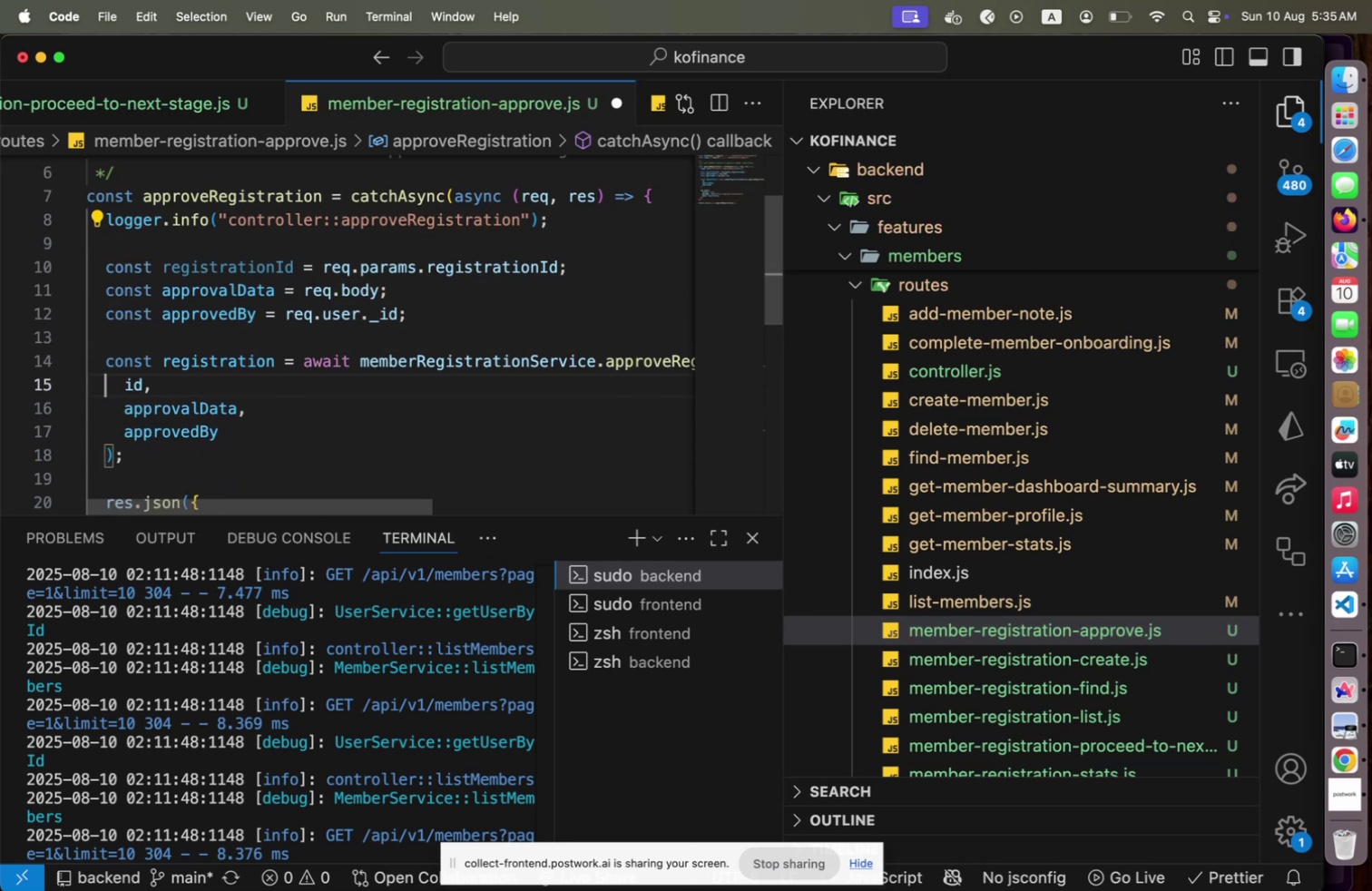 
key(End)
 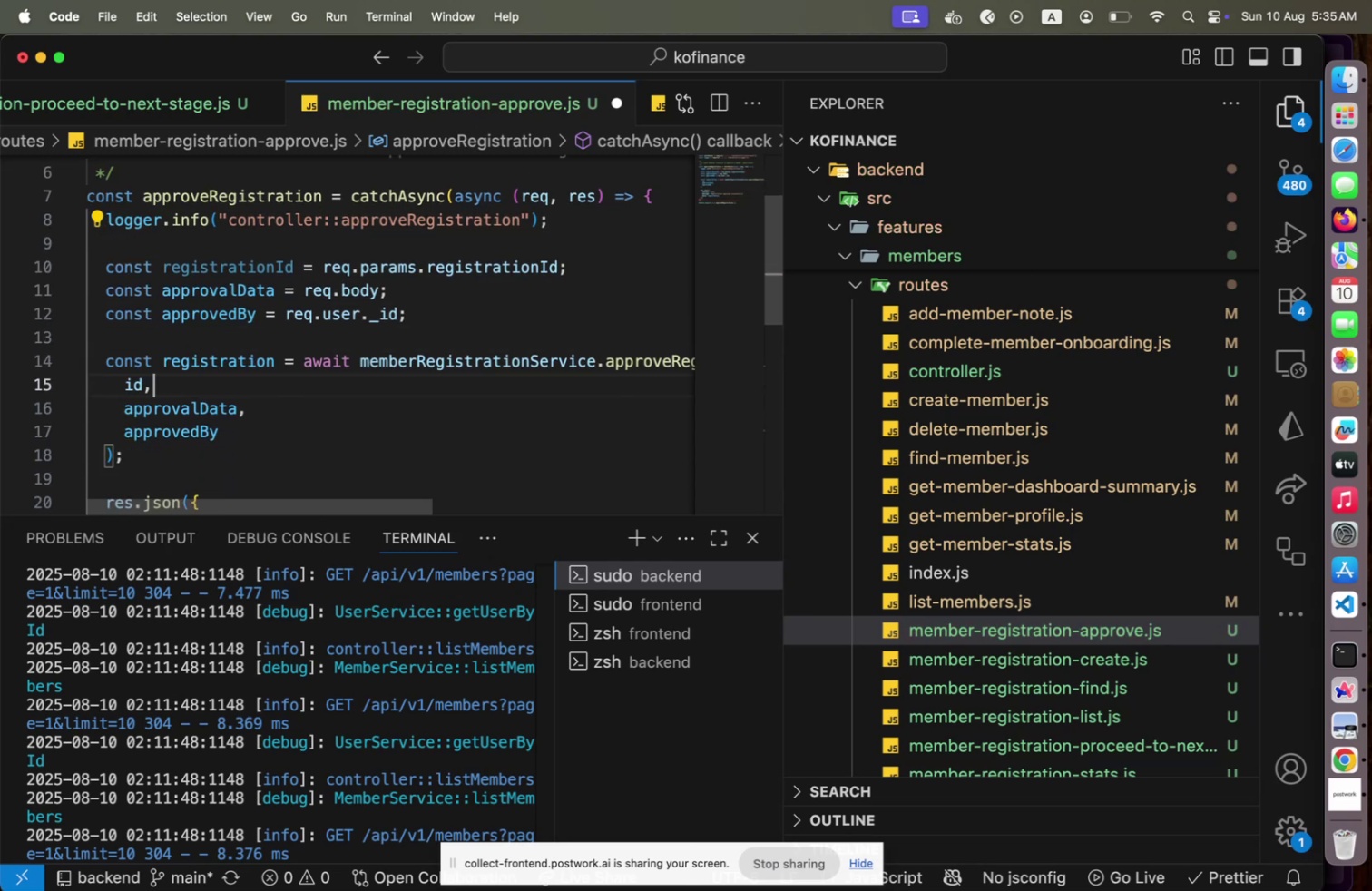 
key(ArrowLeft)
 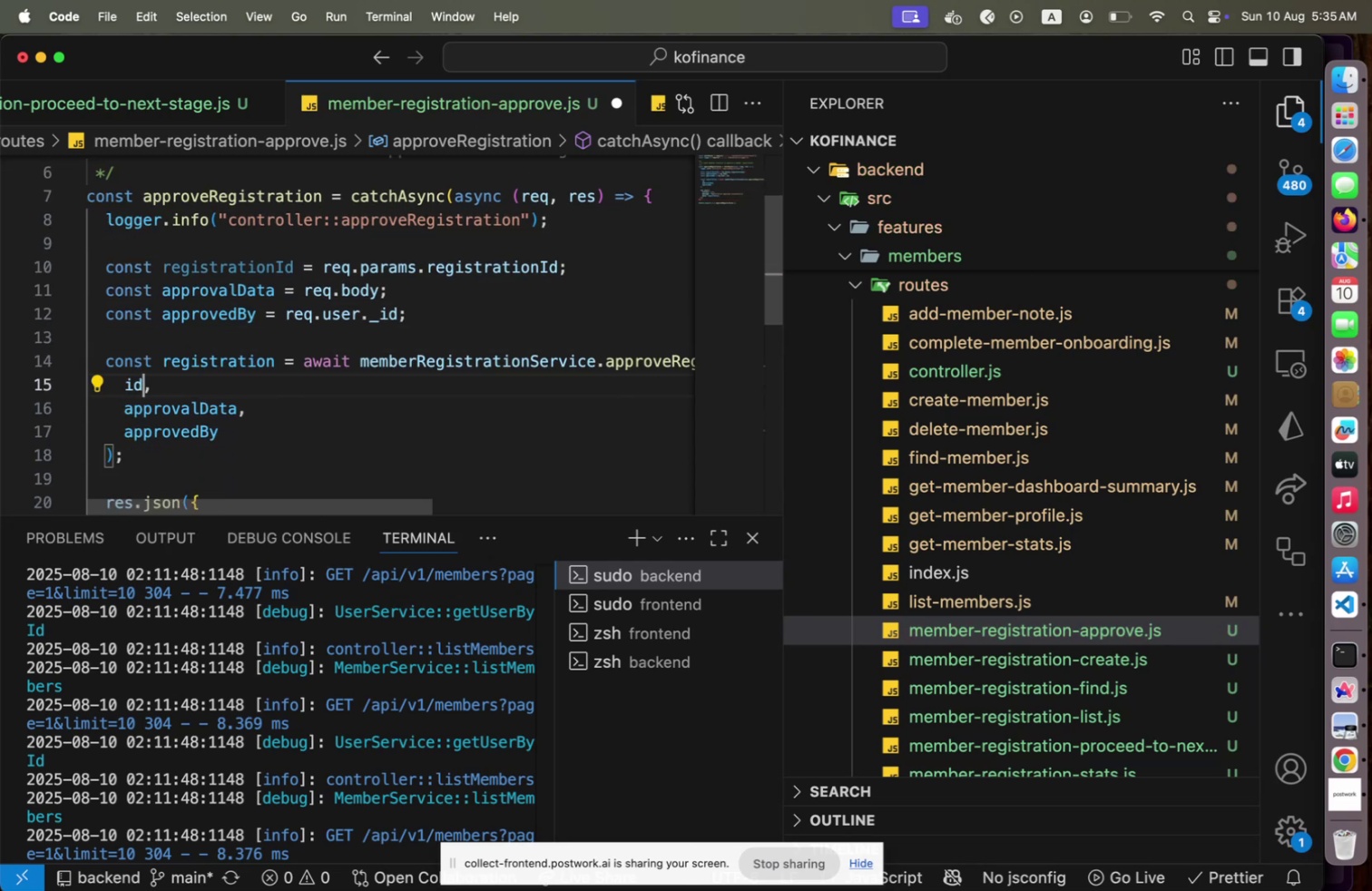 
key(Shift+ShiftLeft)
 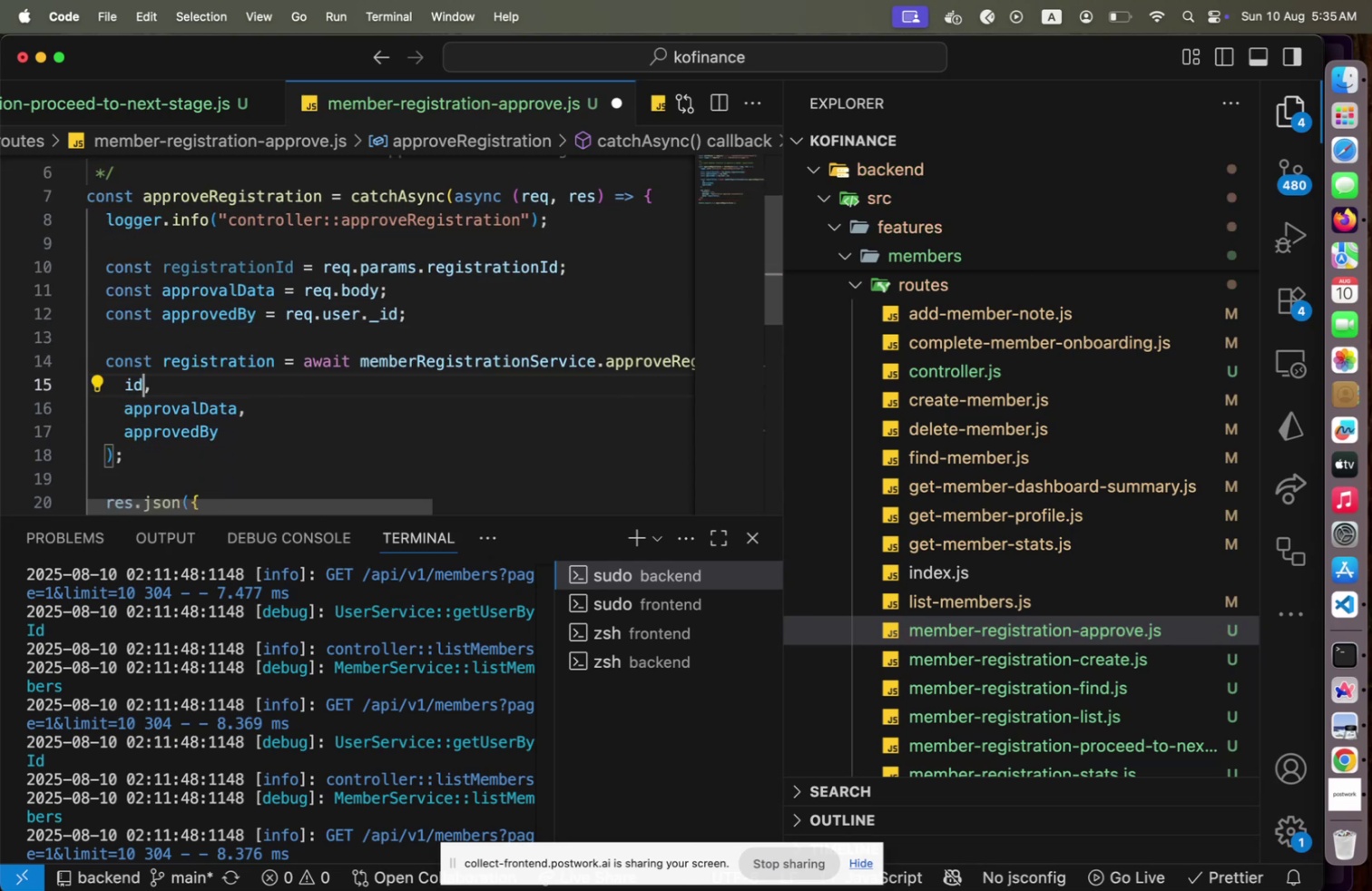 
key(ArrowLeft)
 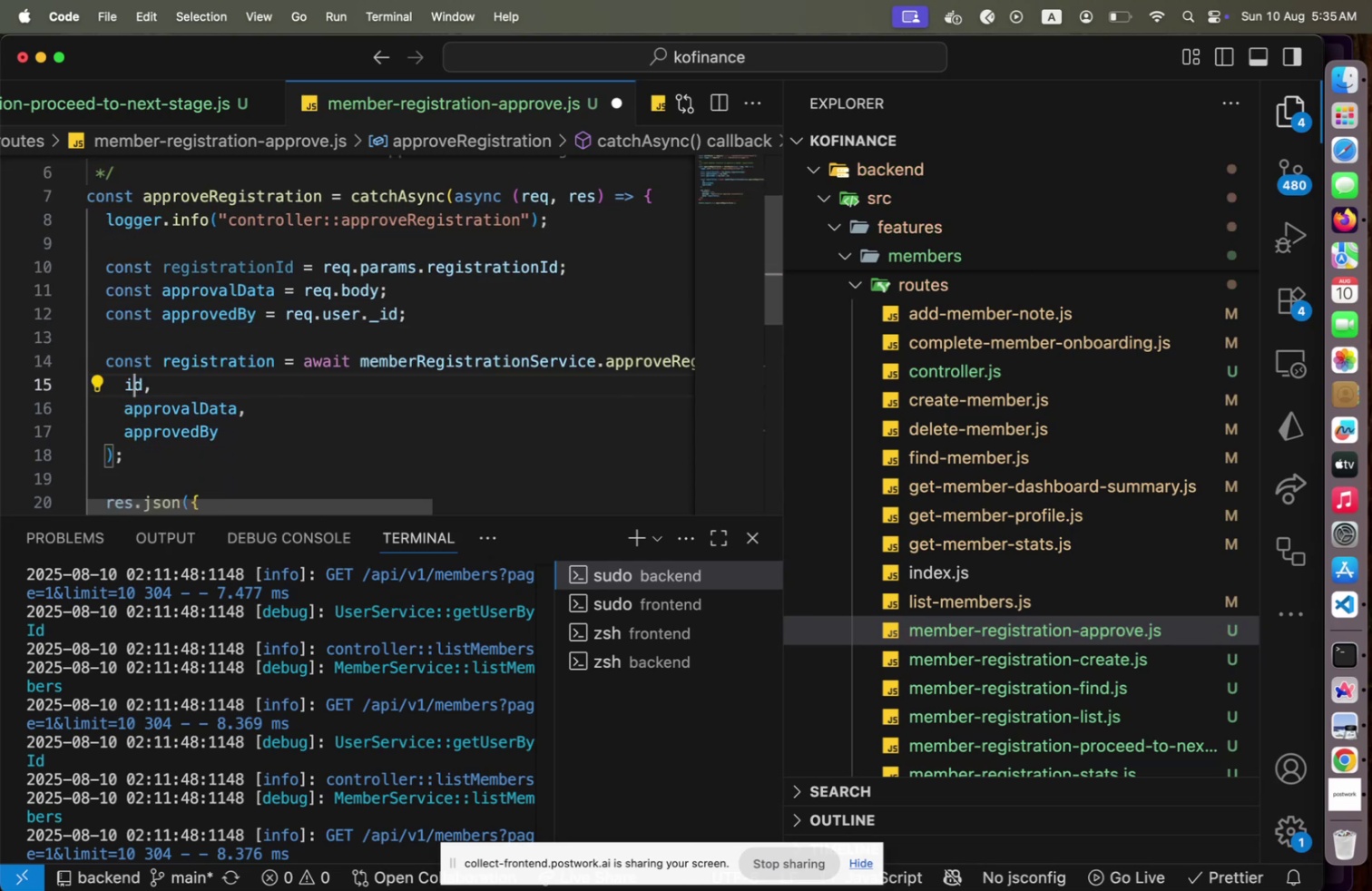 
key(Backspace)
type(regi)
 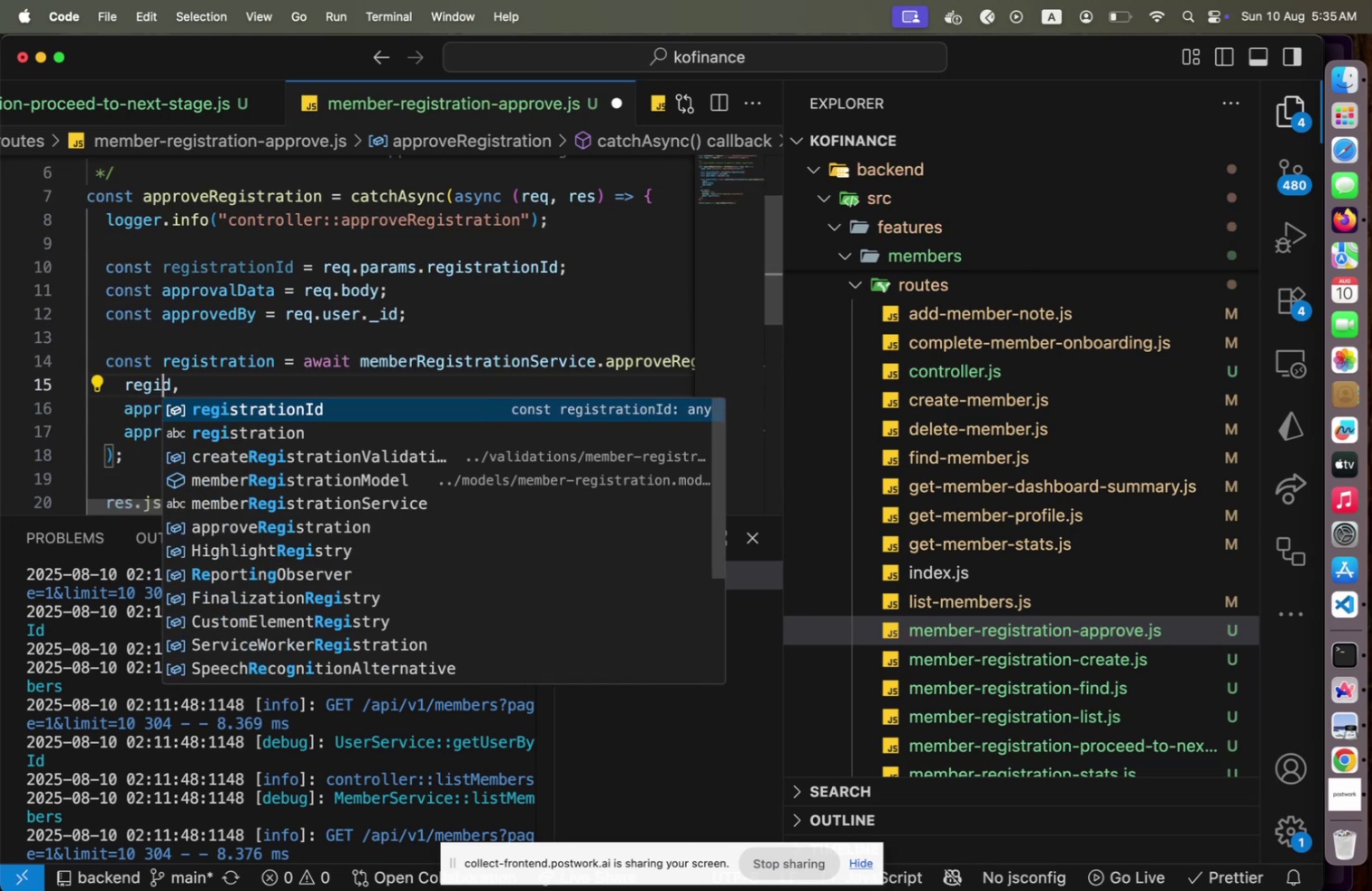 
key(Enter)
 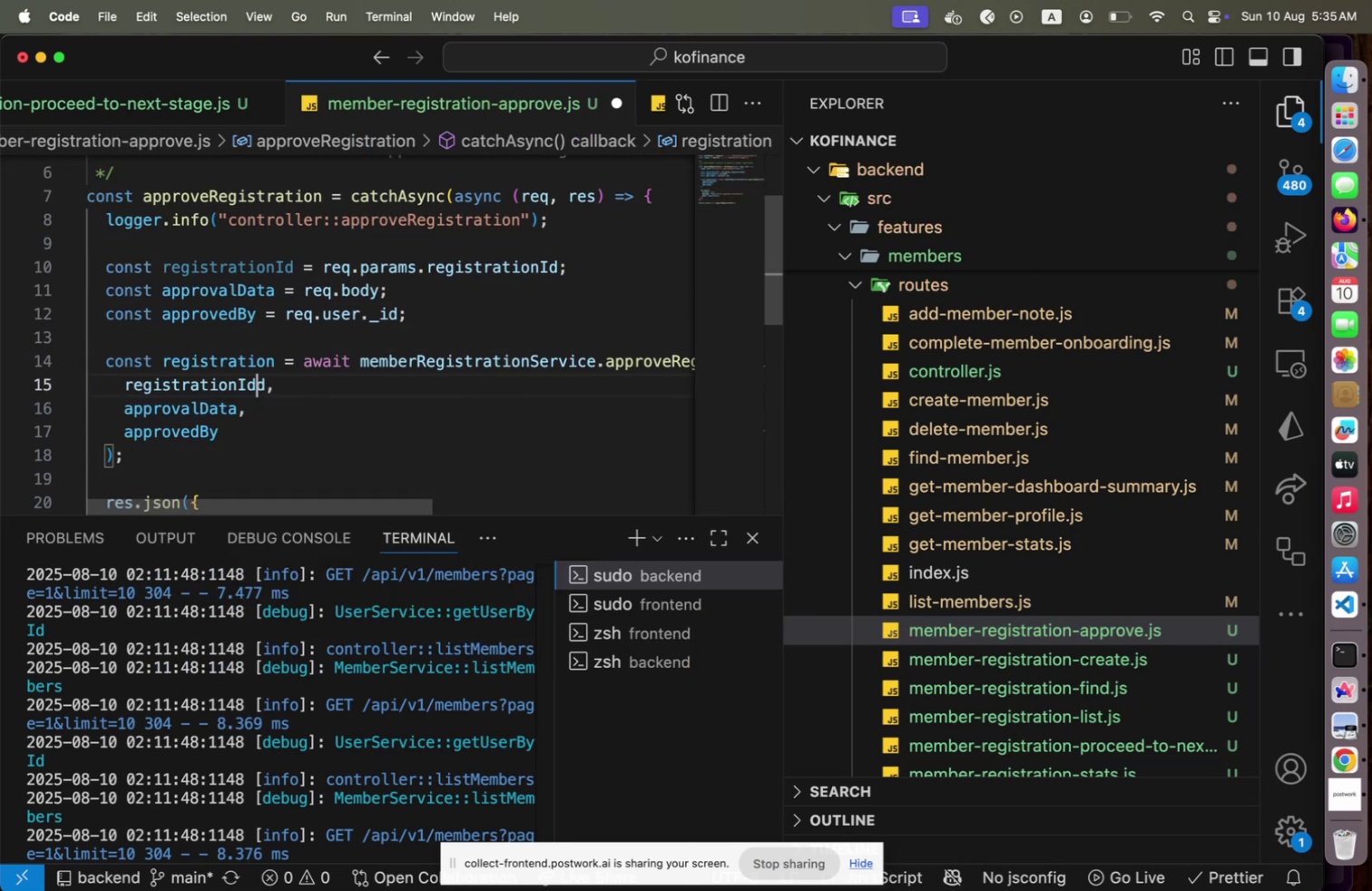 
key(Shift+ArrowRight)
 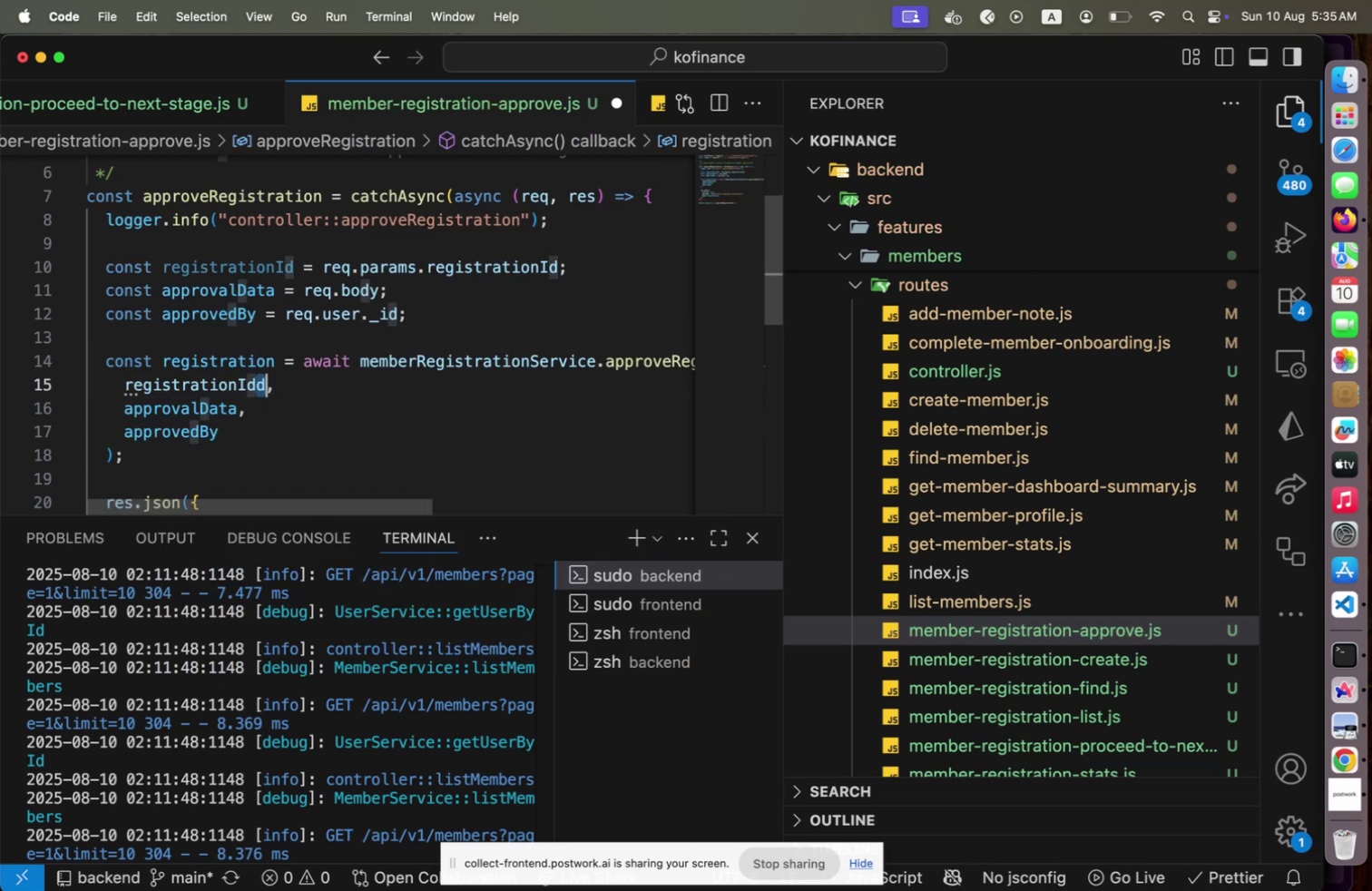 
key(Backspace)
 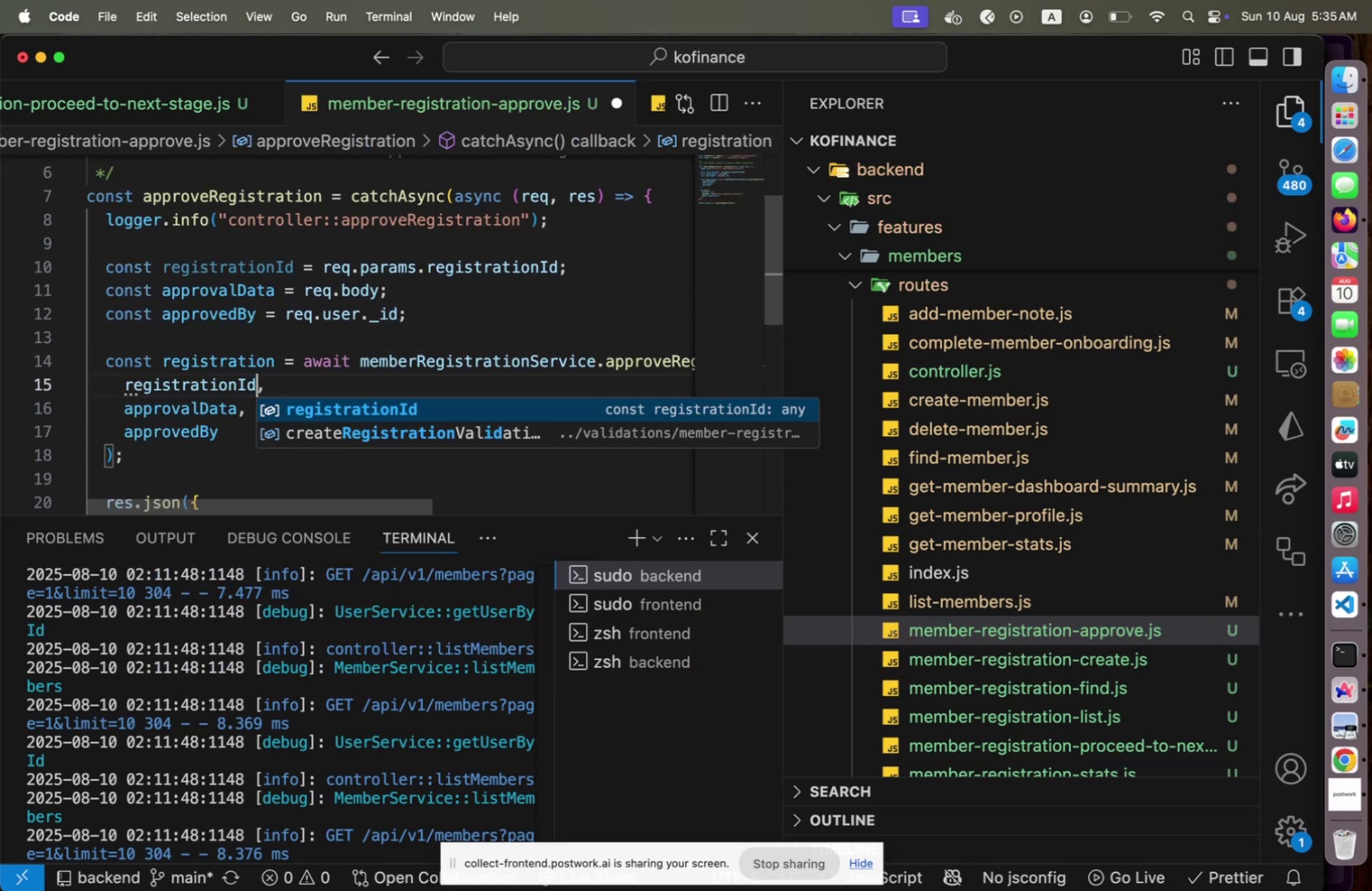 
key(ArrowRight)
 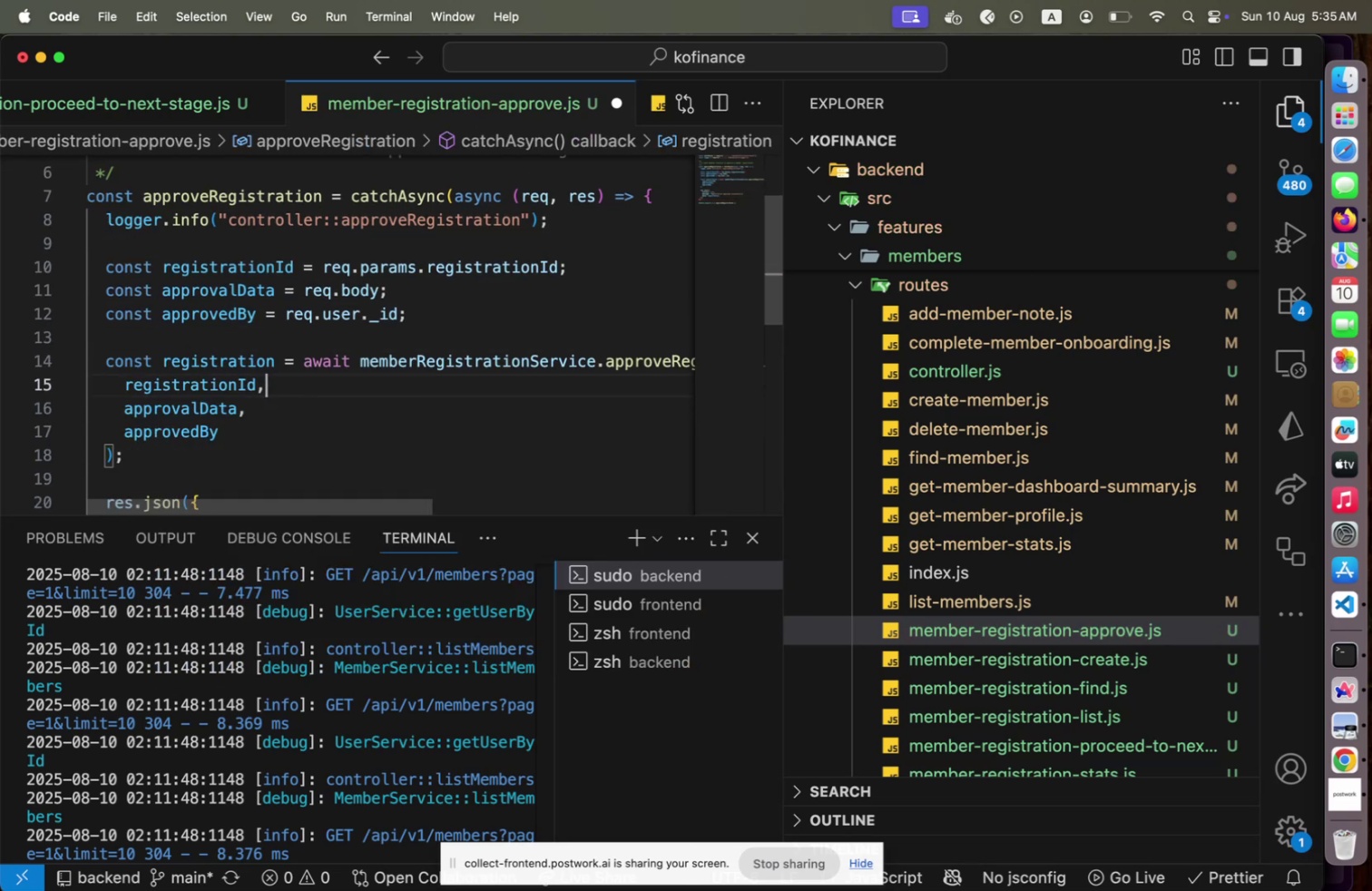 
key(ArrowDown)
 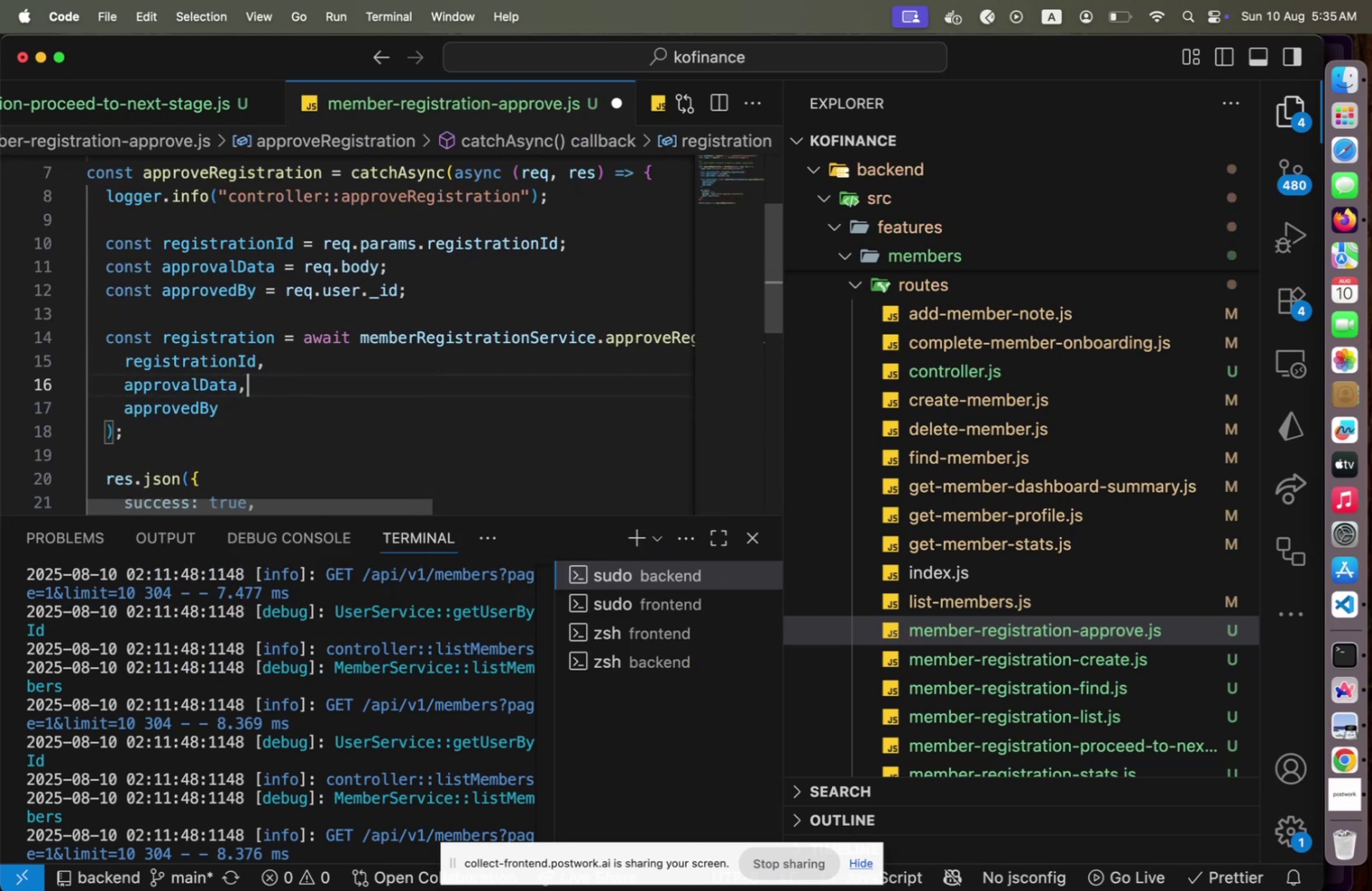 
key(ArrowDown)
 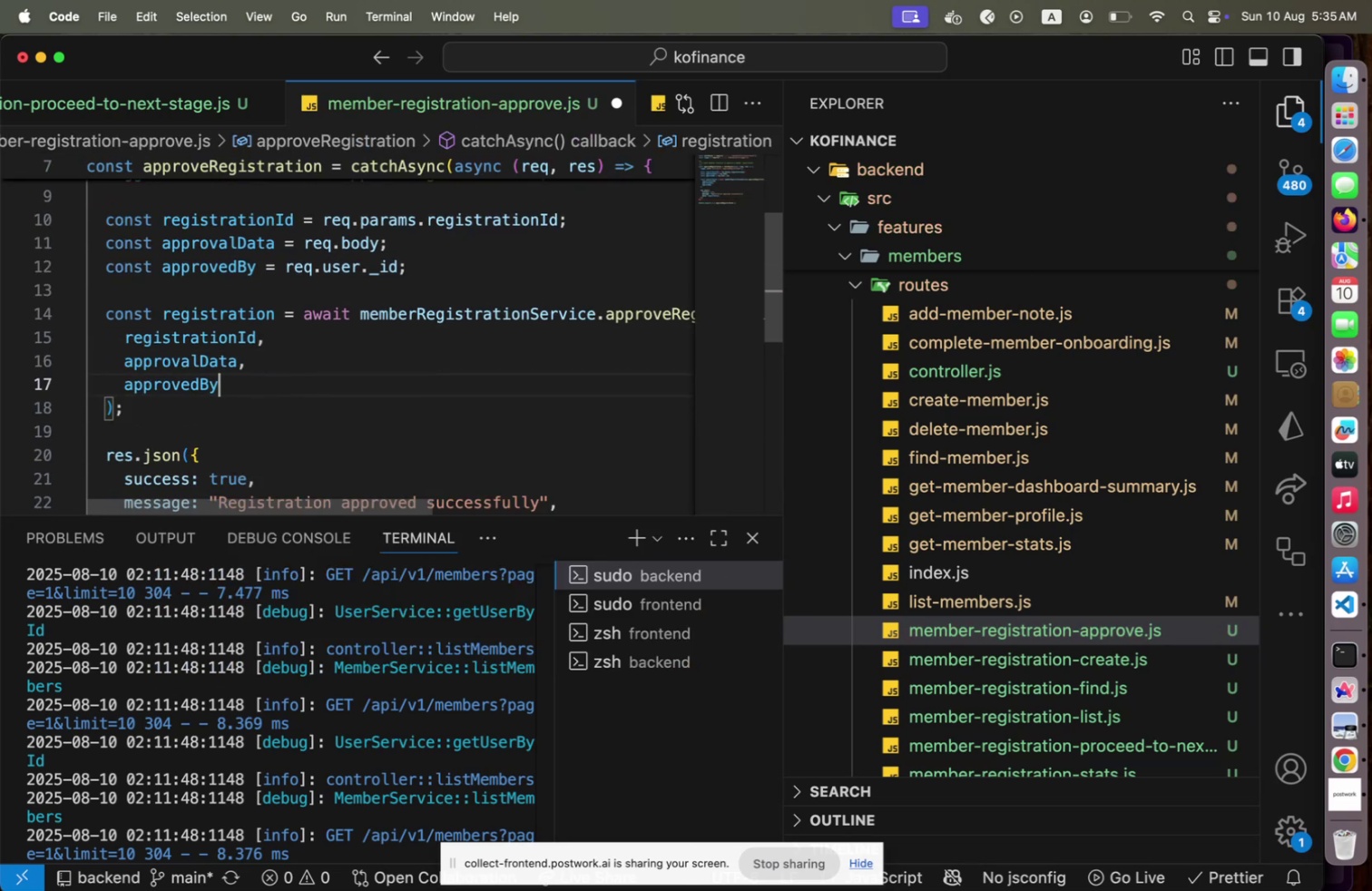 
key(ArrowDown)
 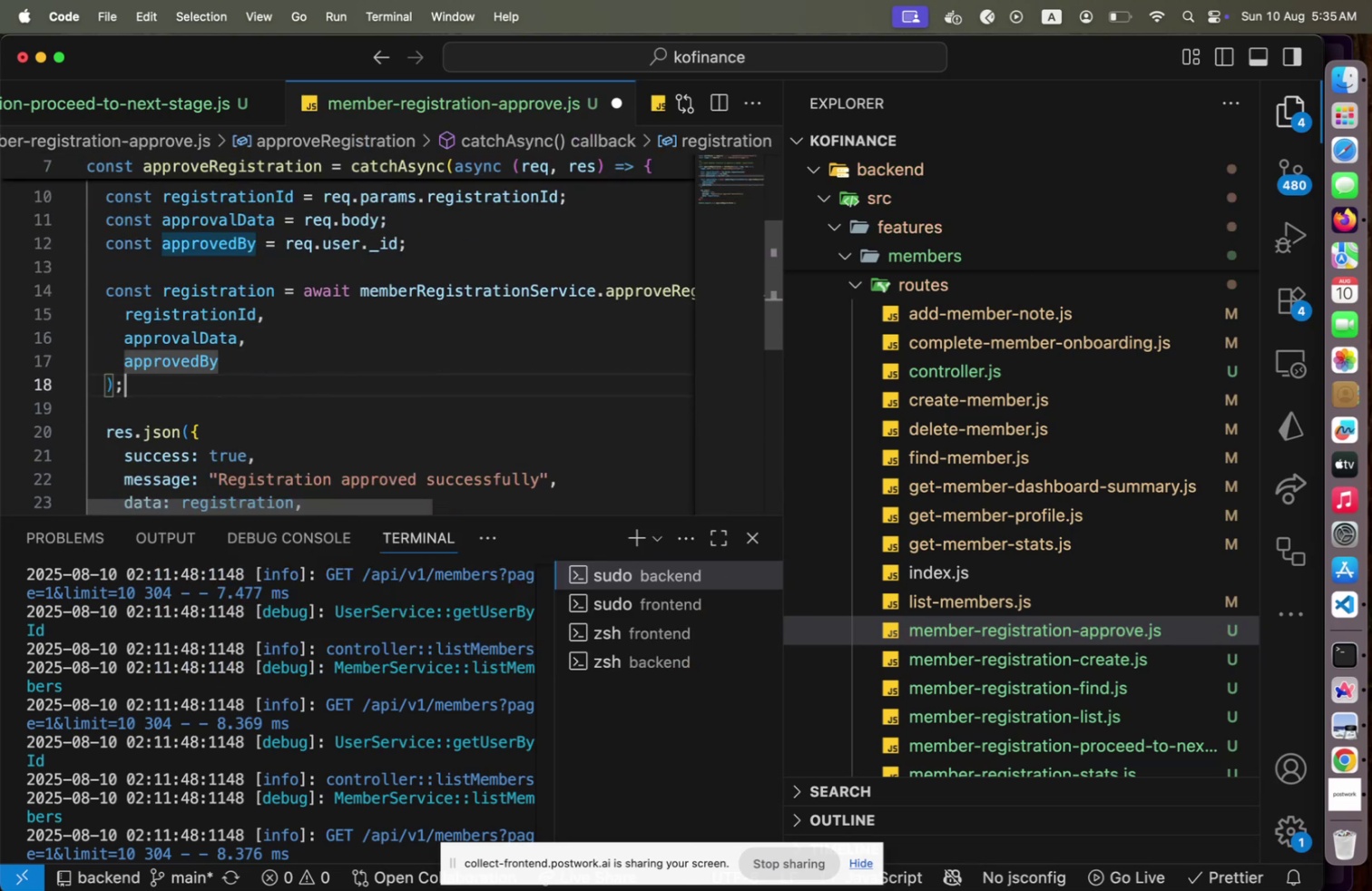 
key(ArrowDown)
 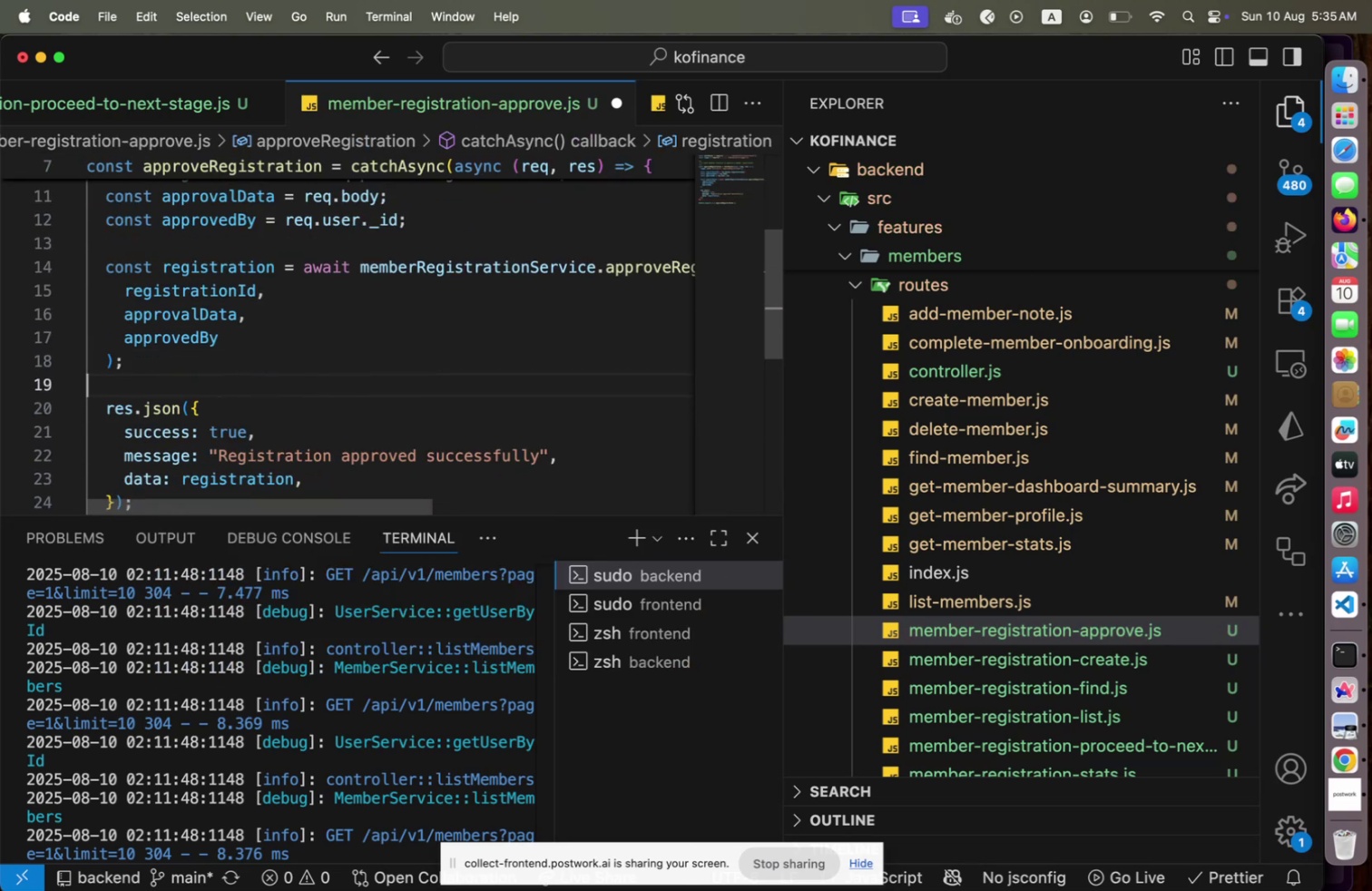 
key(ArrowDown)
 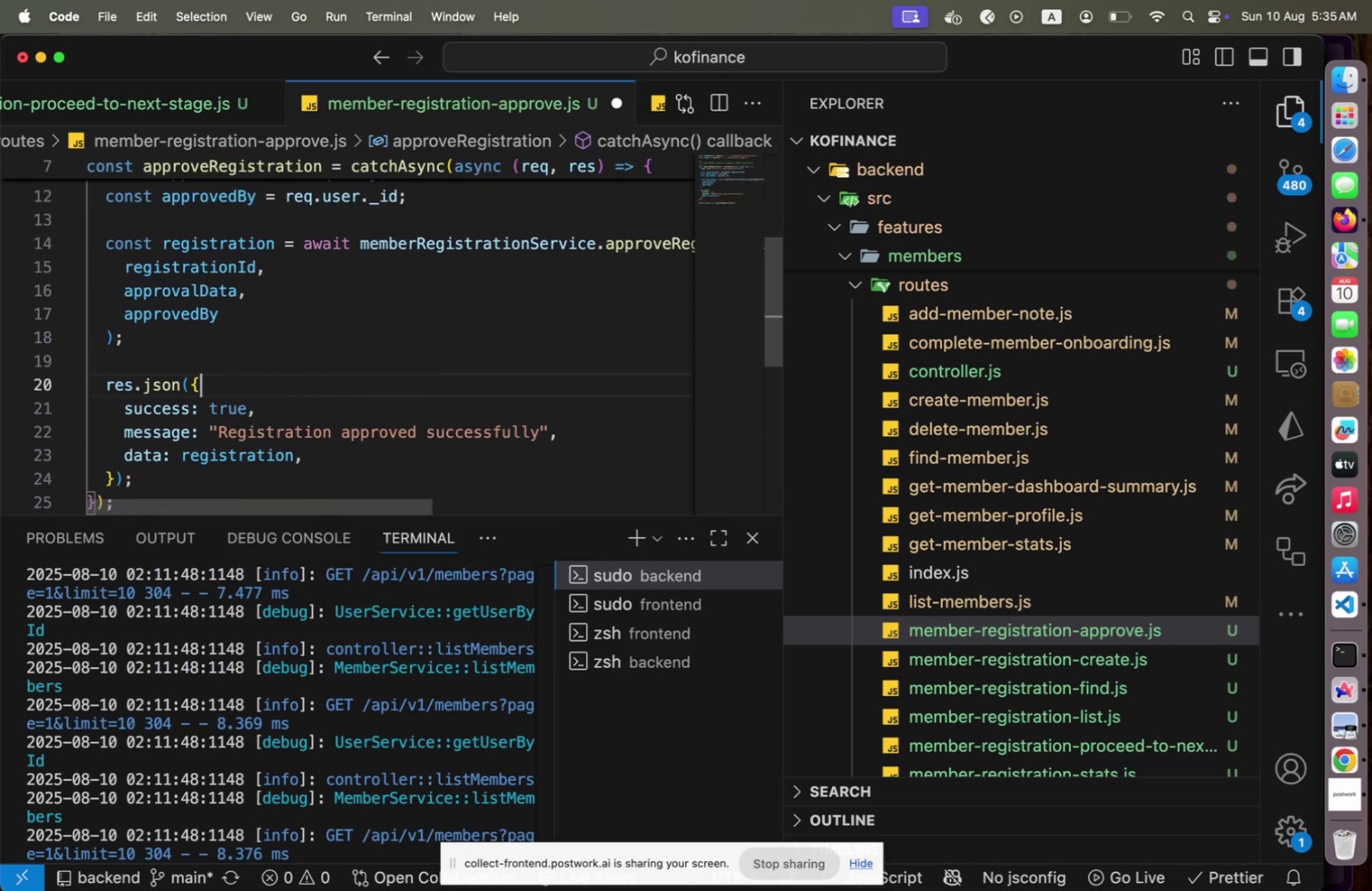 
key(ArrowDown)
 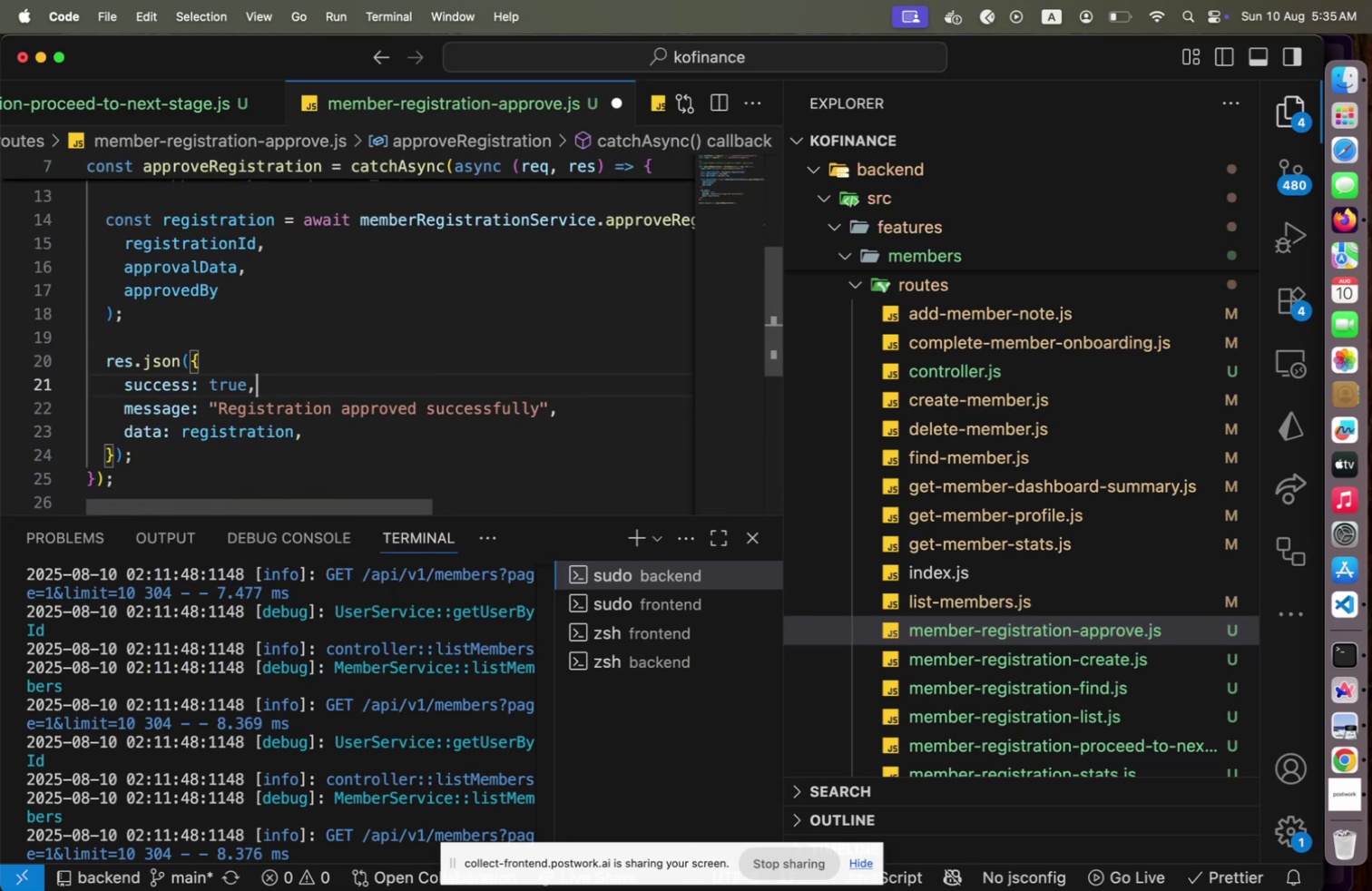 
key(ArrowDown)
 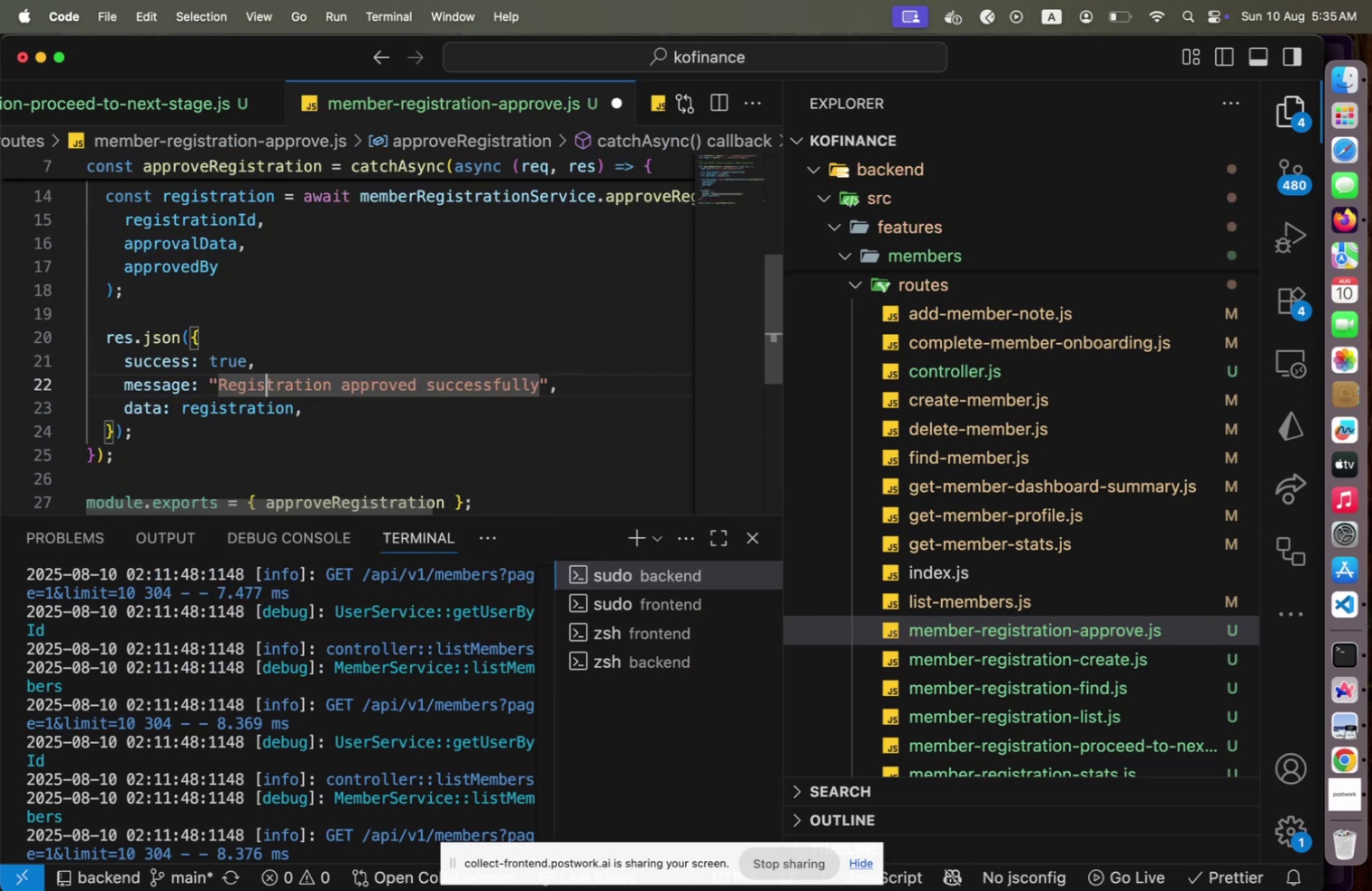 
key(Alt+Shift+F)
 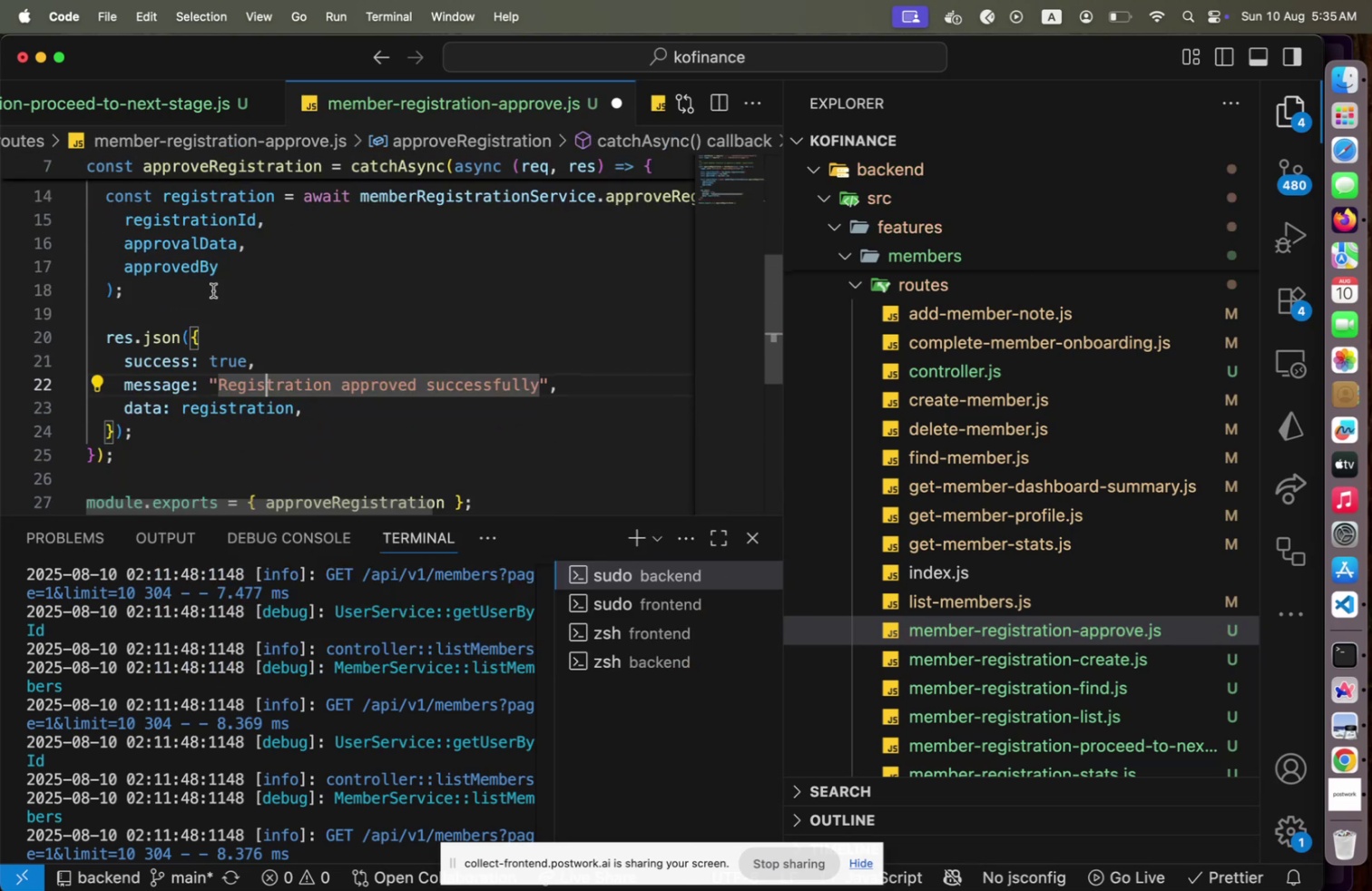 
scroll: coordinate [353, 293], scroll_direction: up, amount: 22.0
 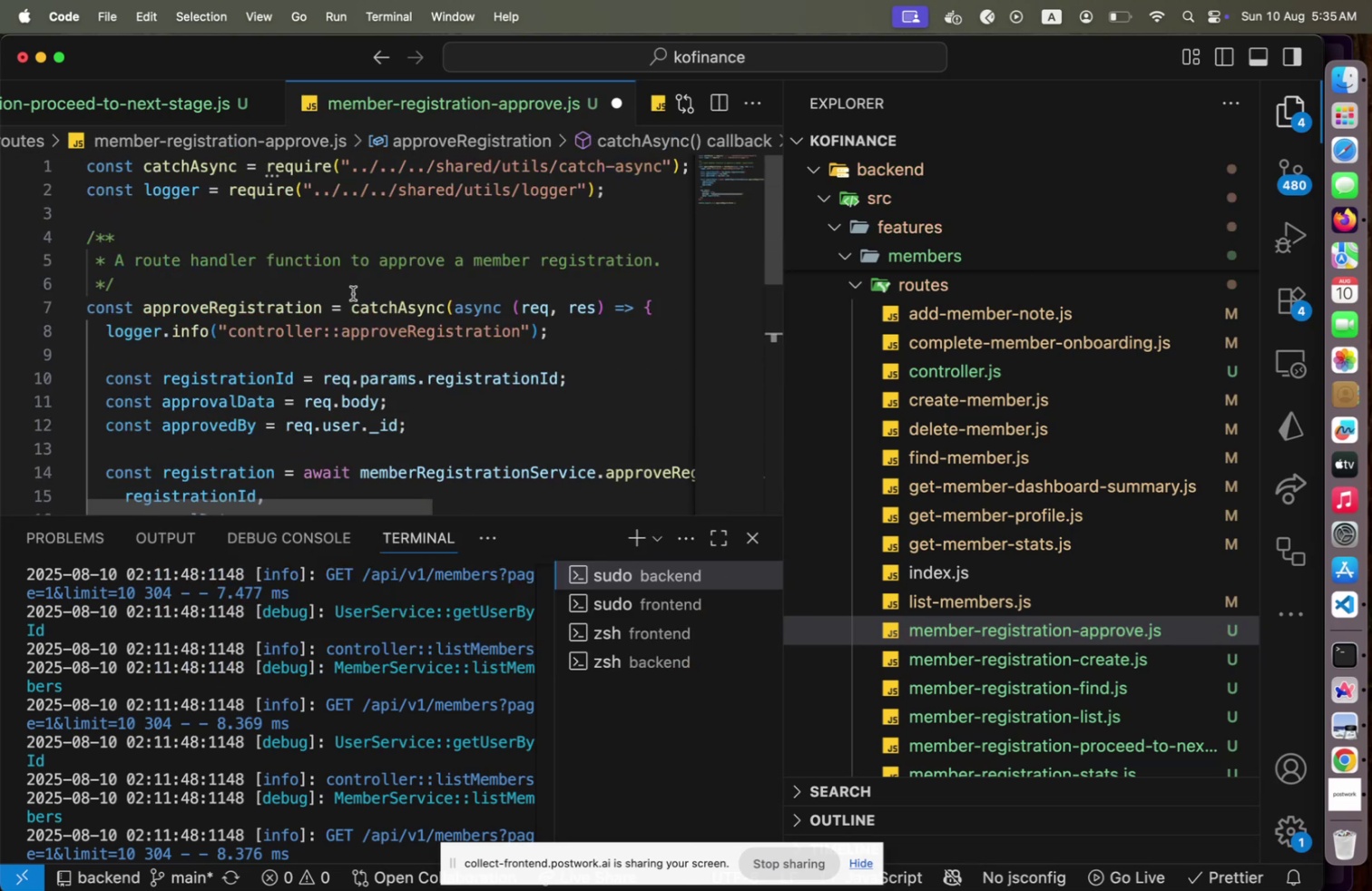 
key(Meta+CommandLeft)
 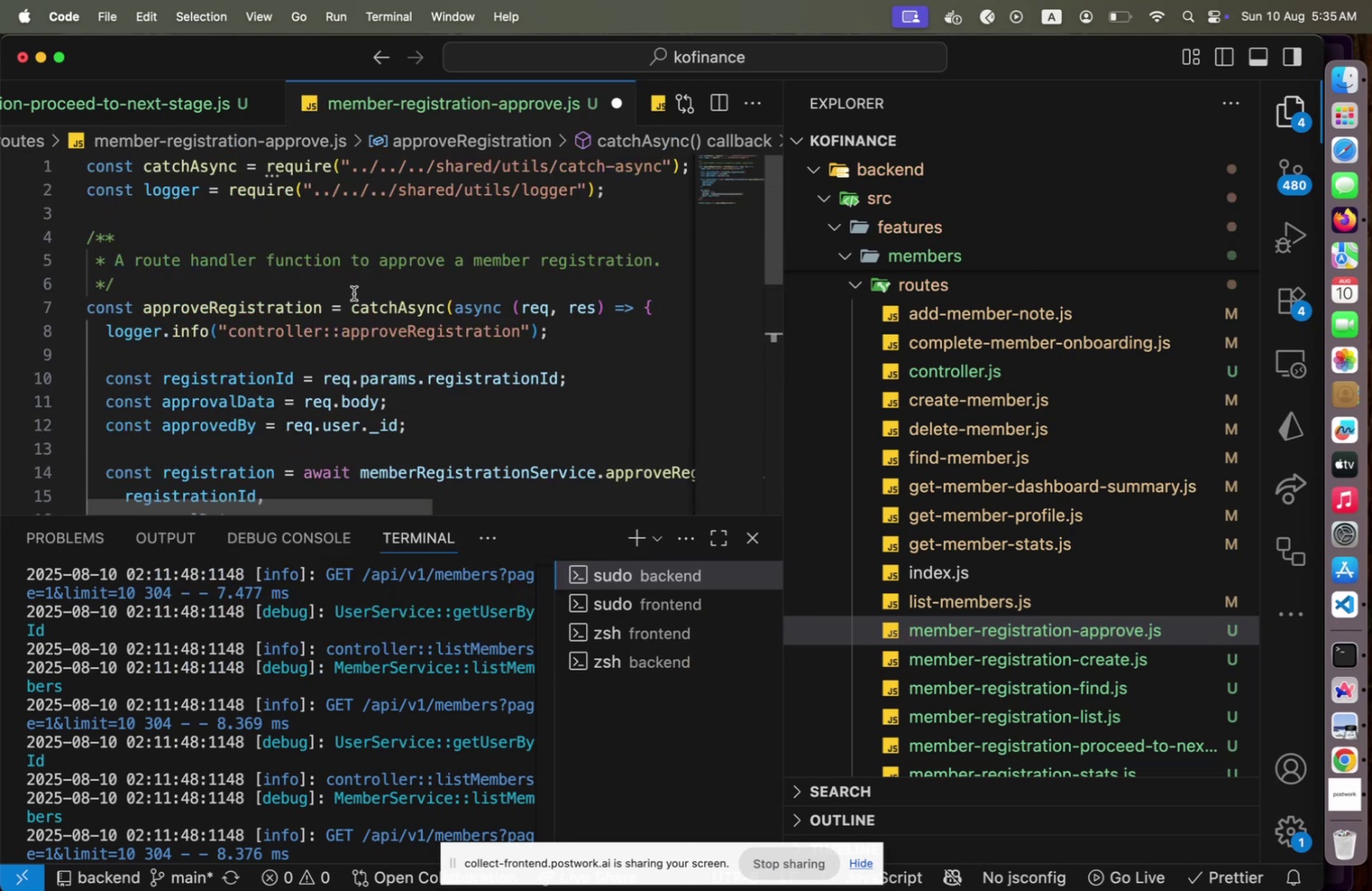 
key(Meta+S)
 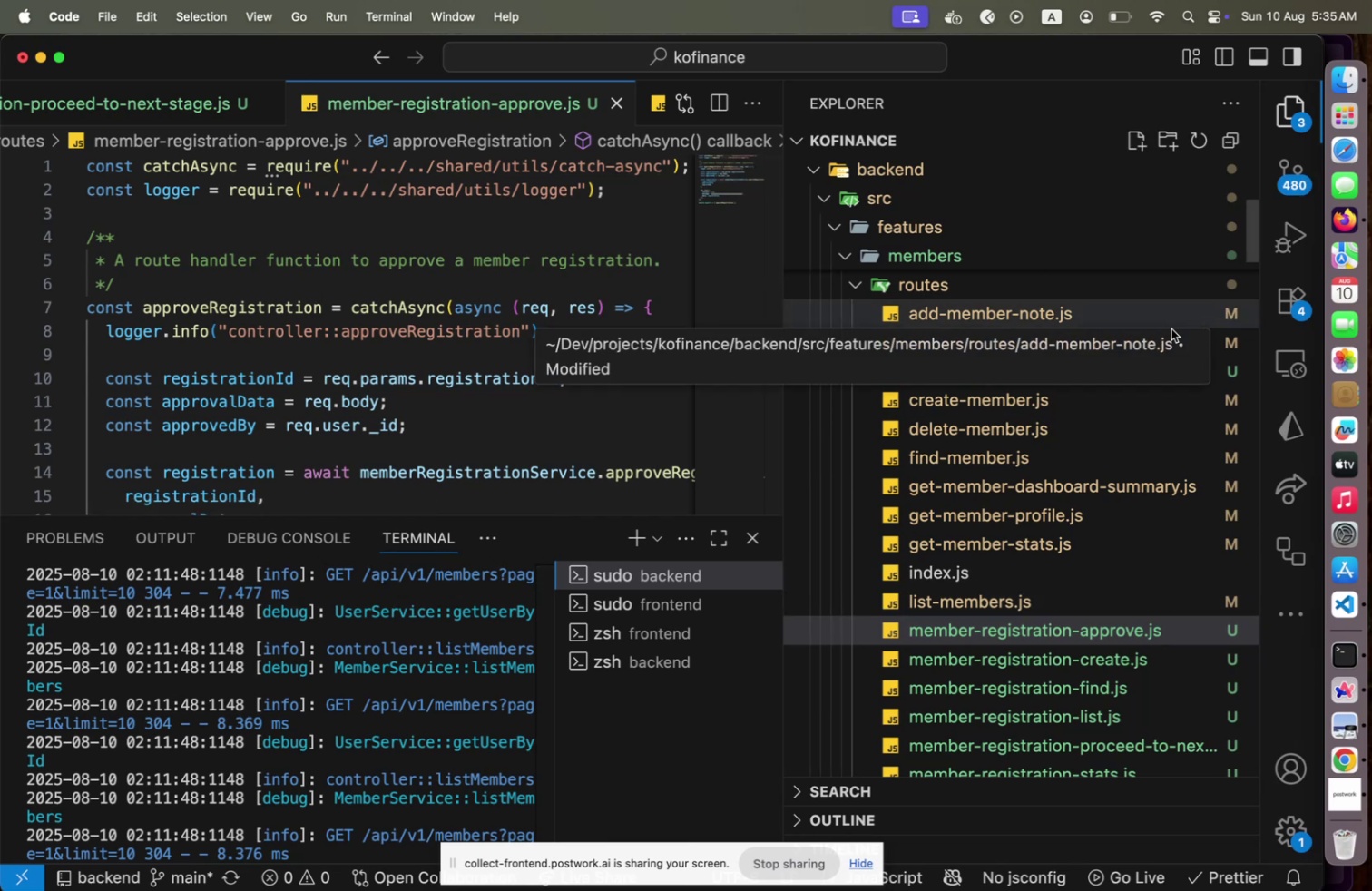 
wait(6.71)
 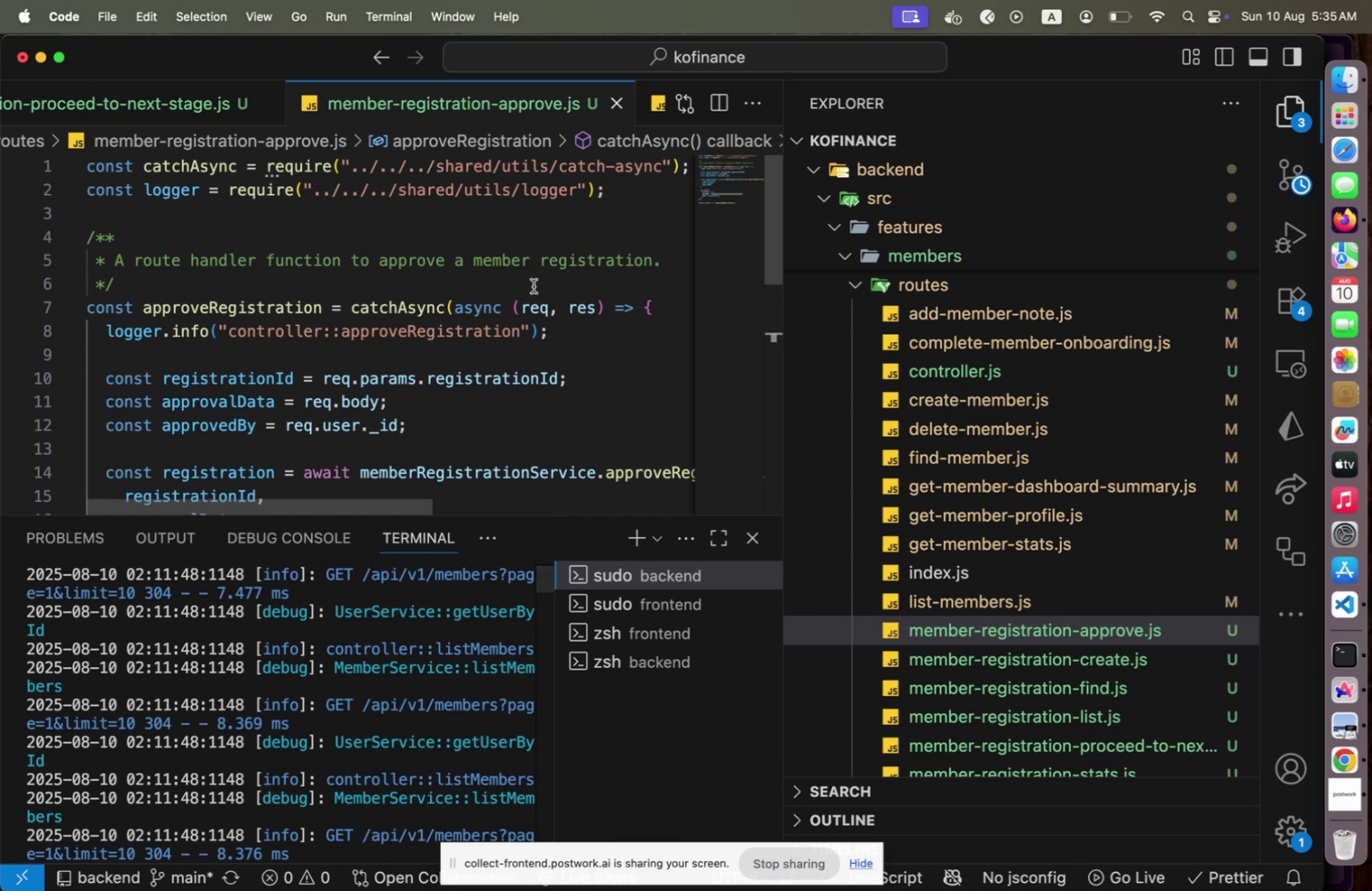 
scroll: coordinate [564, 345], scroll_direction: up, amount: 2.0
 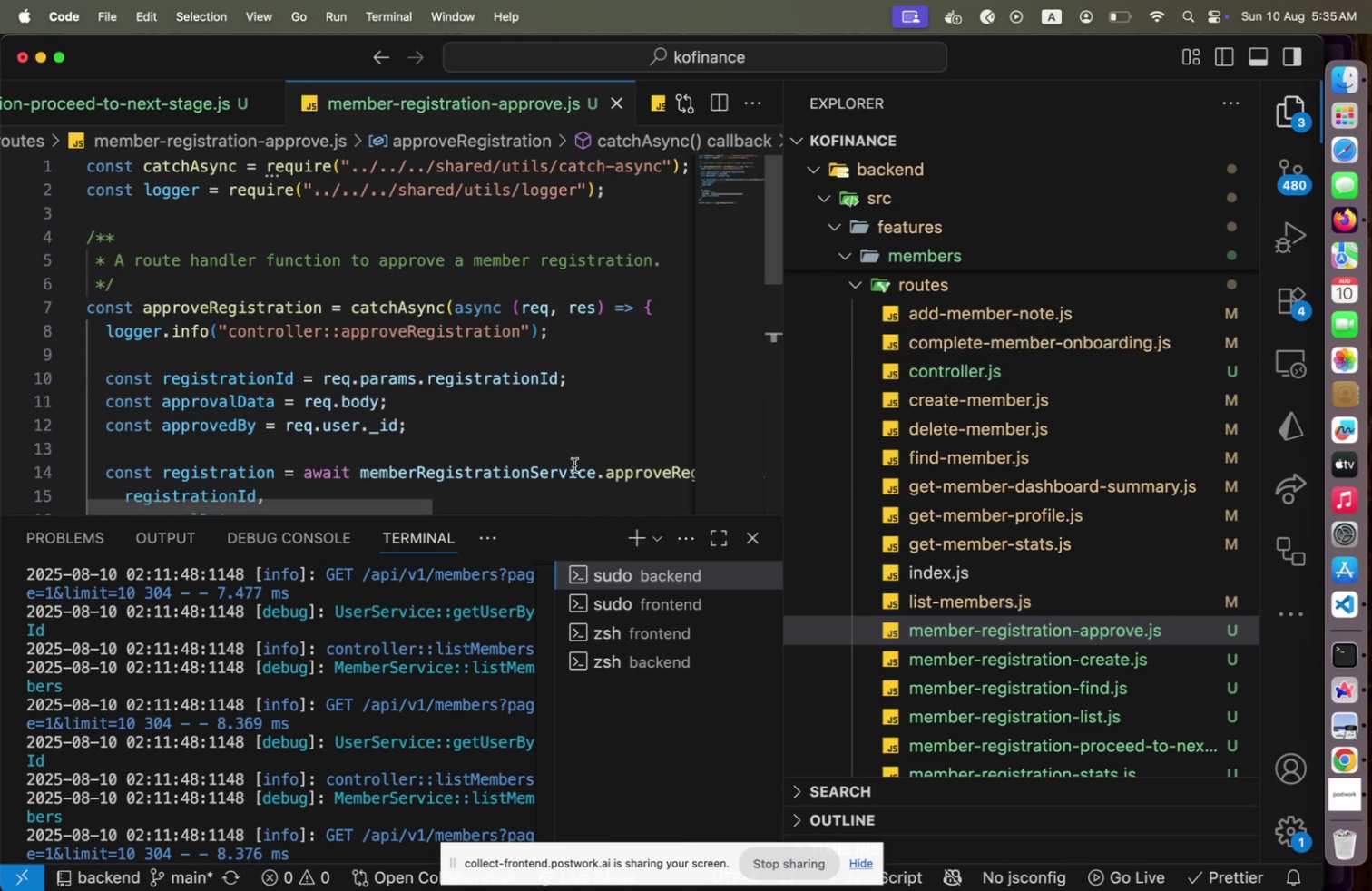 
left_click([599, 467])
 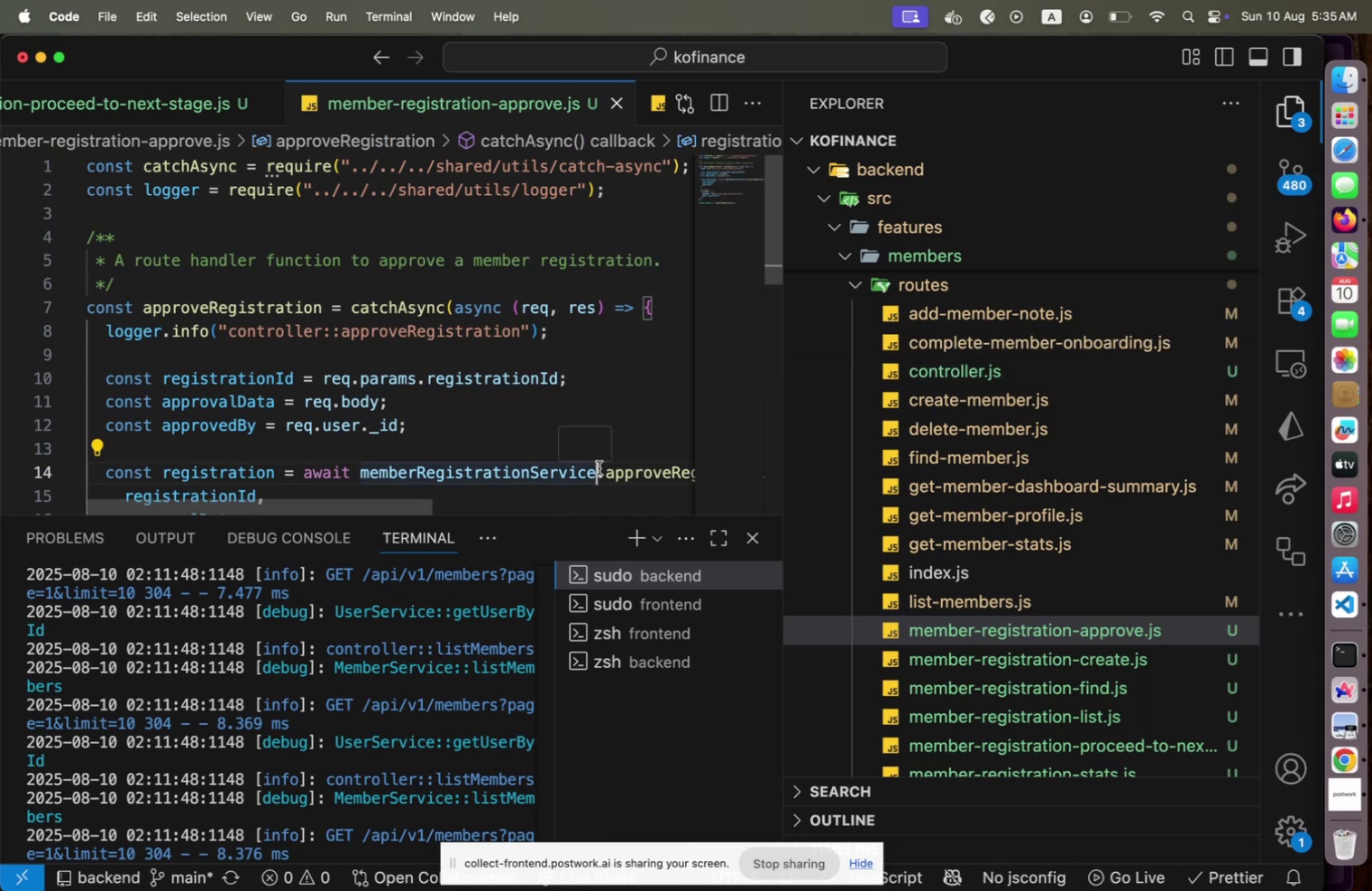 
key(Backspace)
 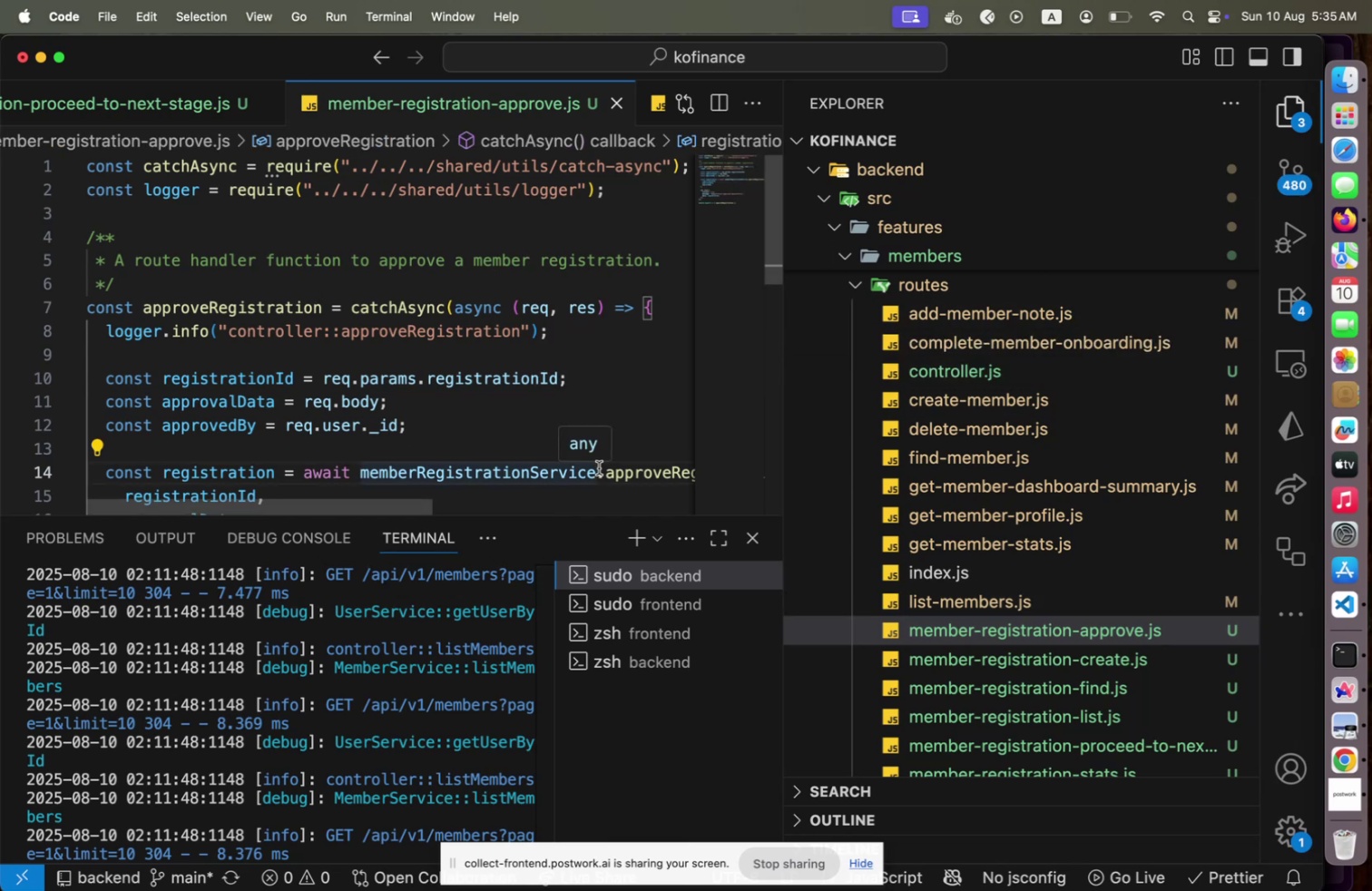 
key(E)
 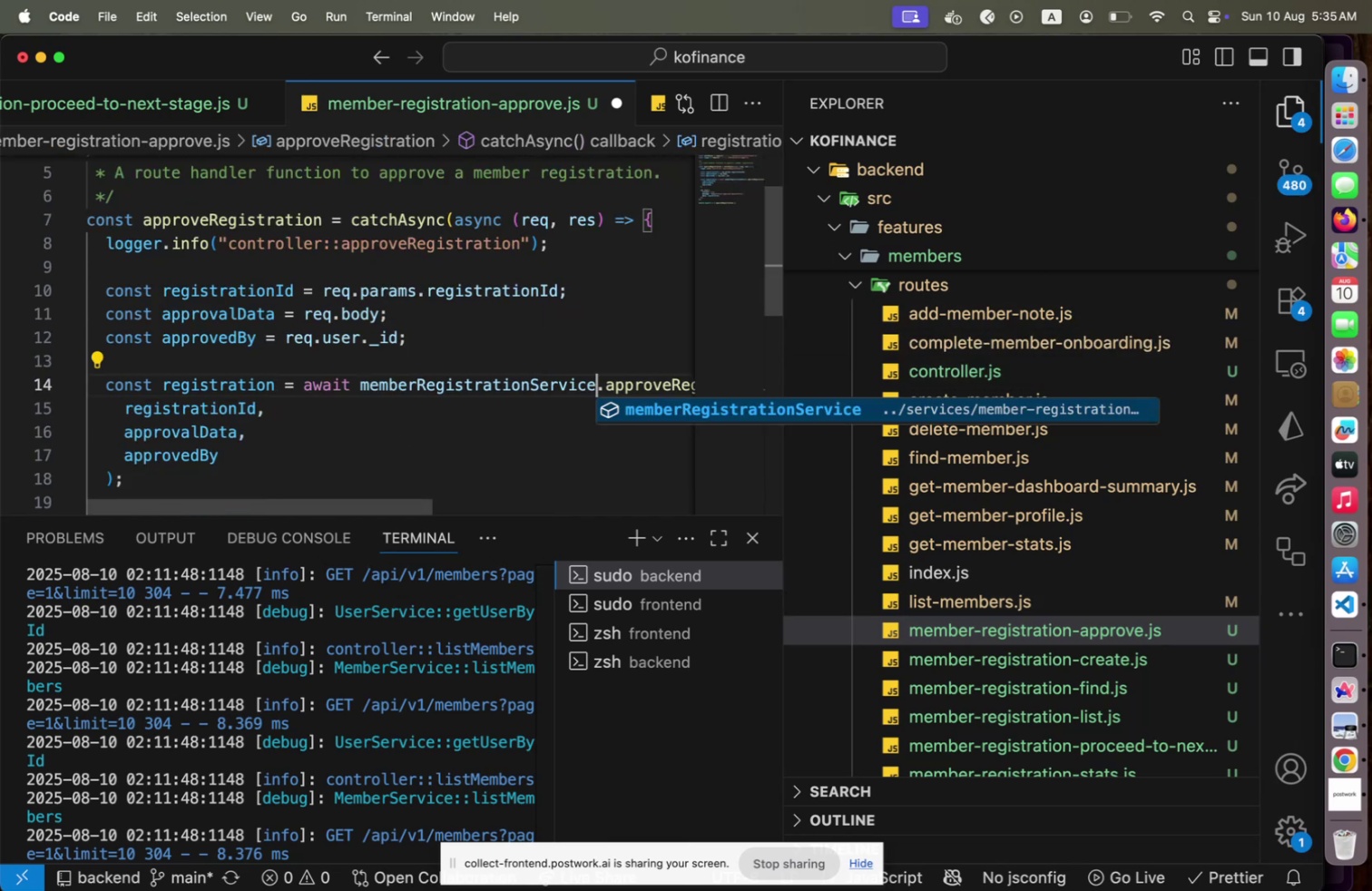 
key(Enter)
 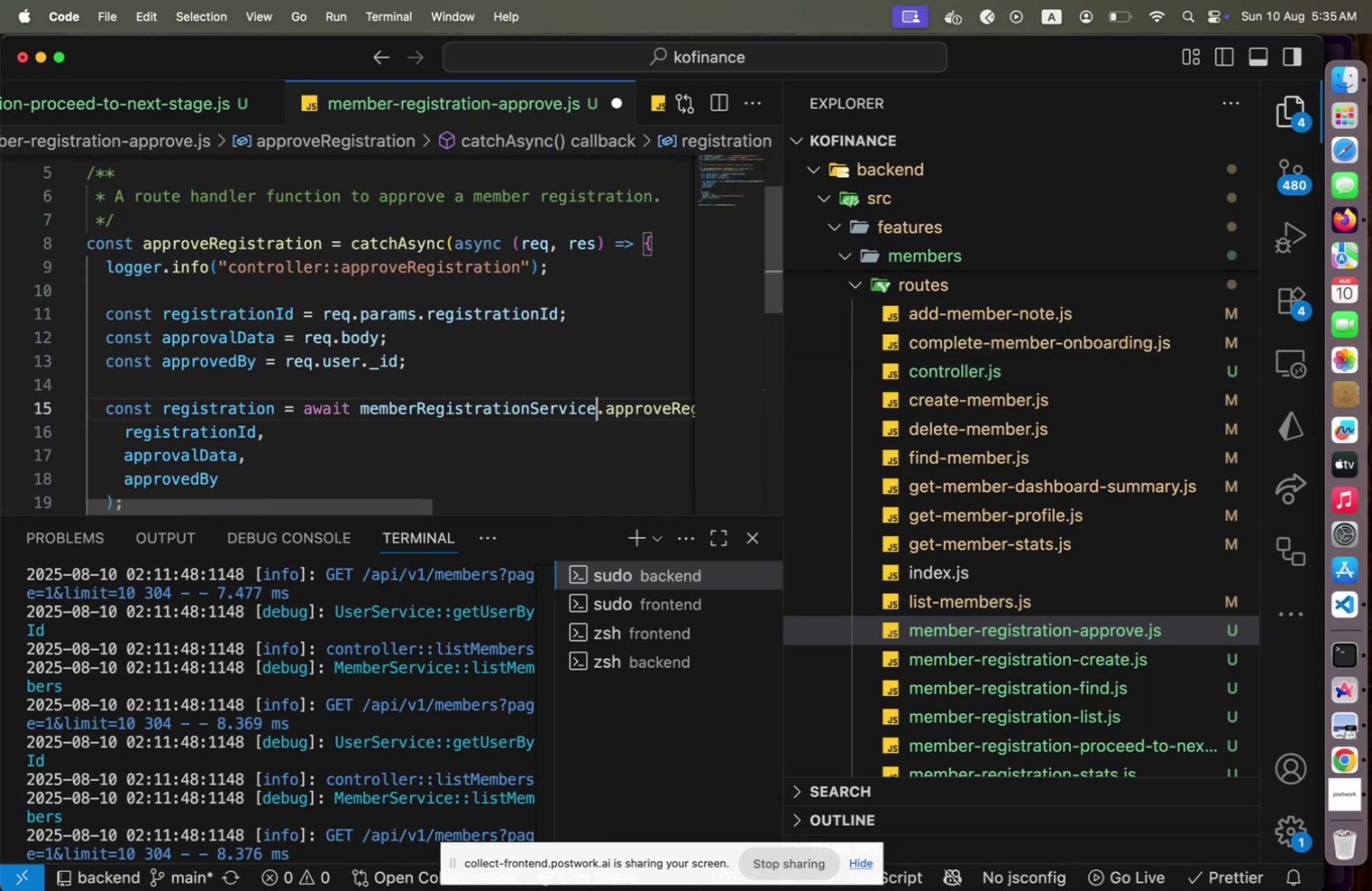 
key(Alt+Shift+F)
 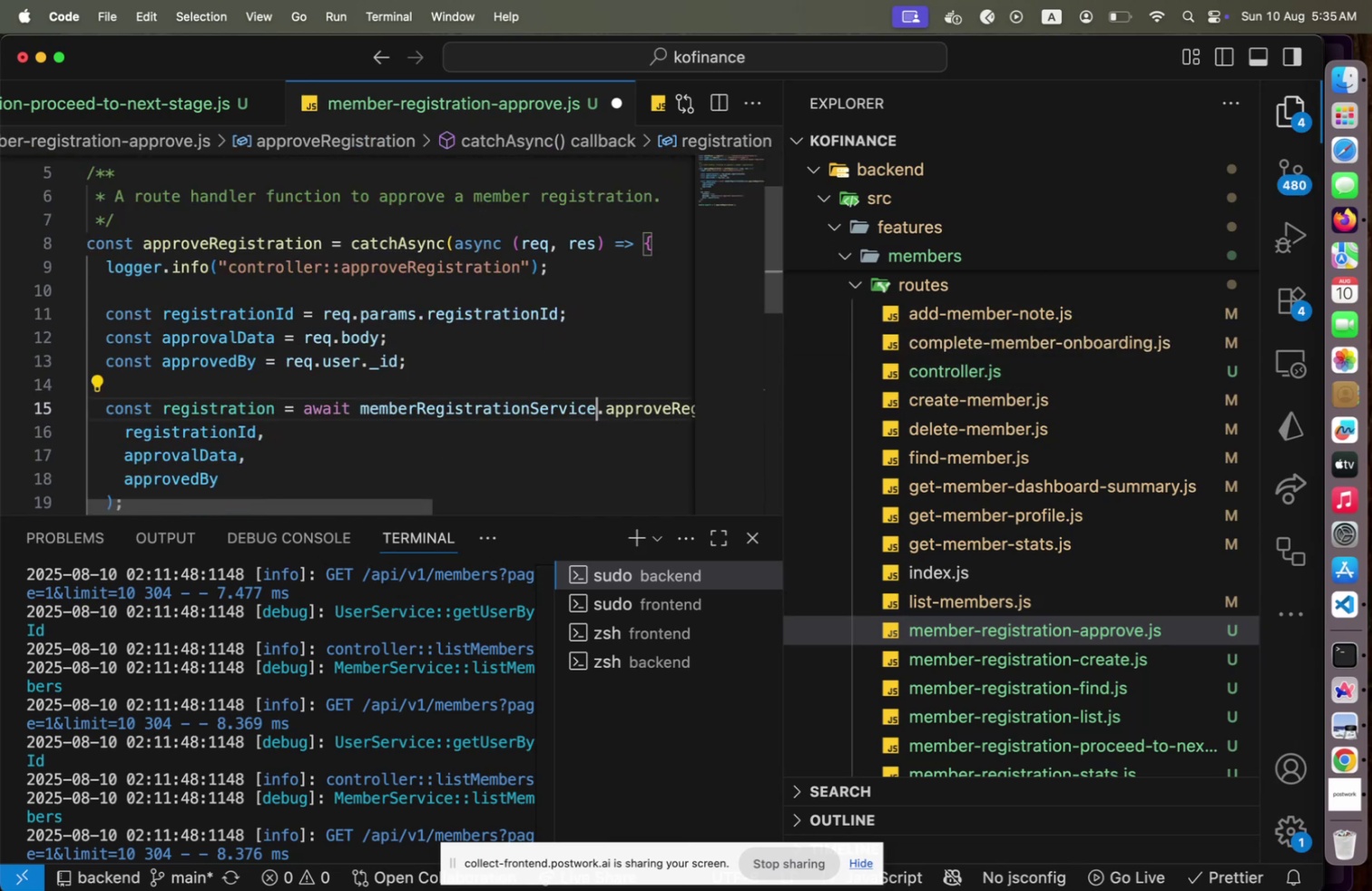 
key(Meta+CommandLeft)
 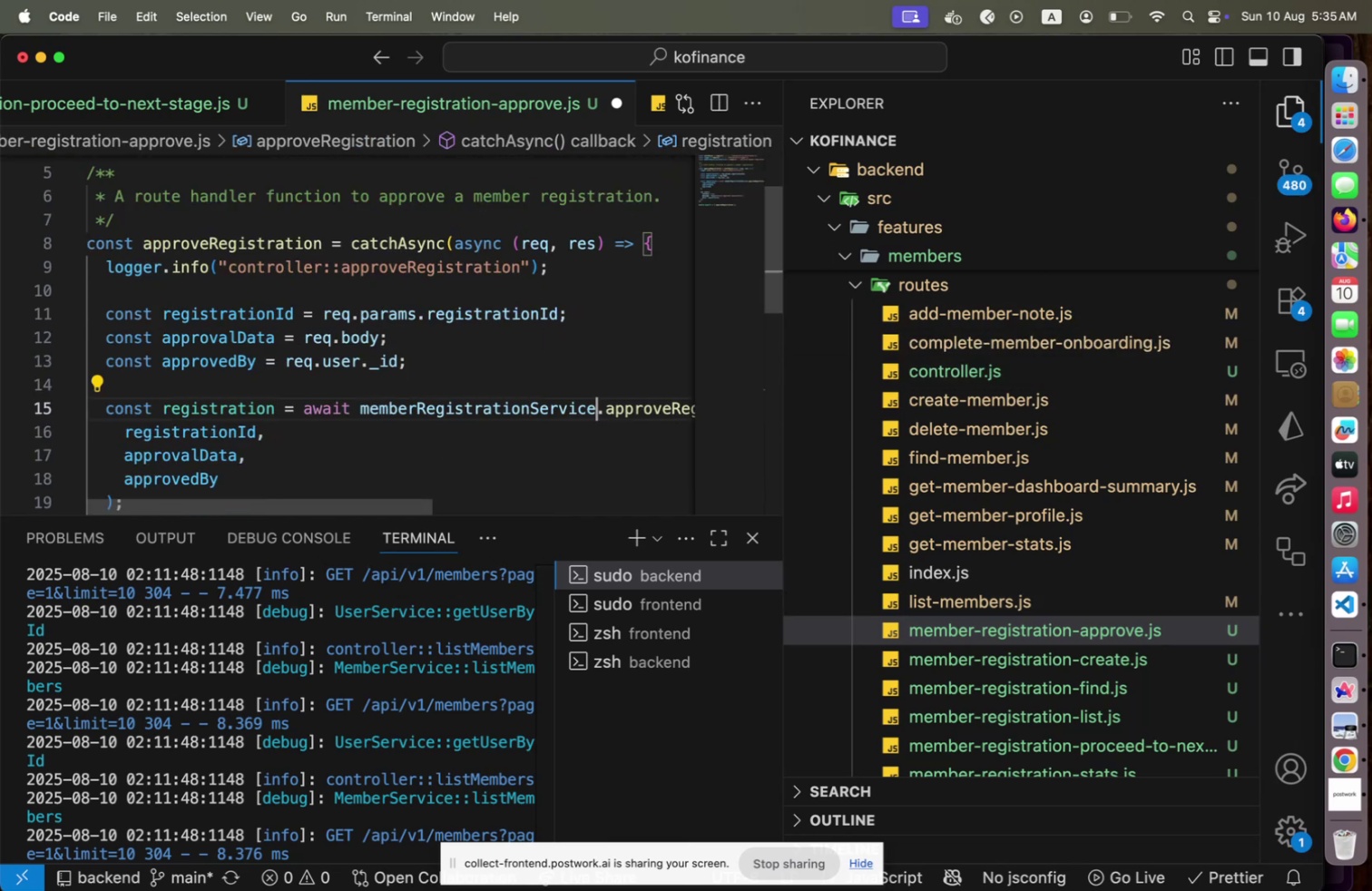 
key(Meta+S)
 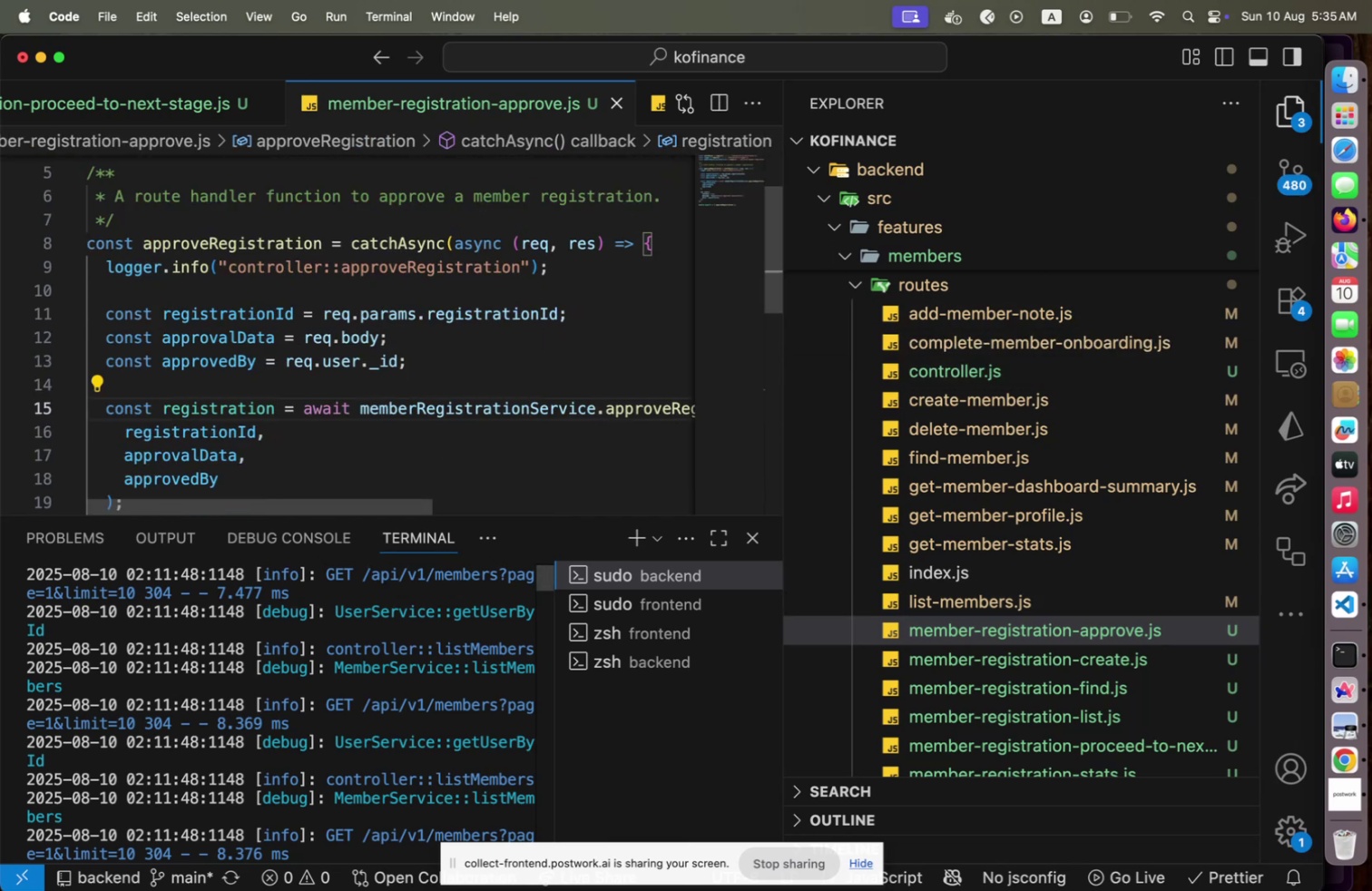 
hold_key(key=CommandLeft, duration=1.01)
left_click([656, 413])
 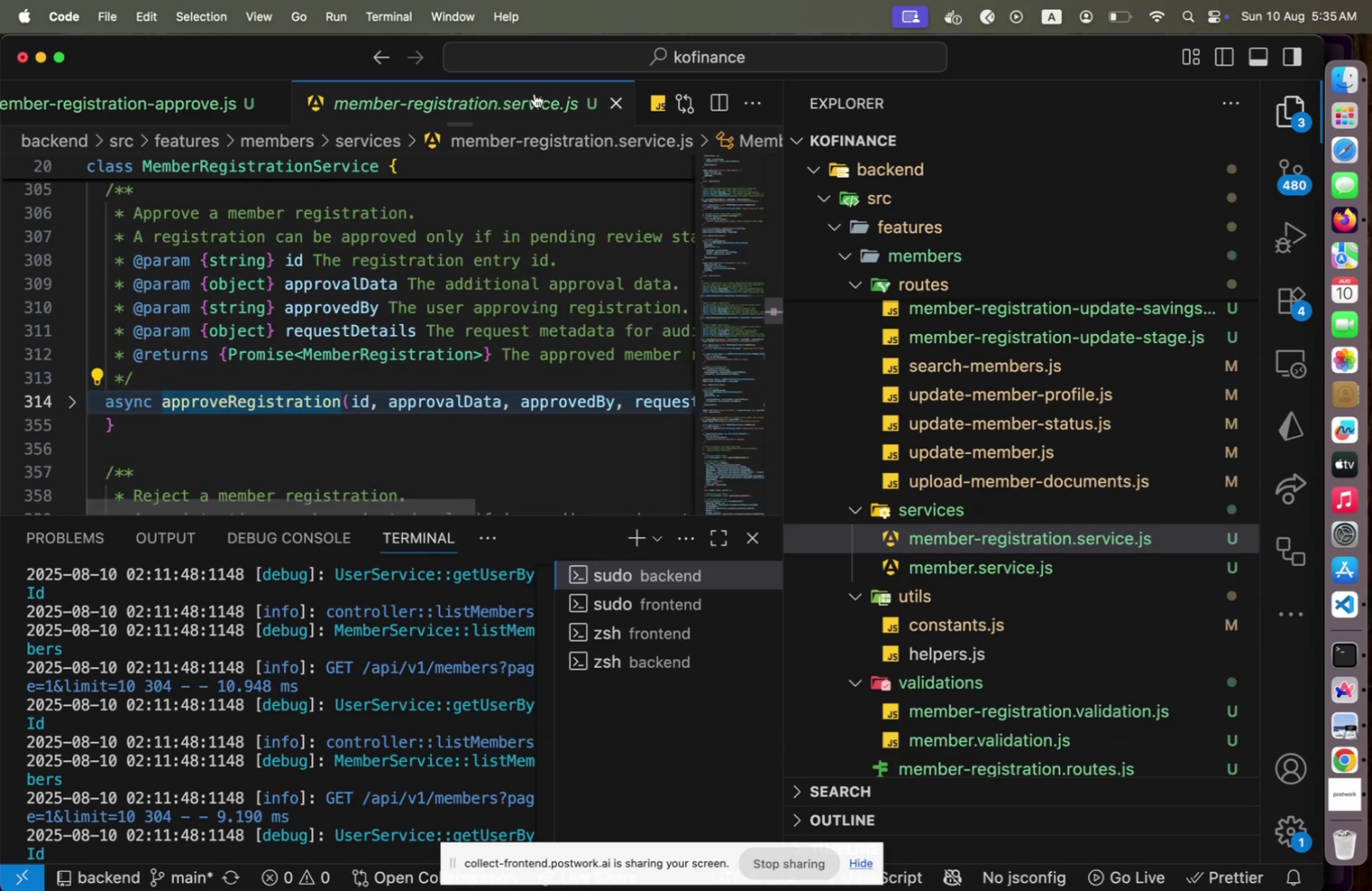 
left_click([625, 103])
 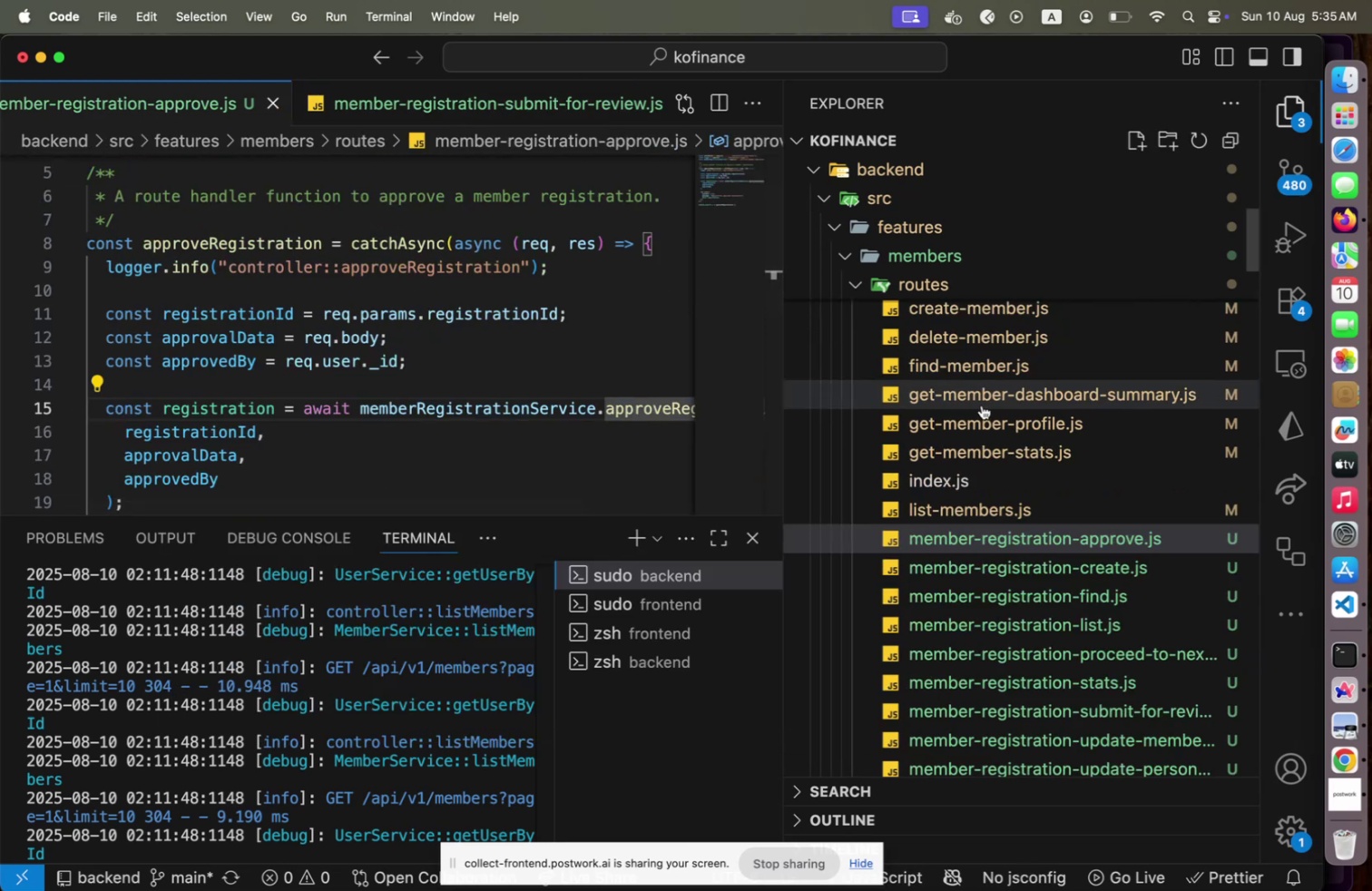 
scroll: coordinate [283, 389], scroll_direction: down, amount: 8.0
 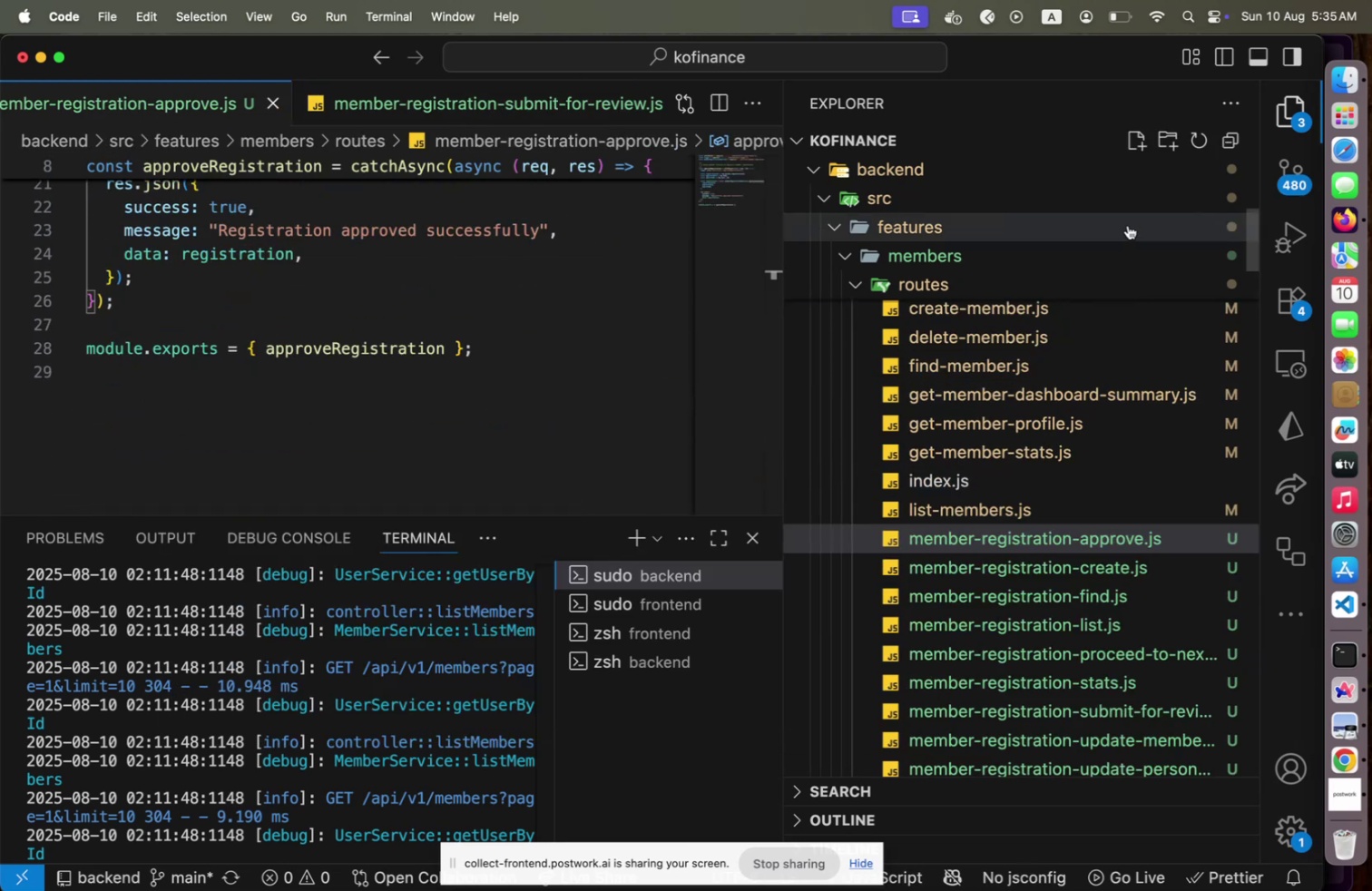 
left_click([1137, 136])
 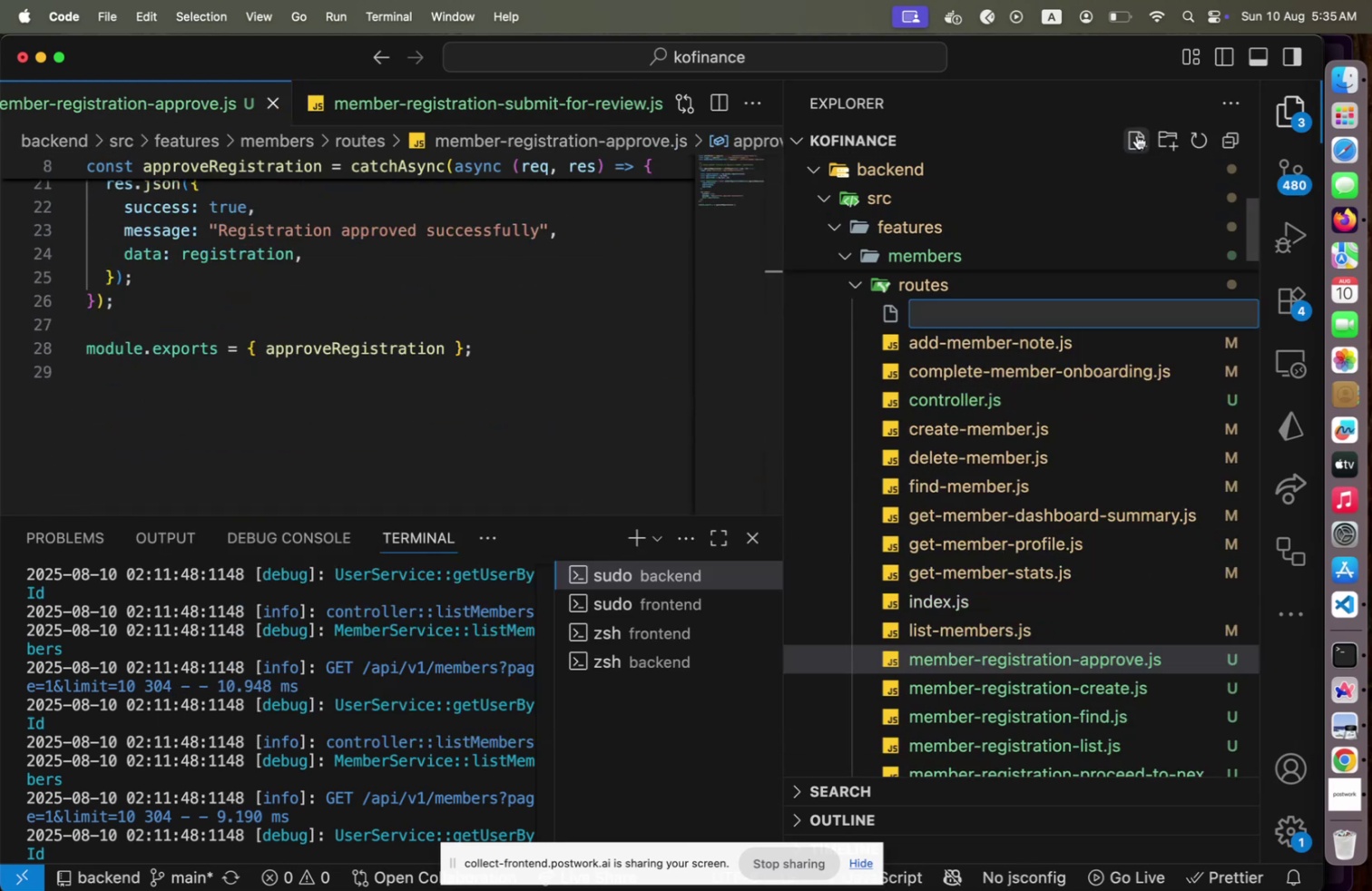 
type(member0reg)
key(Backspace)
key(Backspace)
key(Backspace)
key(Backspace)
type(-registratin)
key(Backspace)
type(on-c)
key(Backspace)
type(reject.js)
 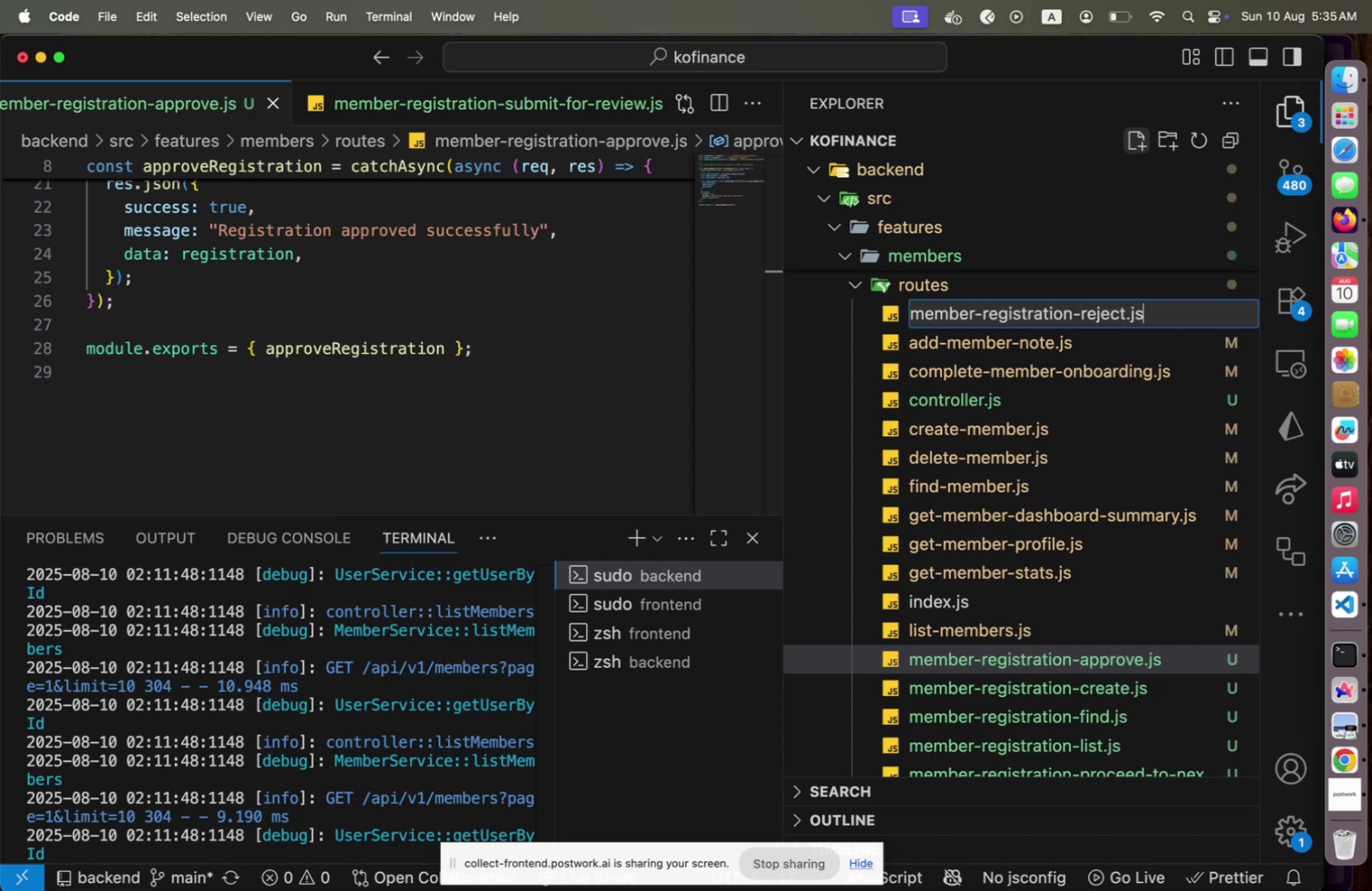 
key(Enter)
 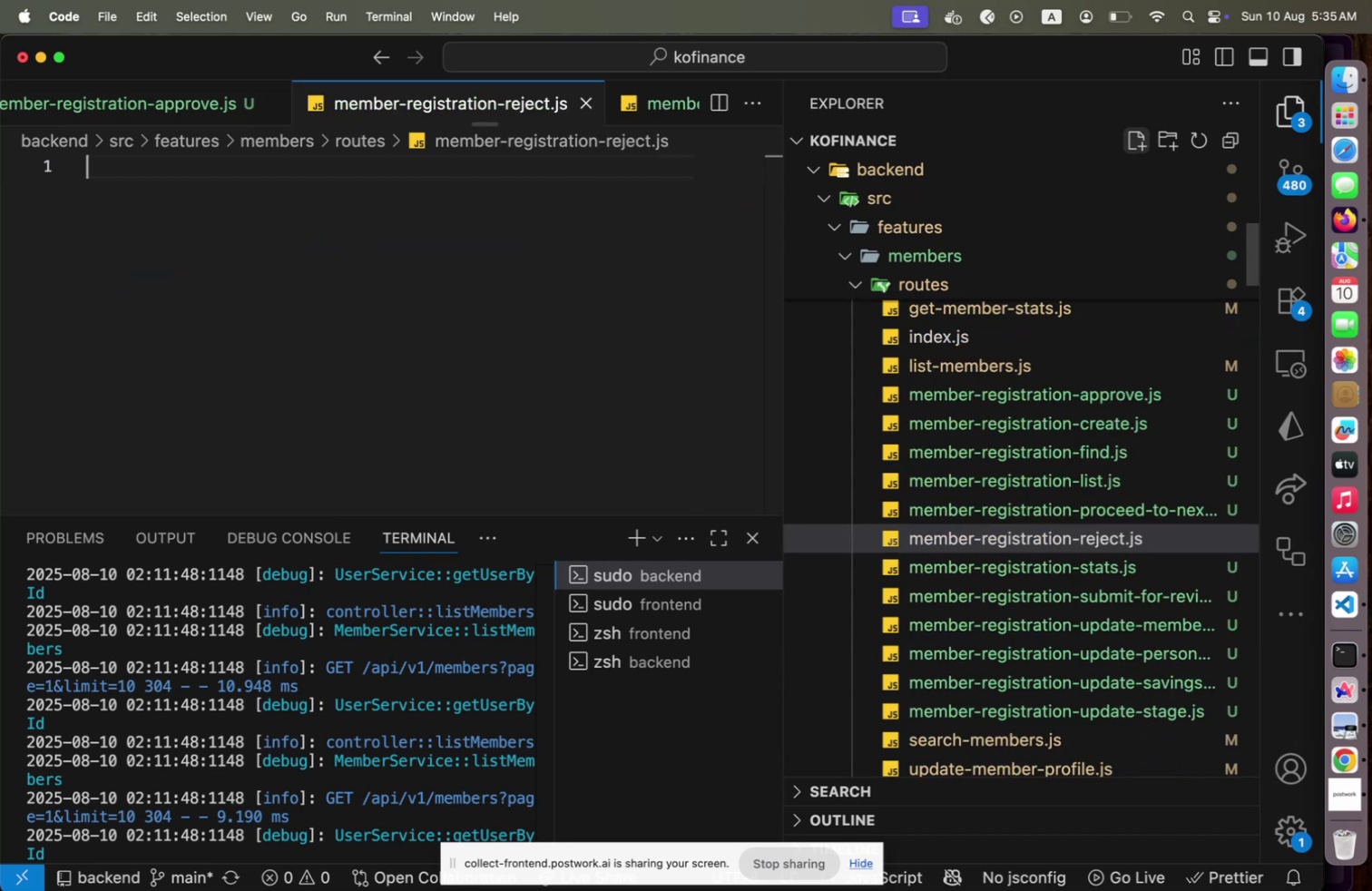 
key(Meta+CommandLeft)
 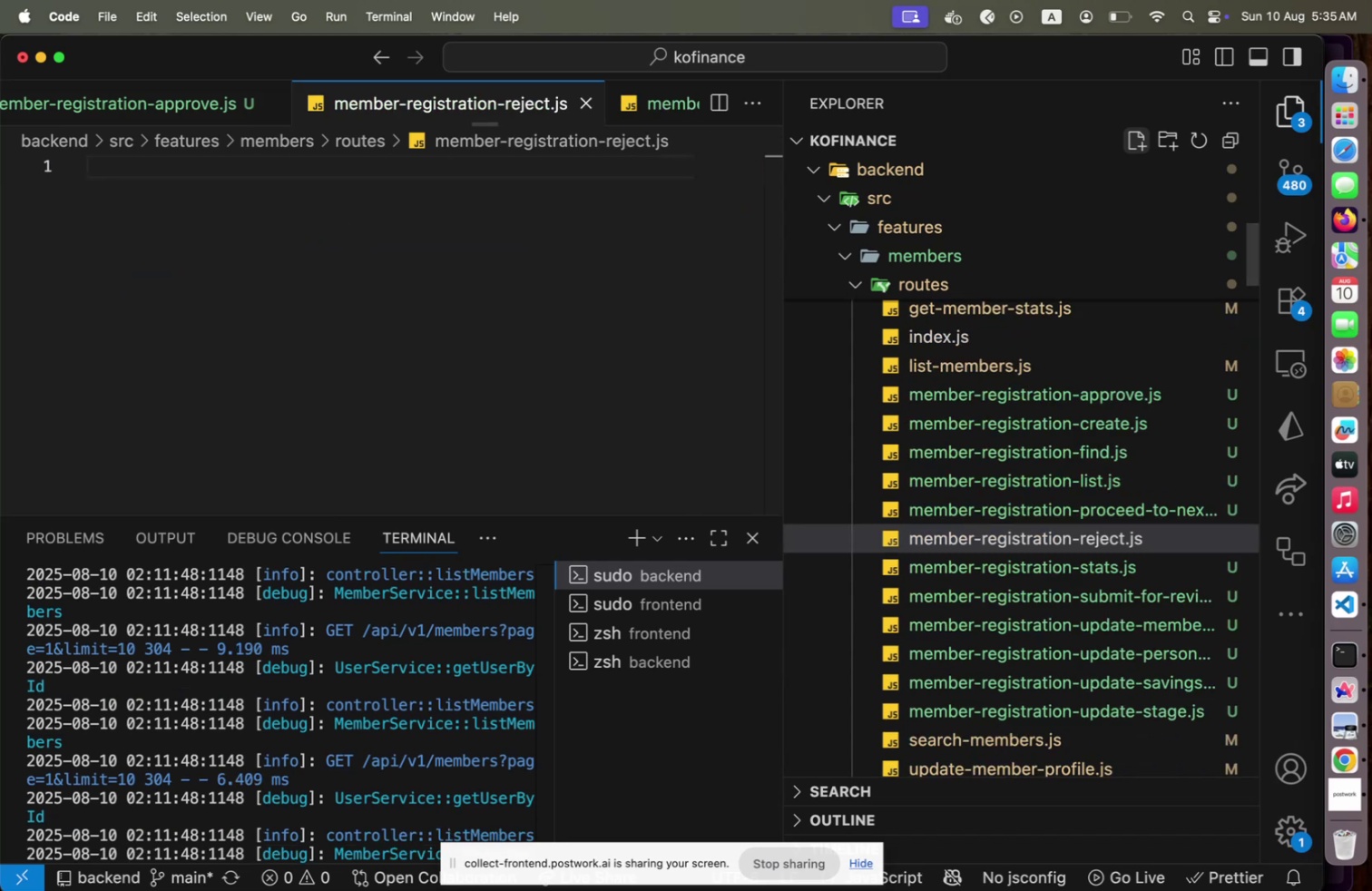 
key(Meta+V)
 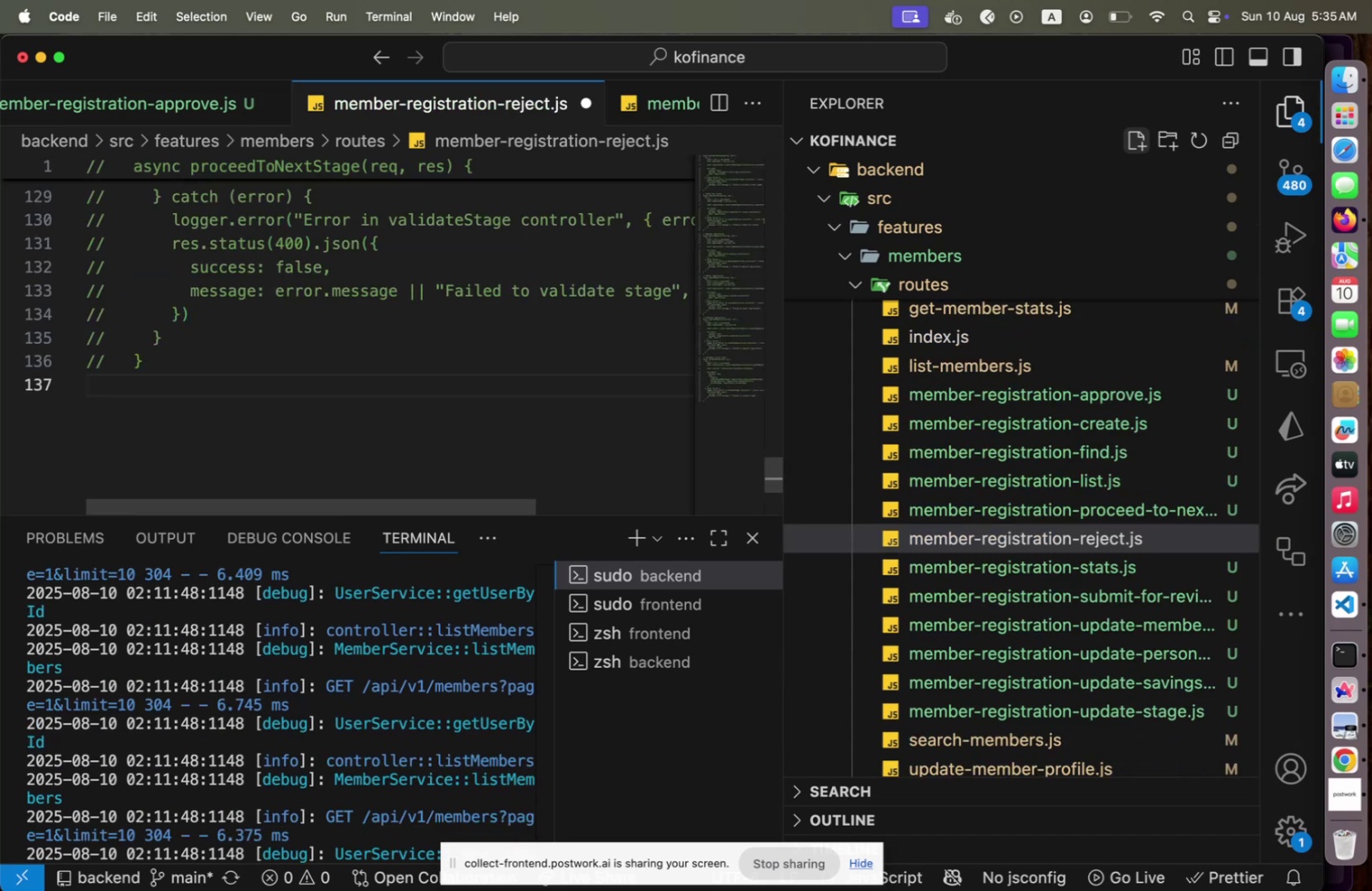 
scroll: coordinate [305, 416], scroll_direction: up, amount: 27.0
 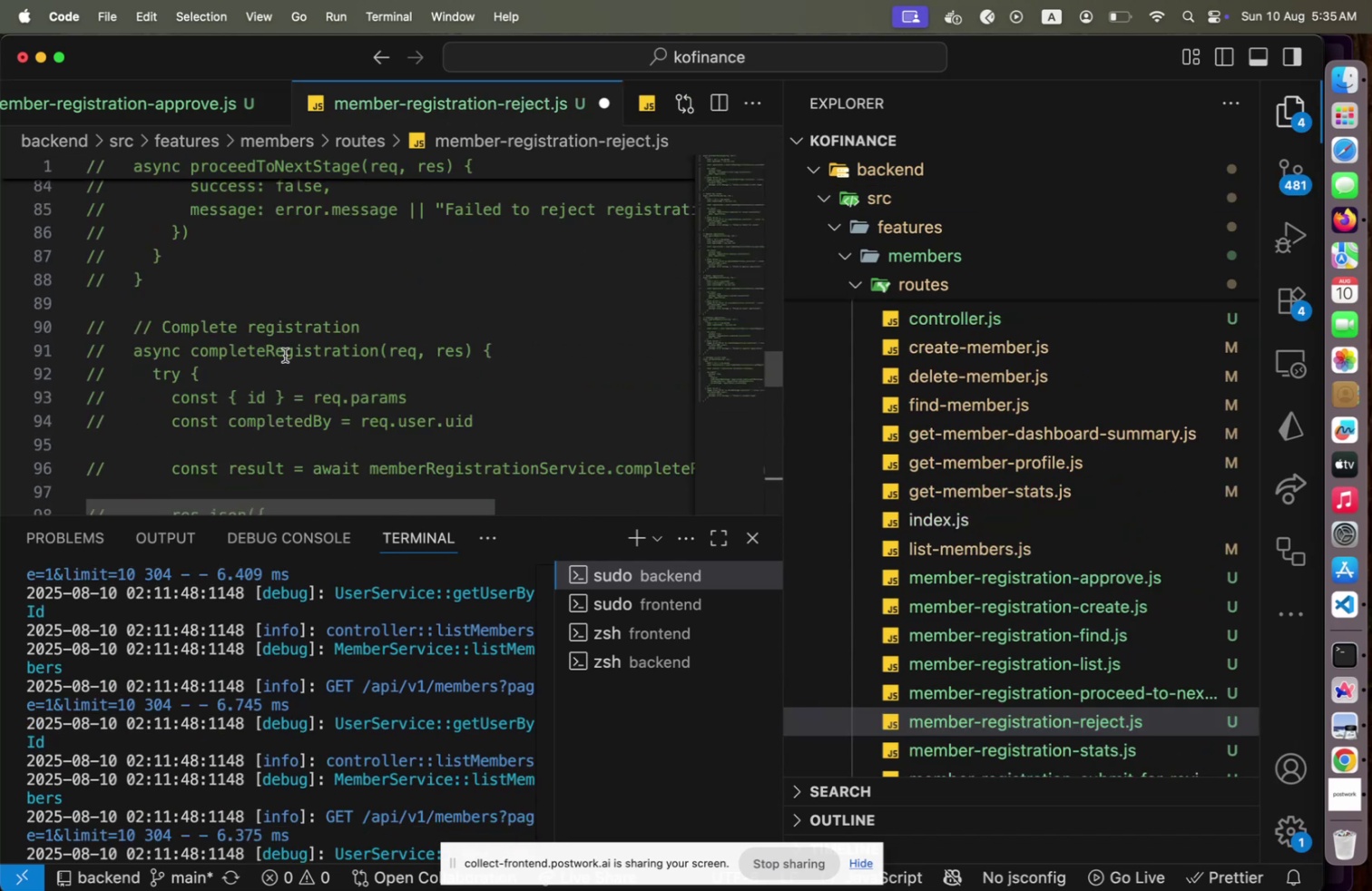 
left_click_drag(start_coordinate=[263, 299], to_coordinate=[341, 855])
 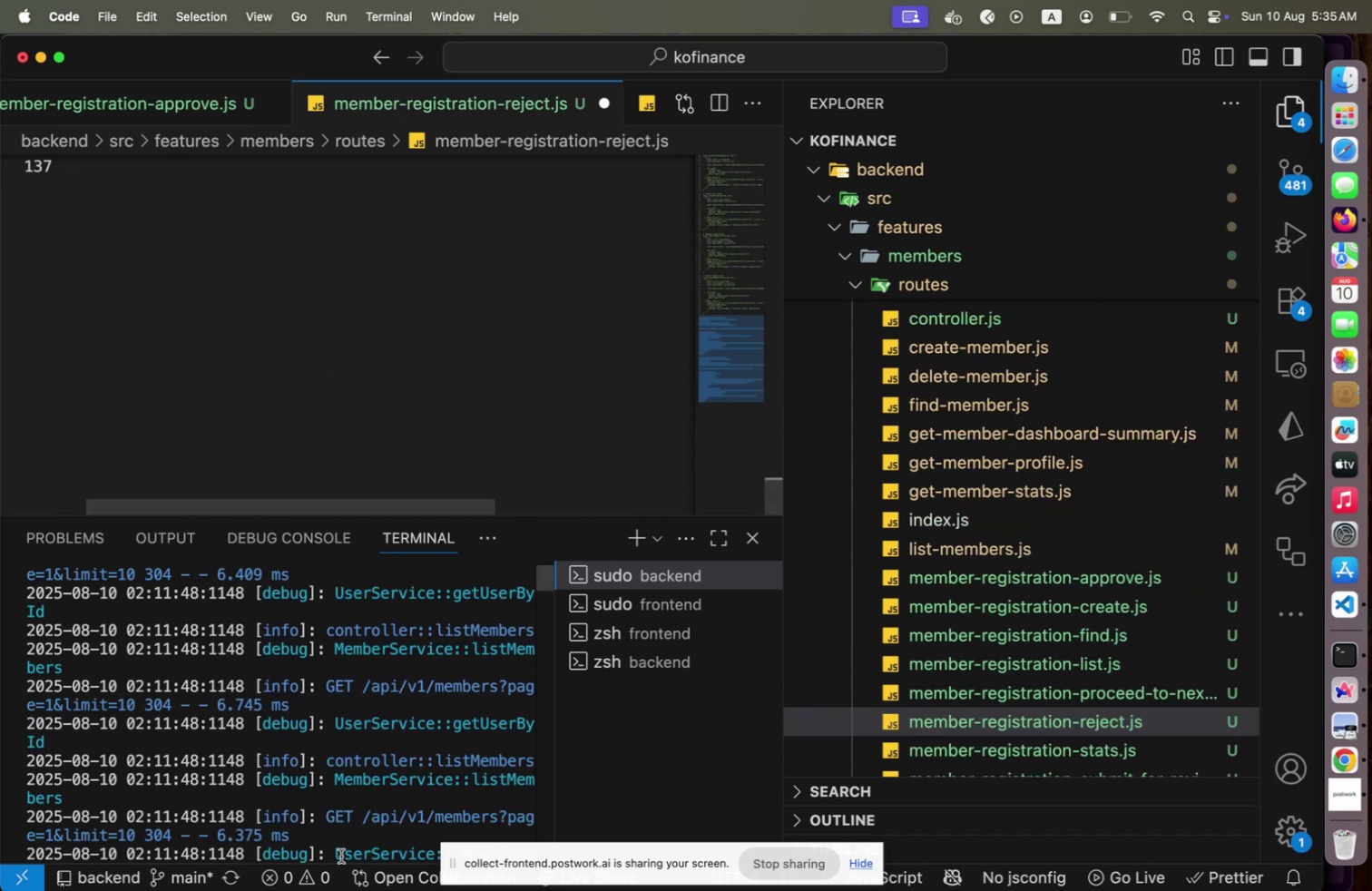 
key(Backspace)
 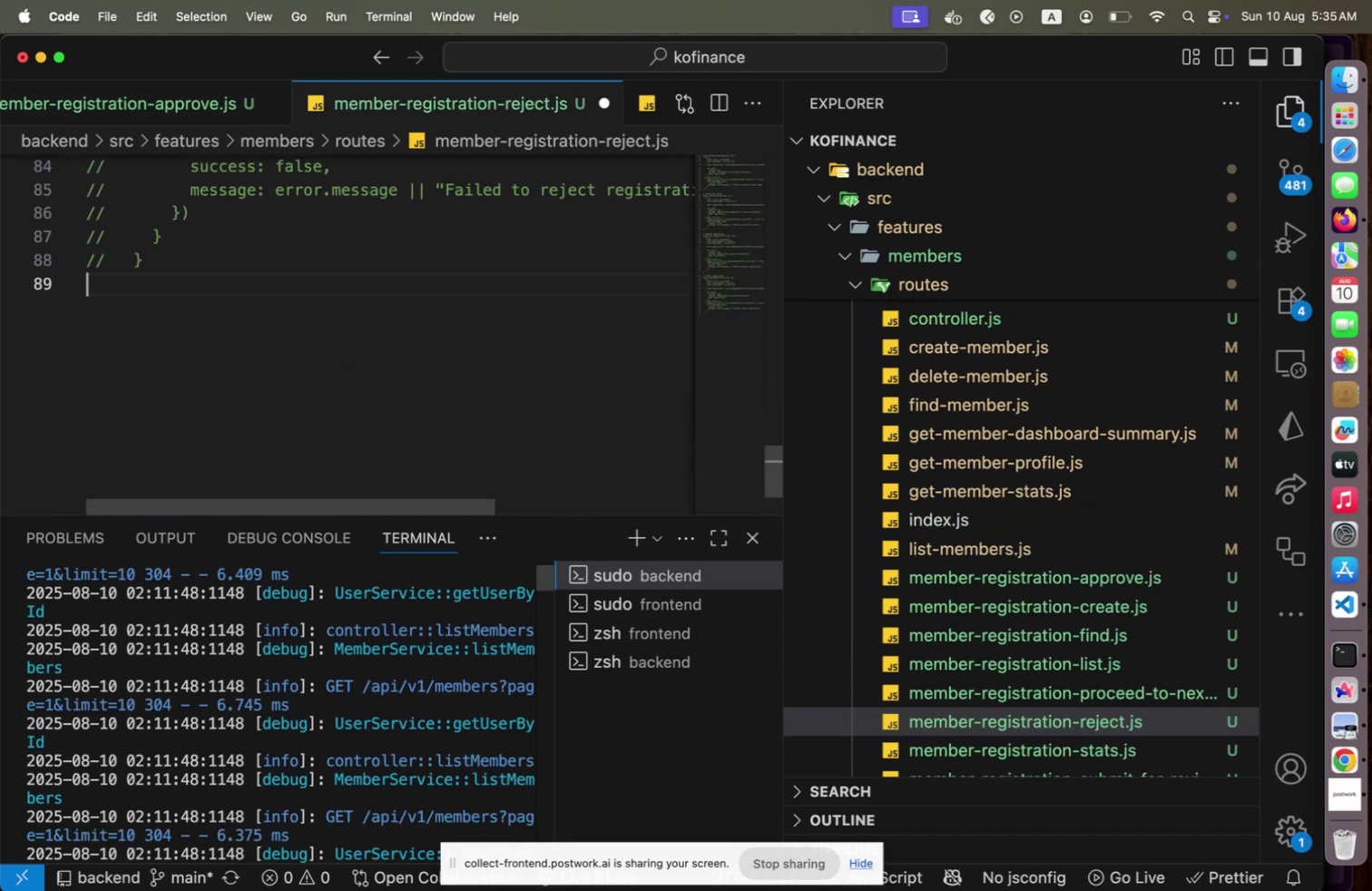 
scroll: coordinate [381, 384], scroll_direction: up, amount: 17.0
 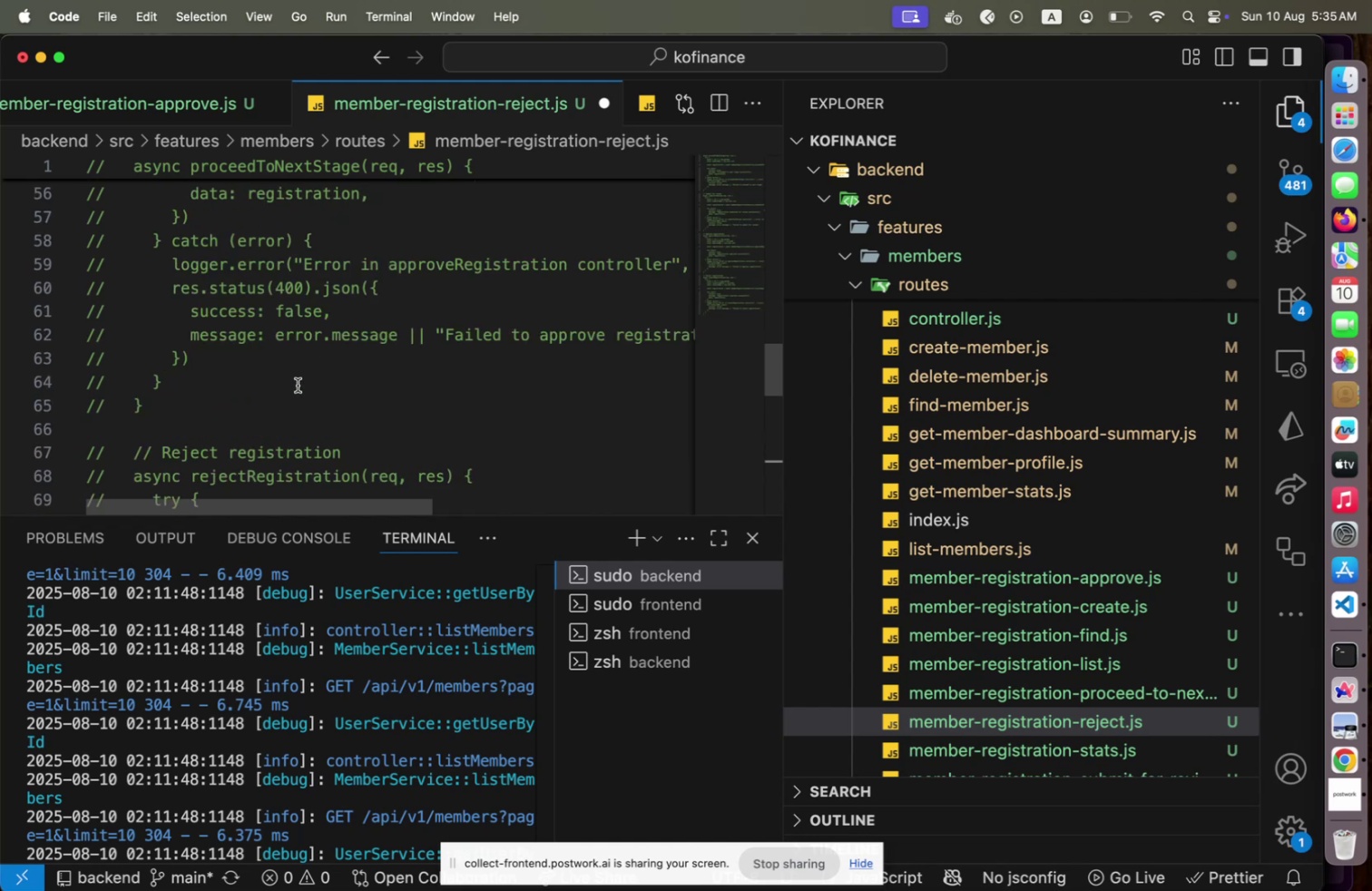 
left_click_drag(start_coordinate=[270, 408], to_coordinate=[298, 13])
 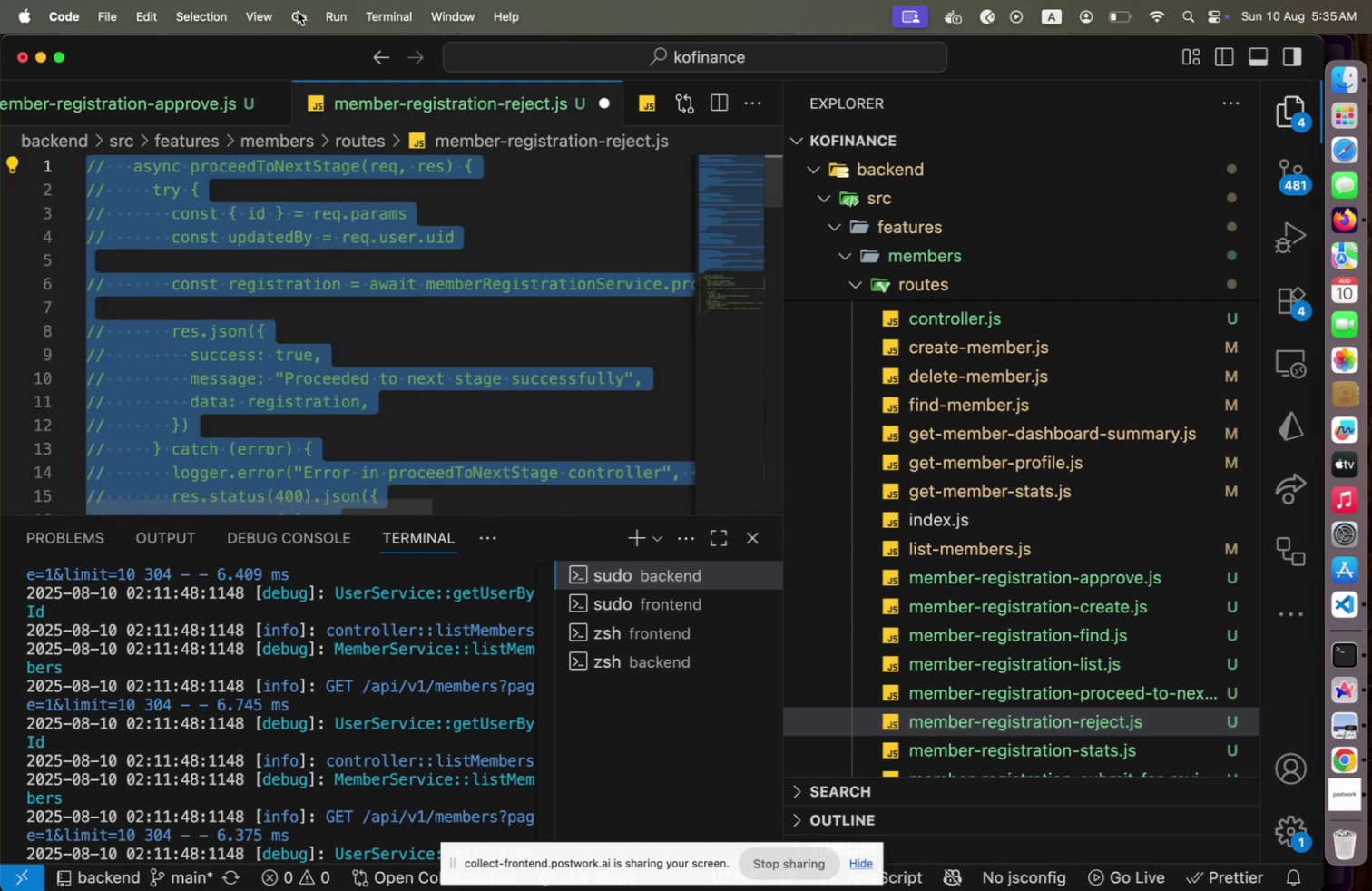 
key(Backspace)
 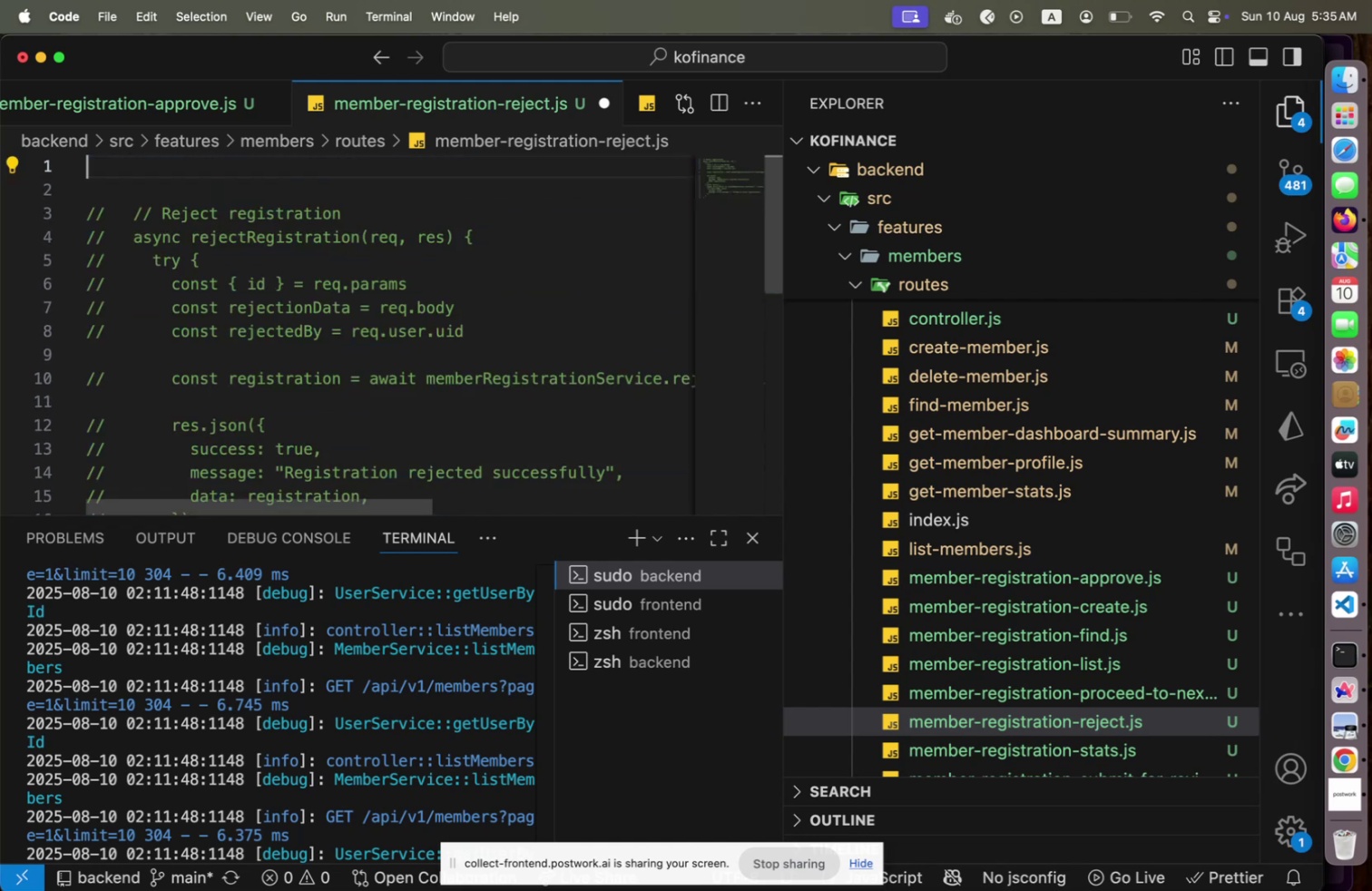 
key(ArrowUp)
 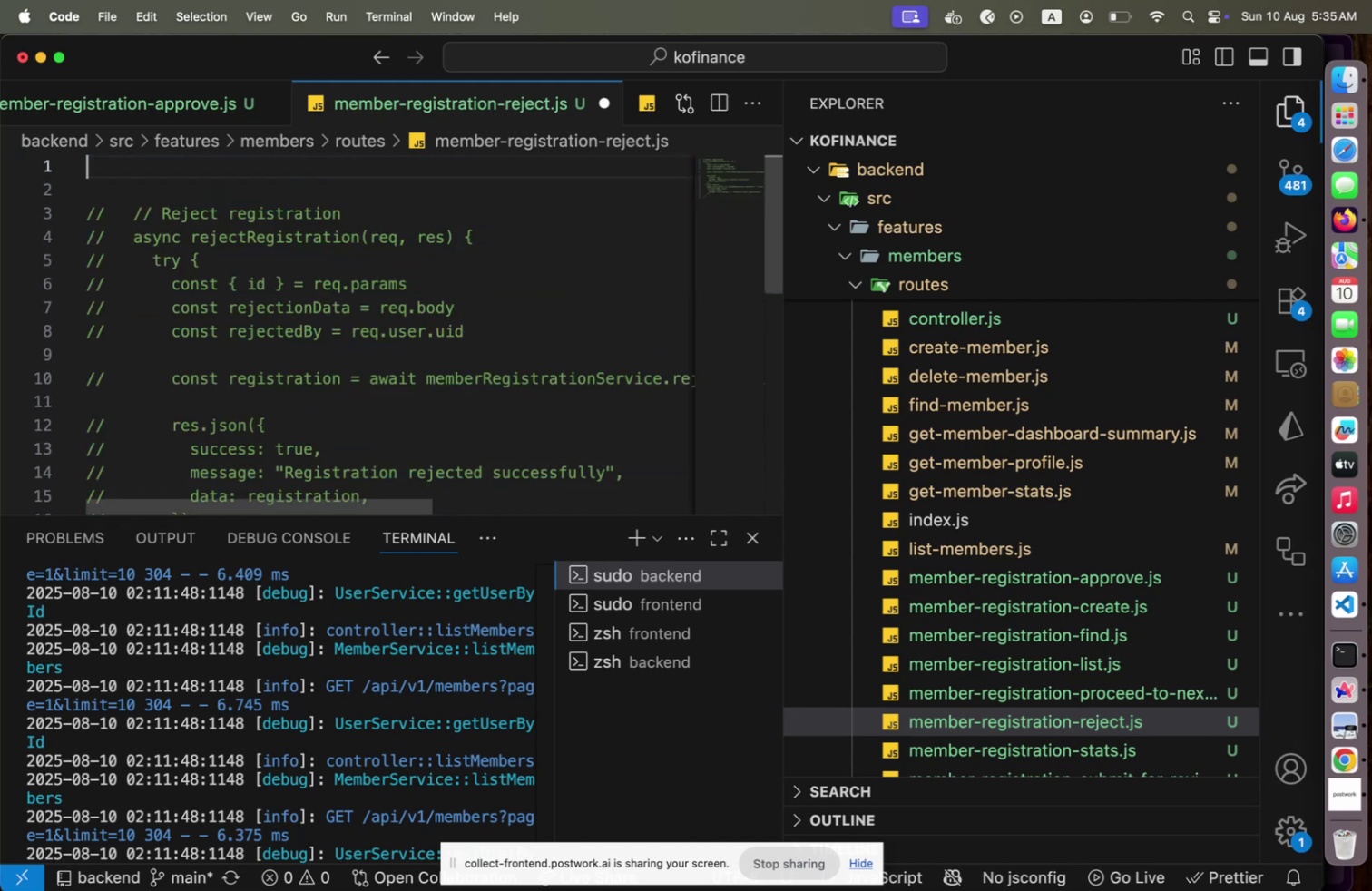 
key(ArrowDown)
 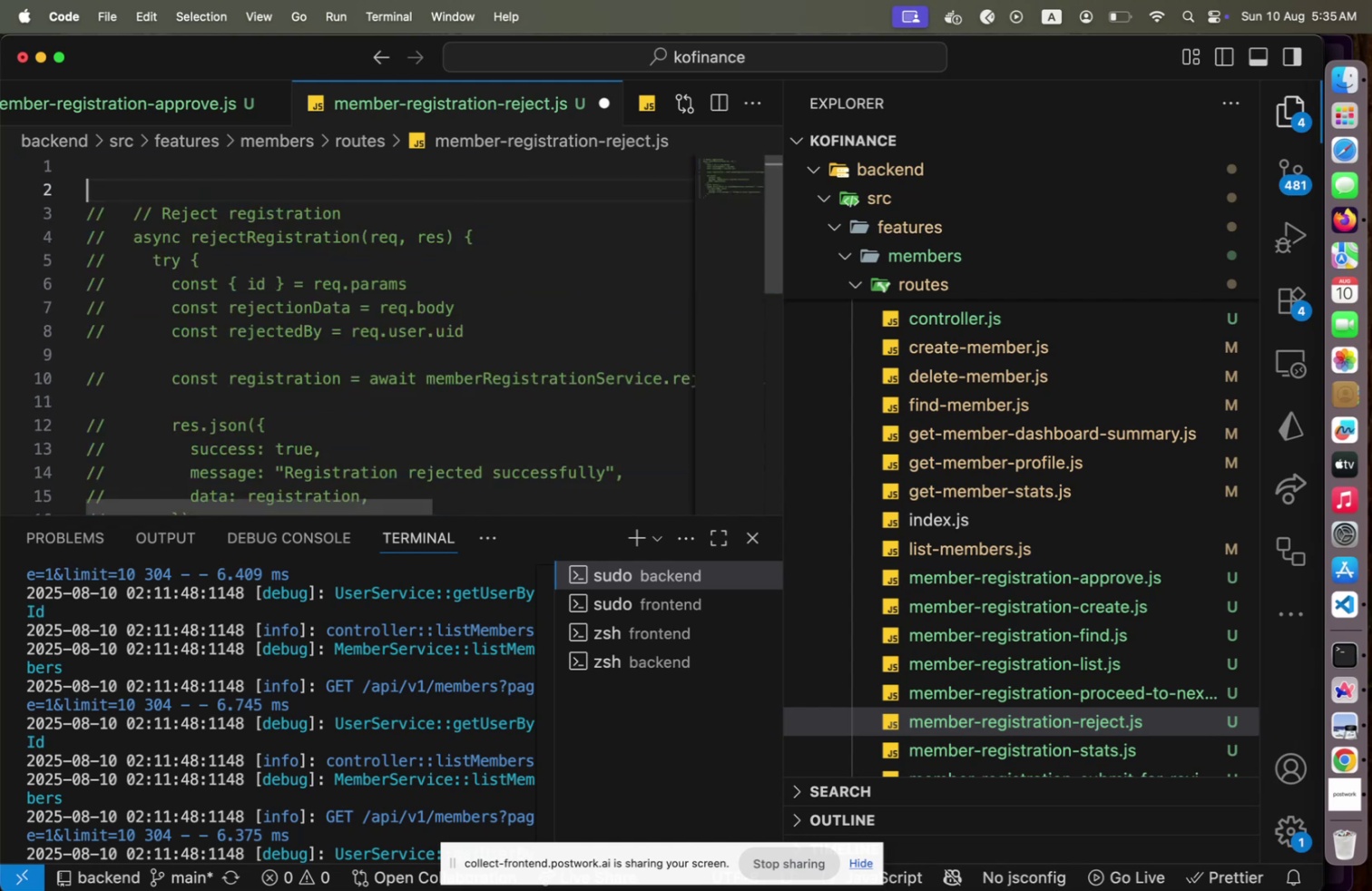 
key(ArrowDown)
 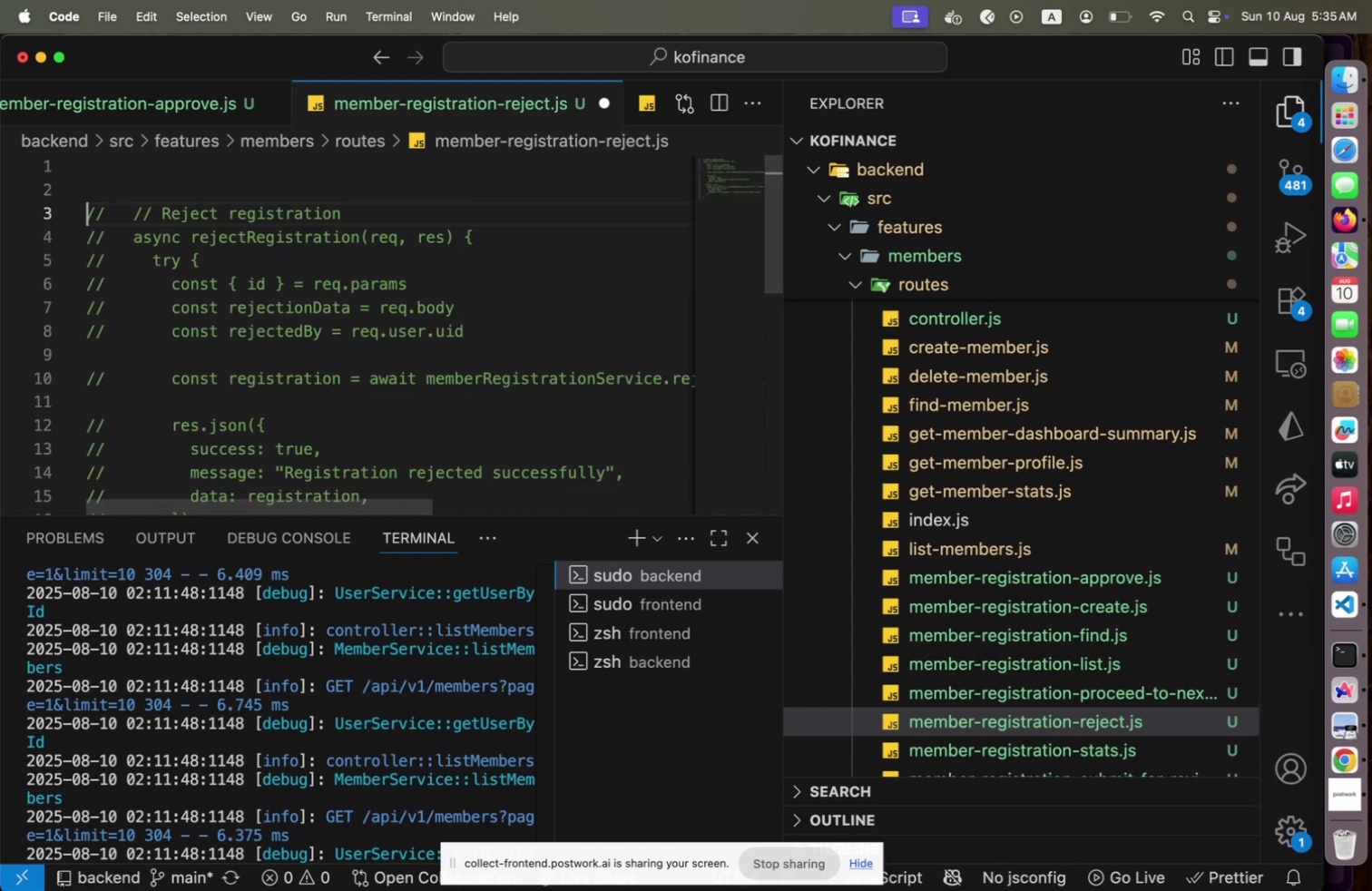 
key(ArrowDown)
 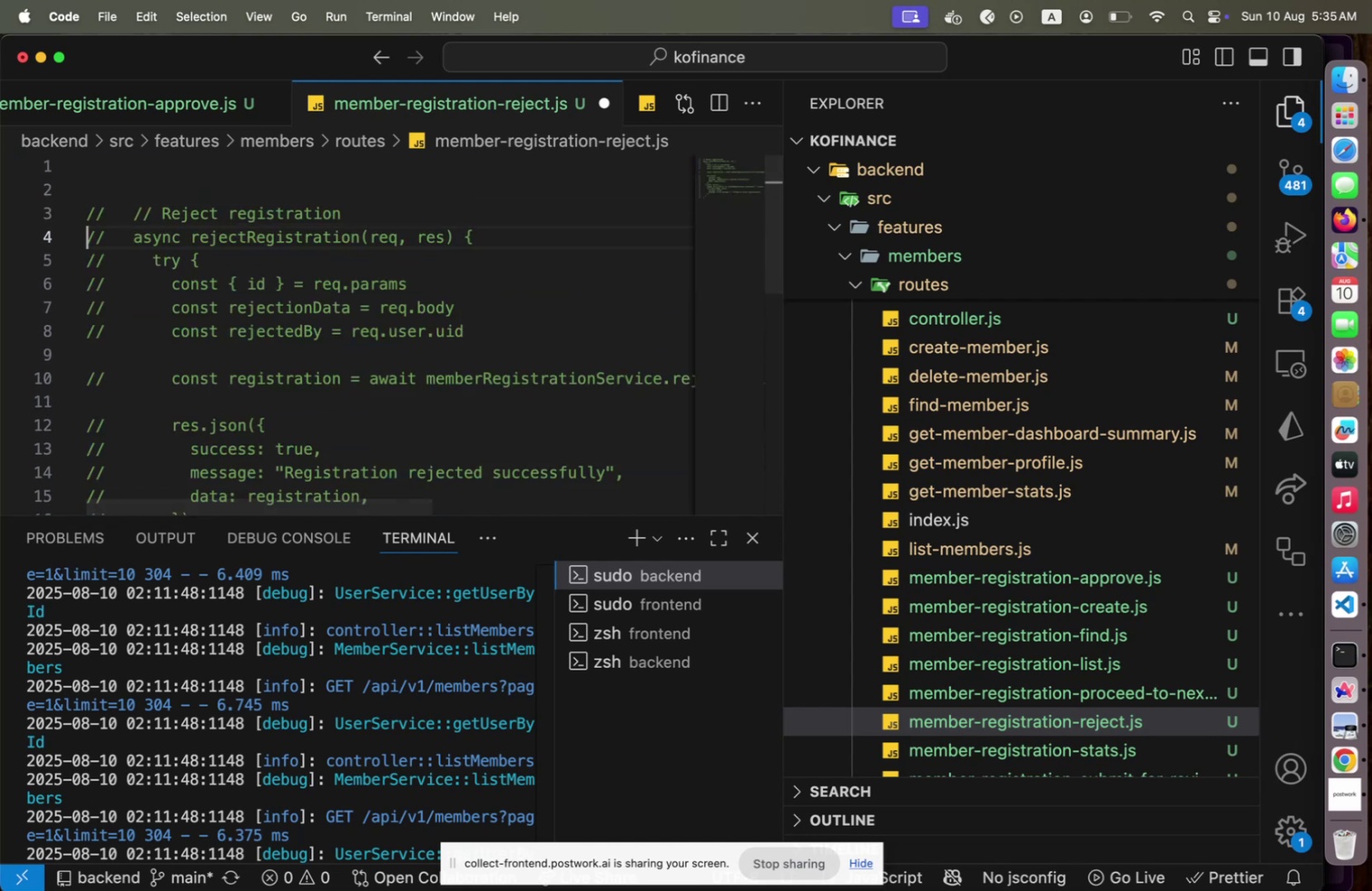 
key(ArrowUp)
 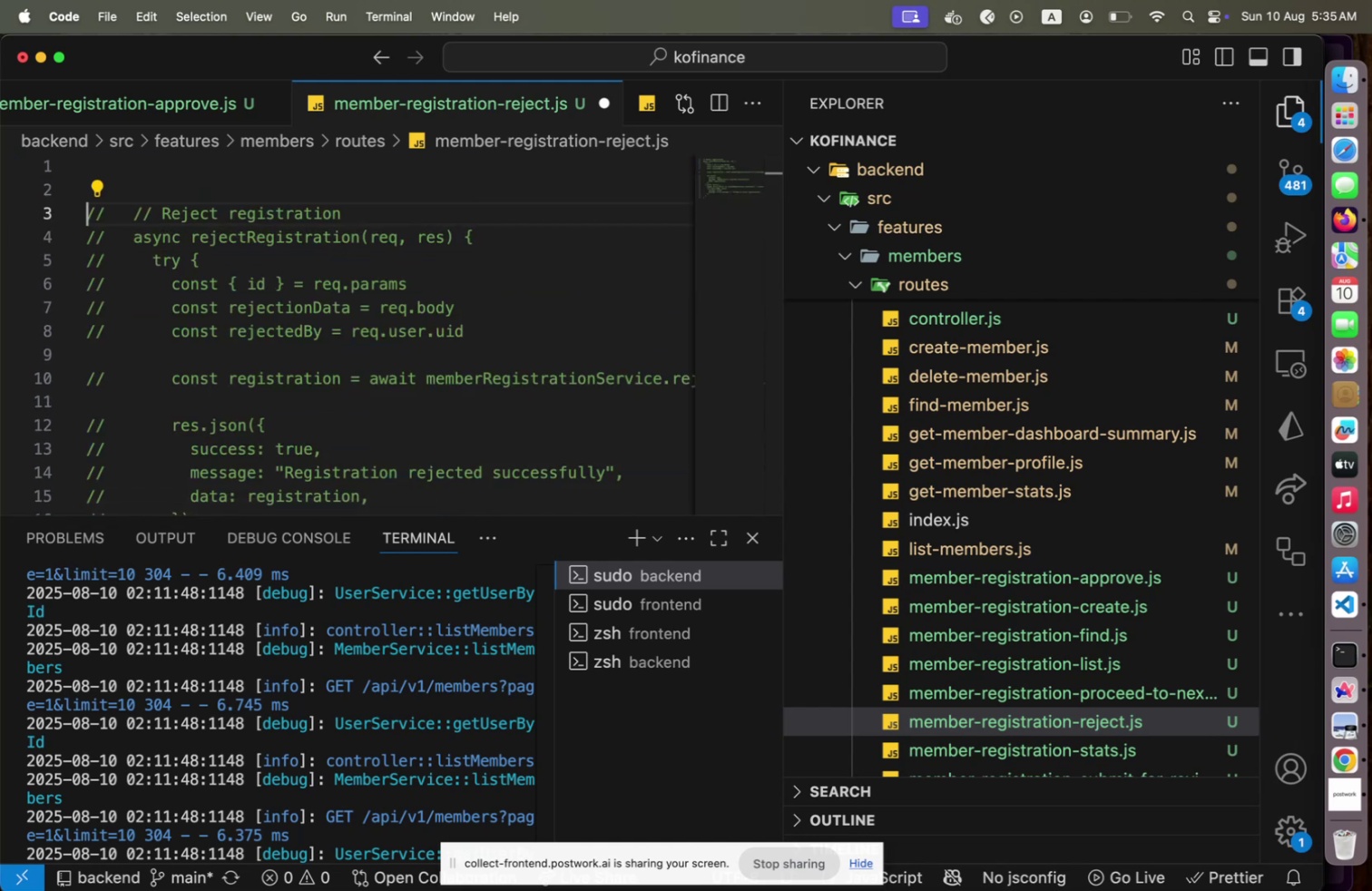 
key(Meta+CommandLeft)
 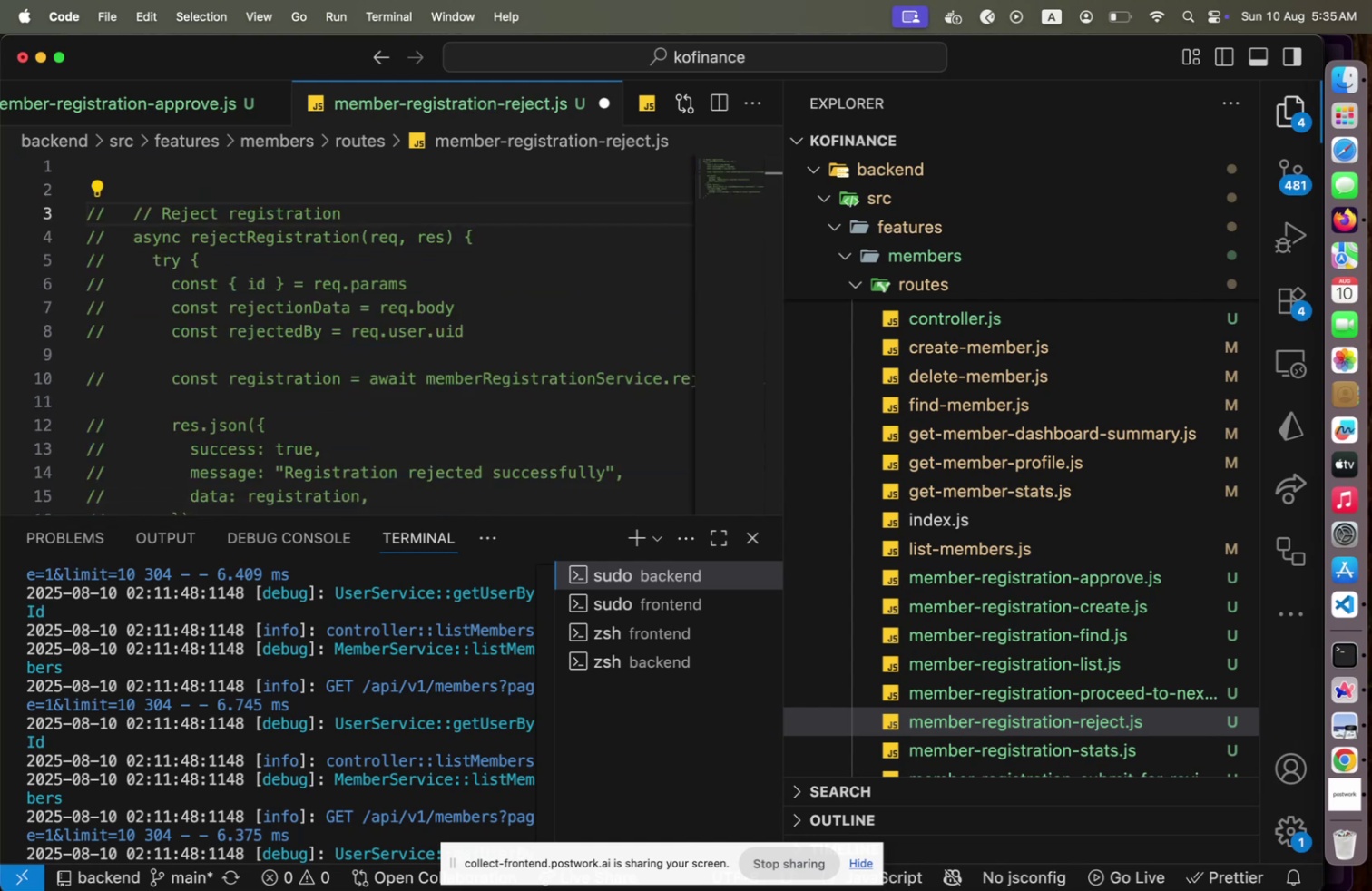 
key(Meta+A)
 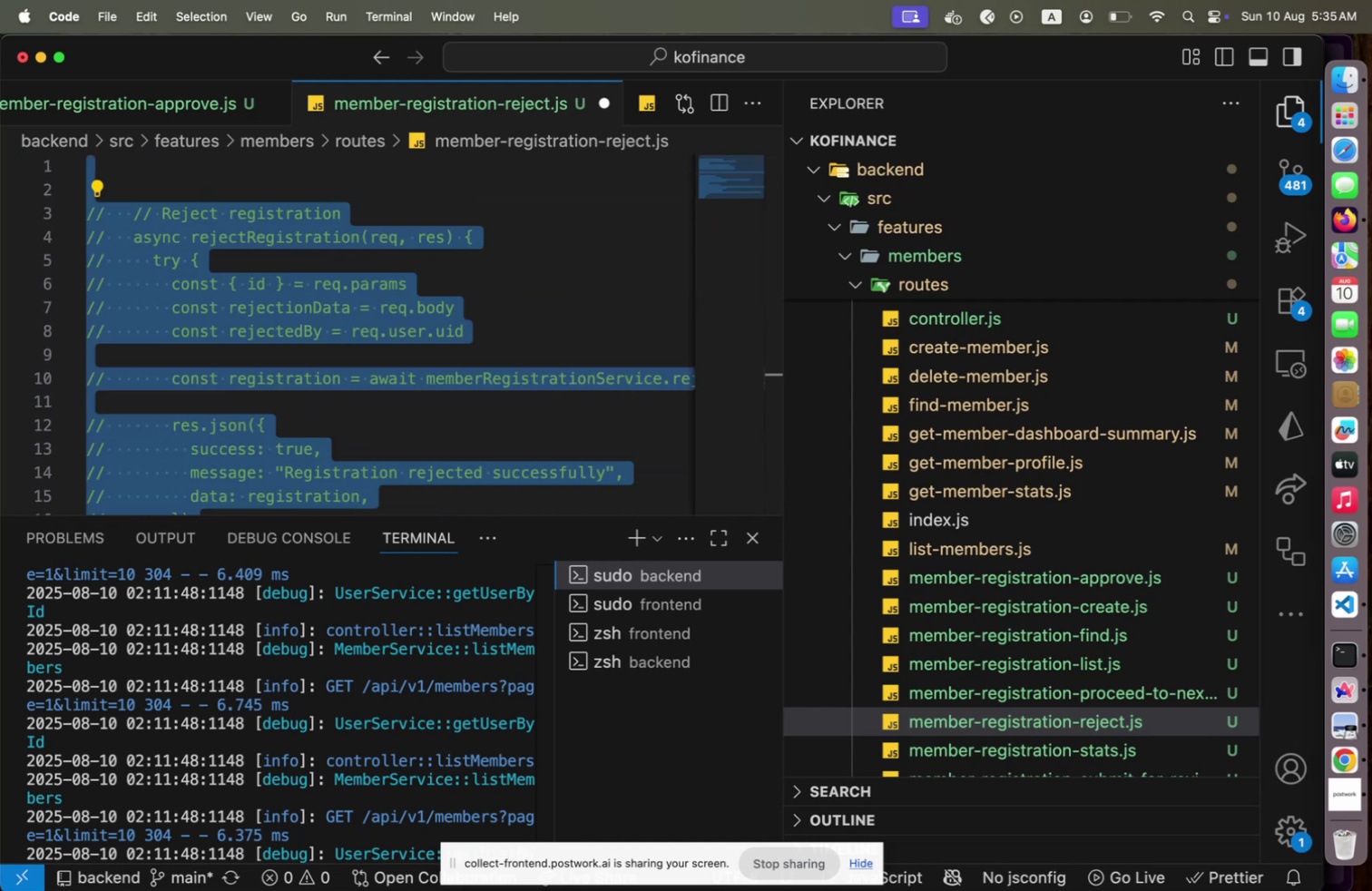 
key(Meta+CommandLeft)
 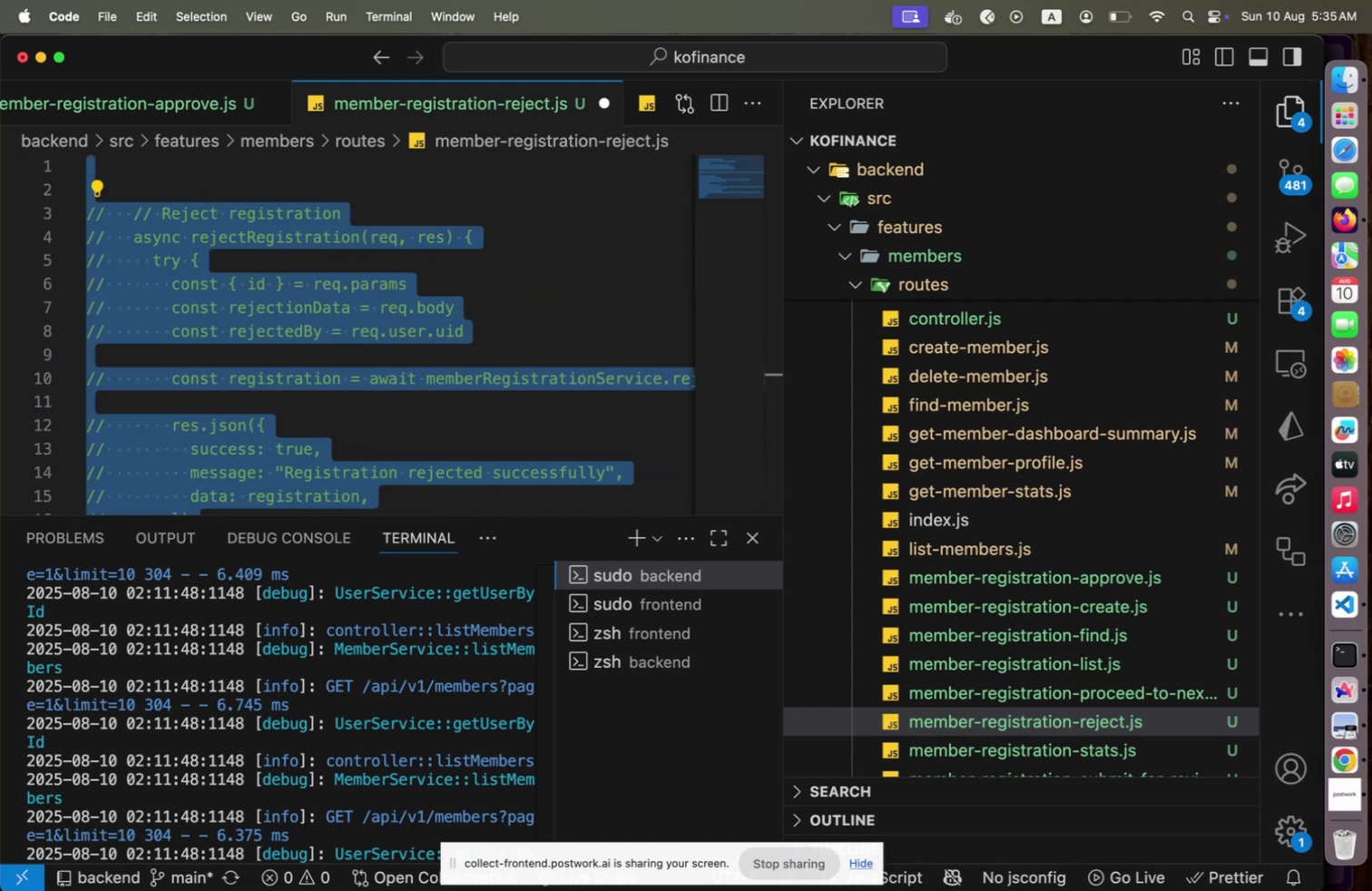 
key(Meta+Slash)
 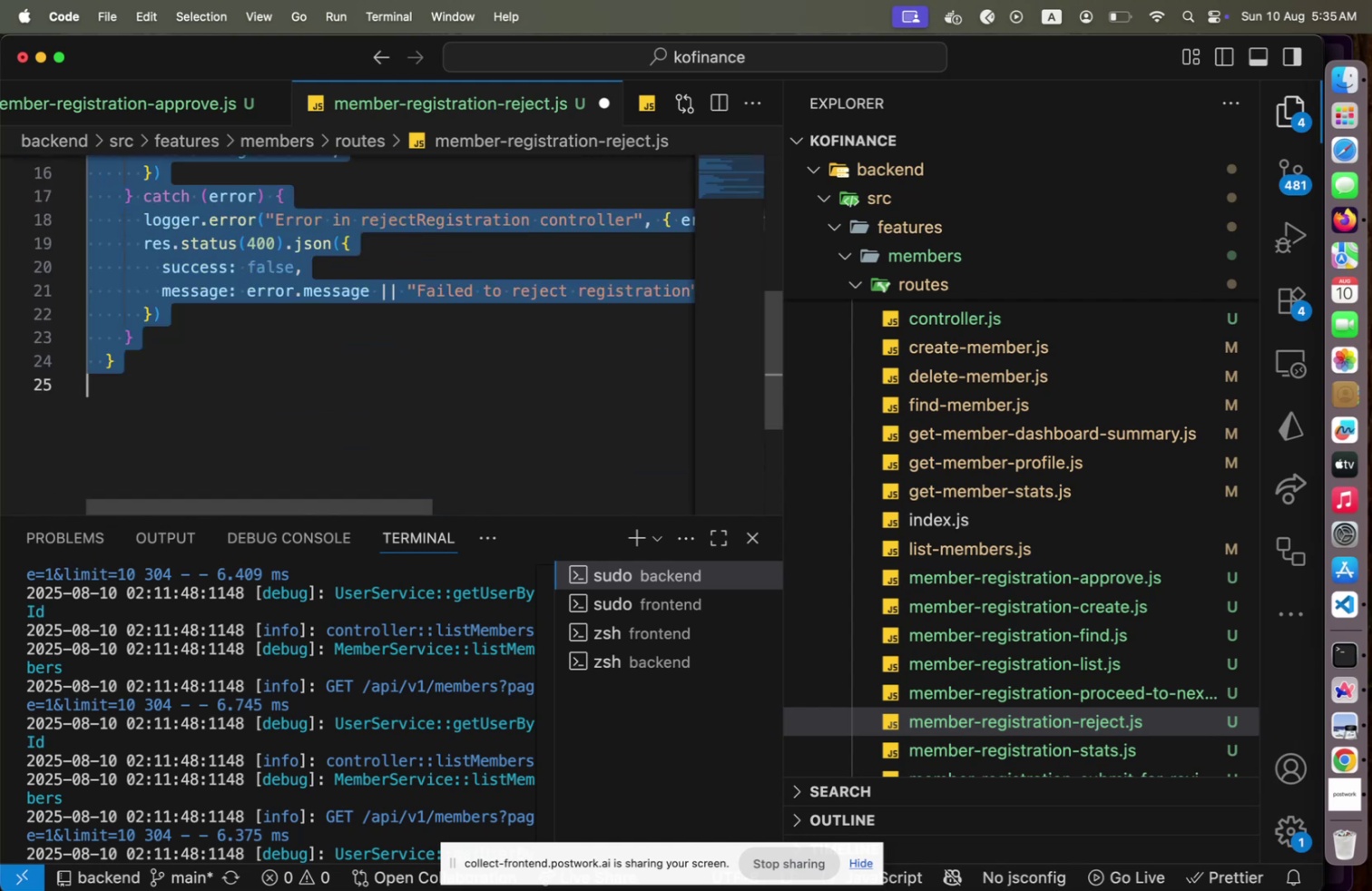 
key(ArrowUp)
 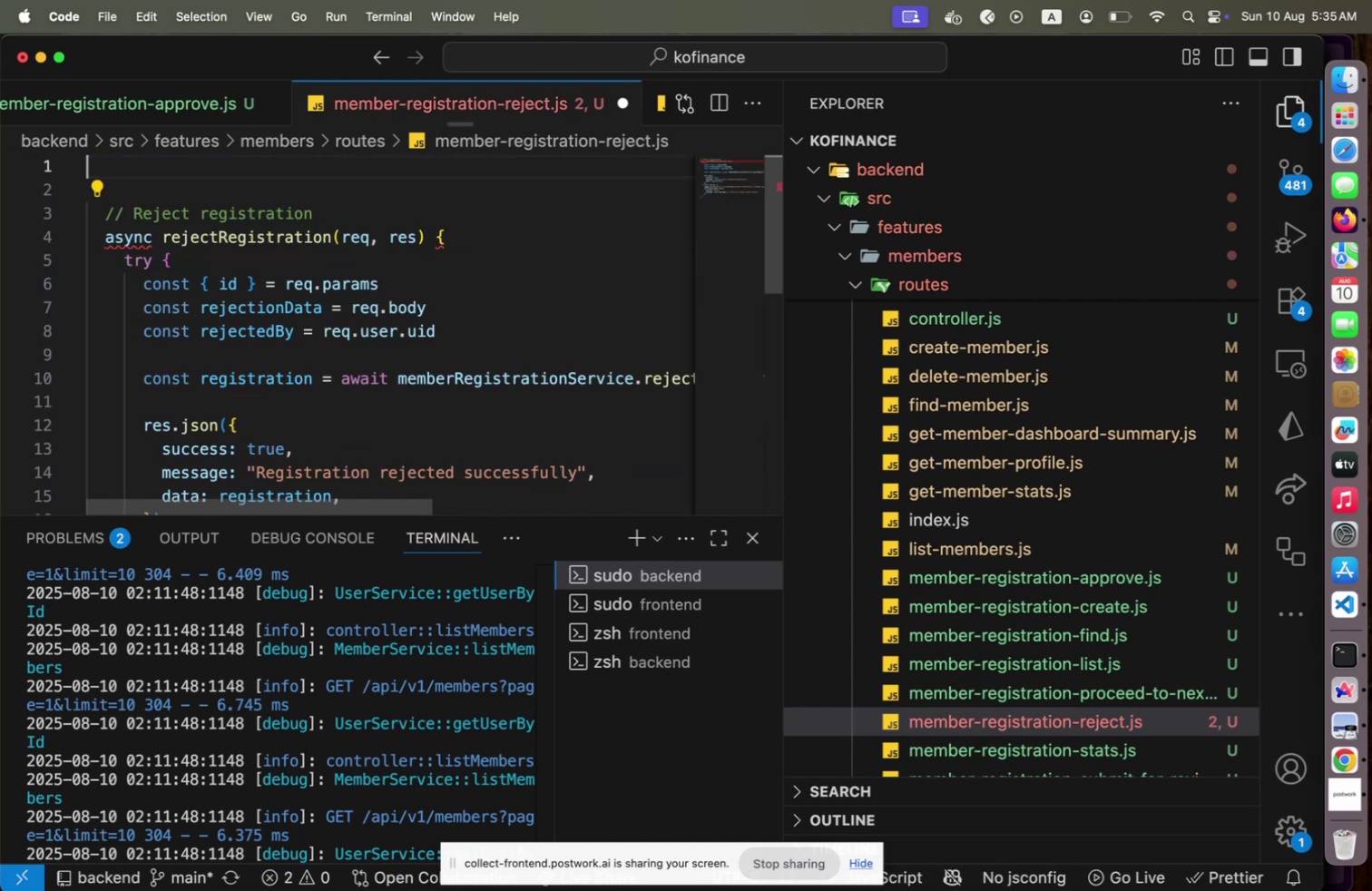 
key(ArrowDown)
 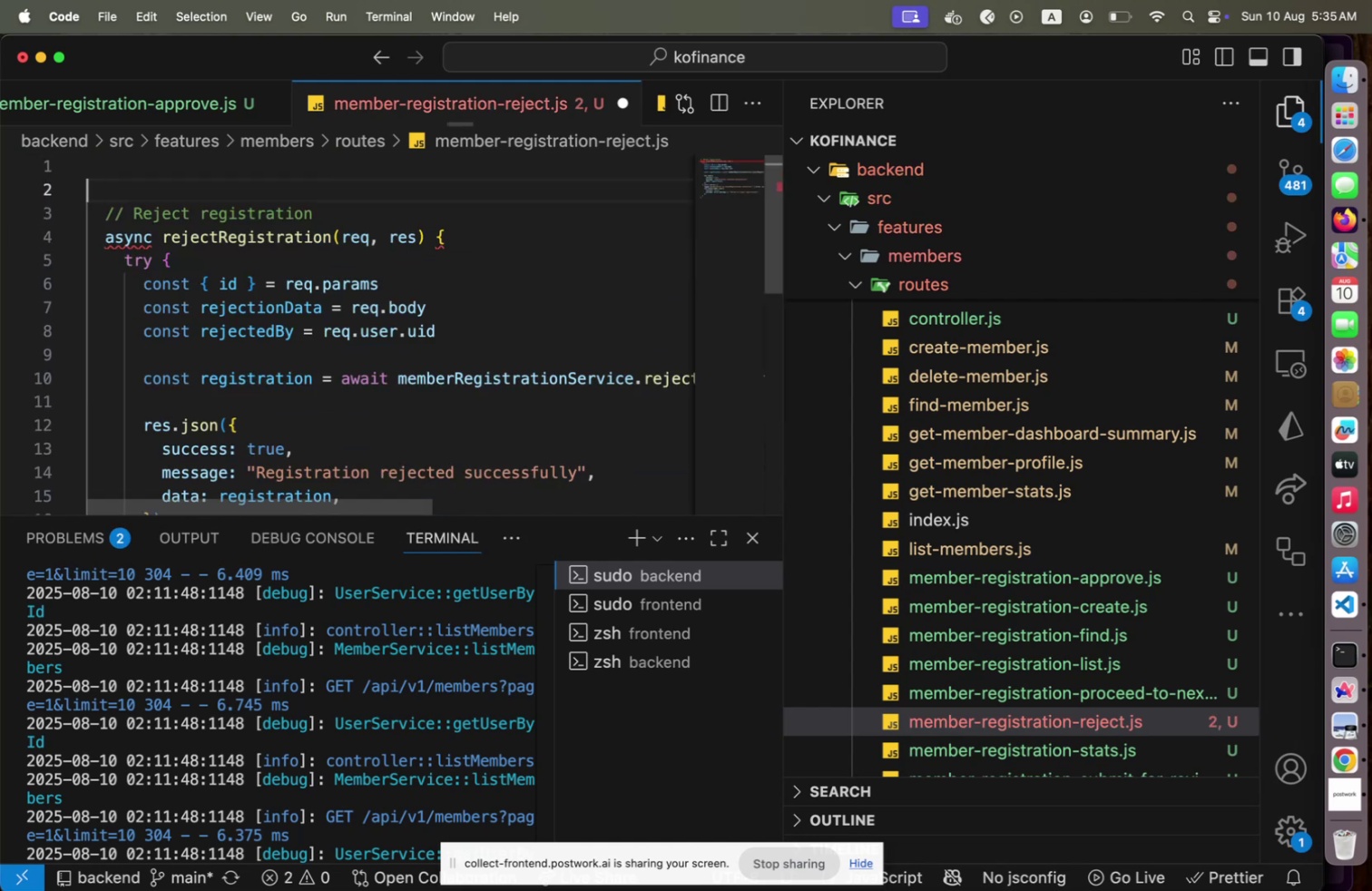 
key(ArrowDown)
 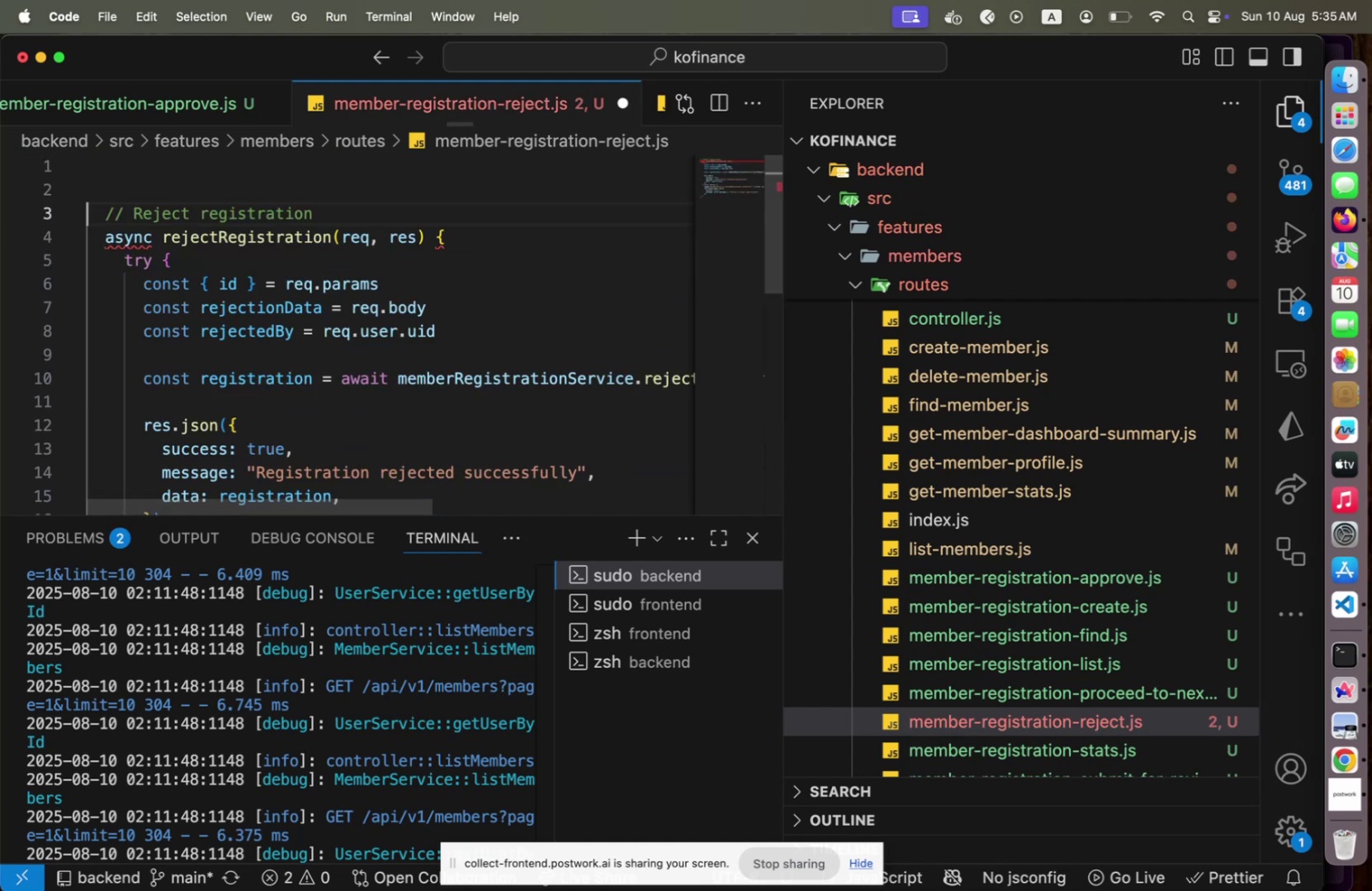 
key(ArrowRight)
 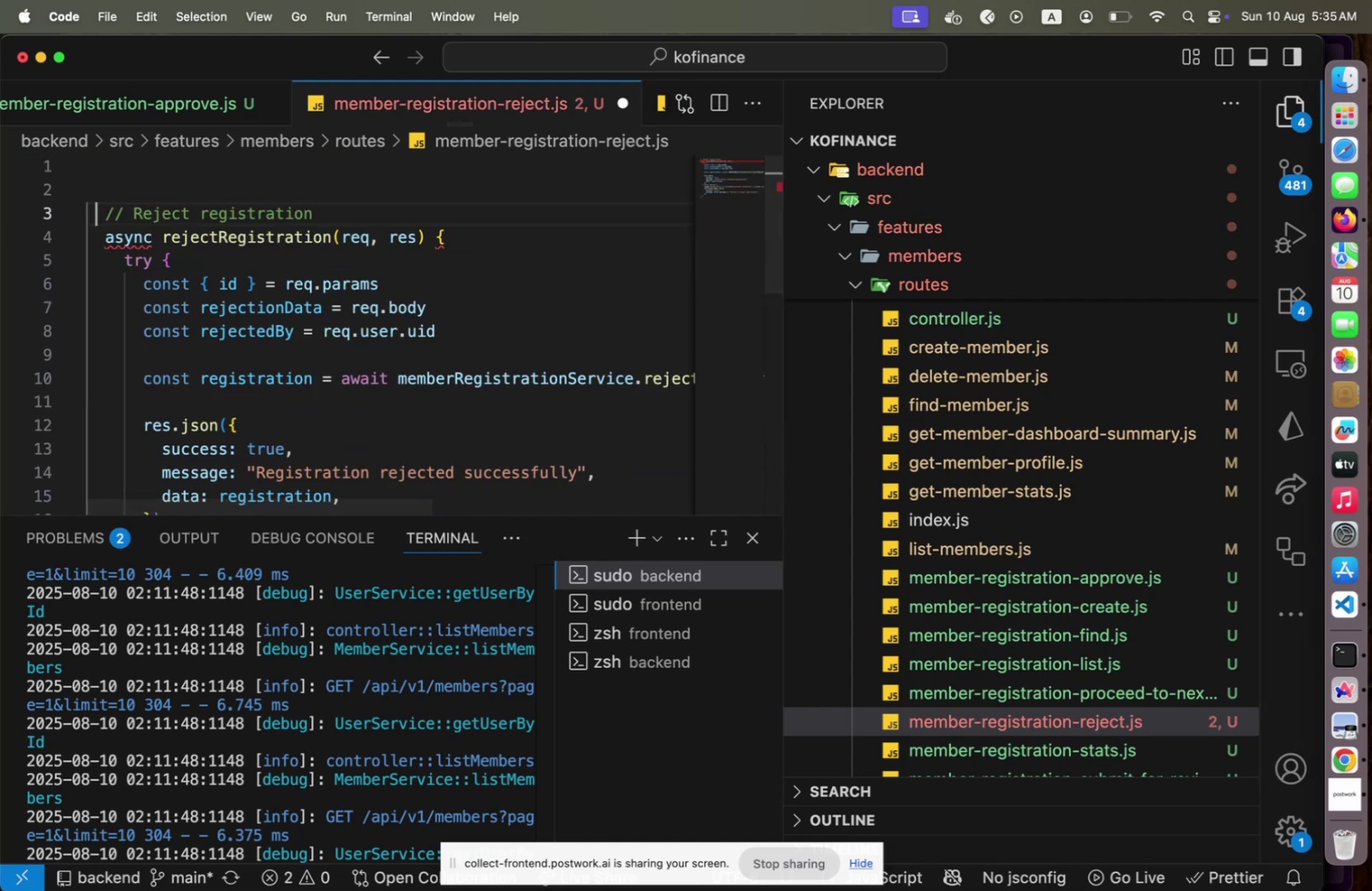 
key(ArrowRight)
 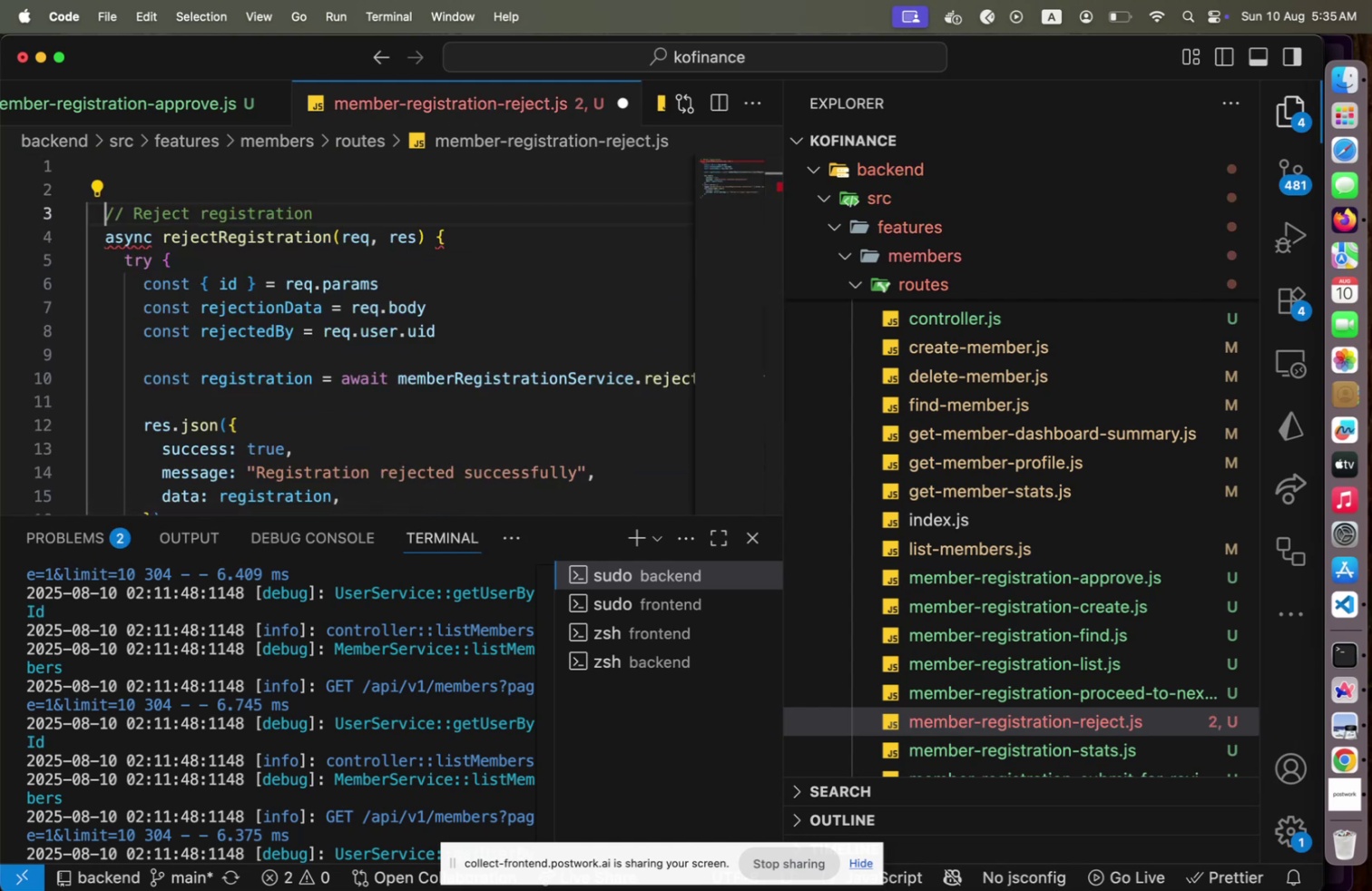 
key(ArrowDown)
 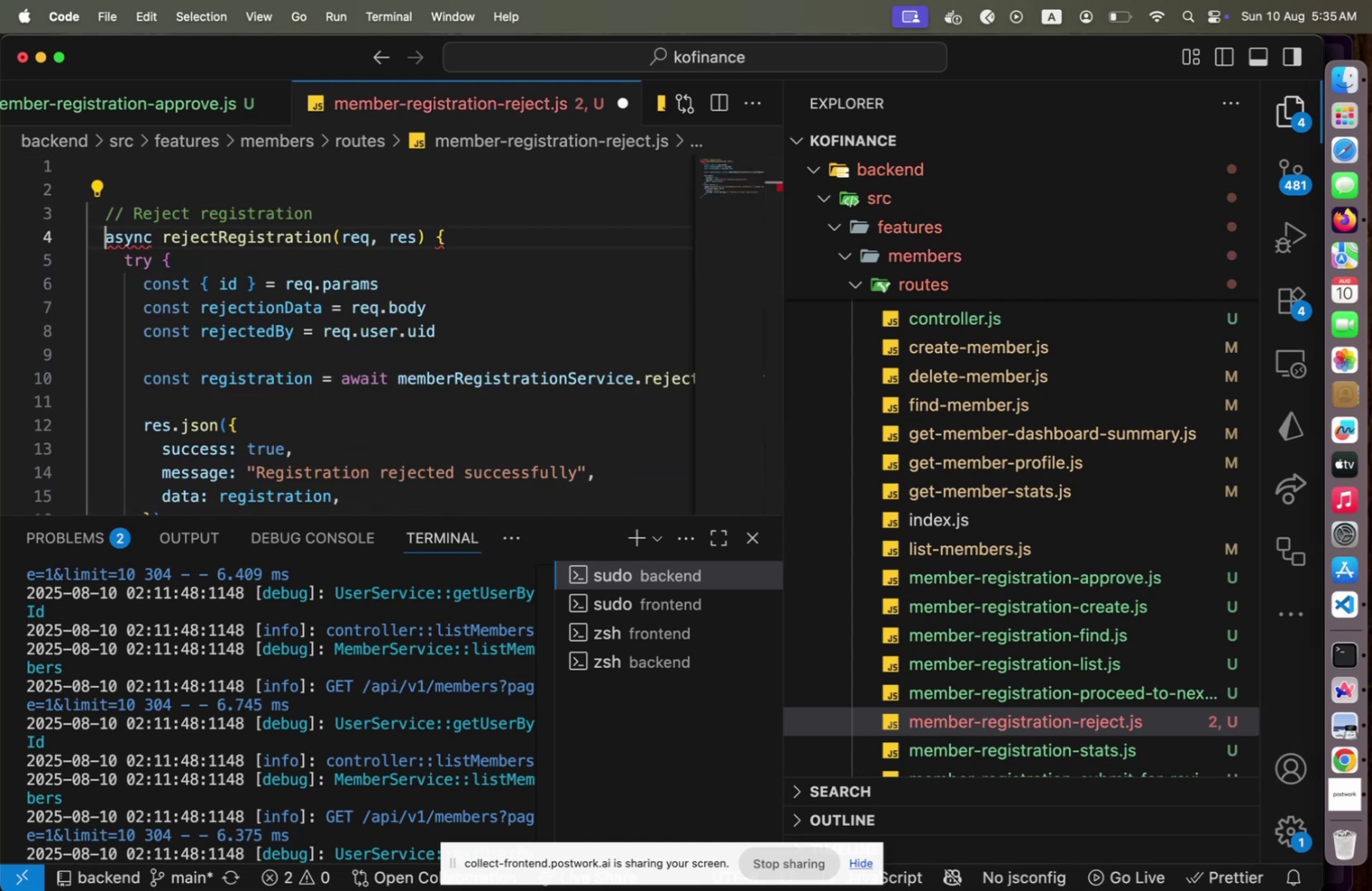 
key(Shift+ArrowRight)
 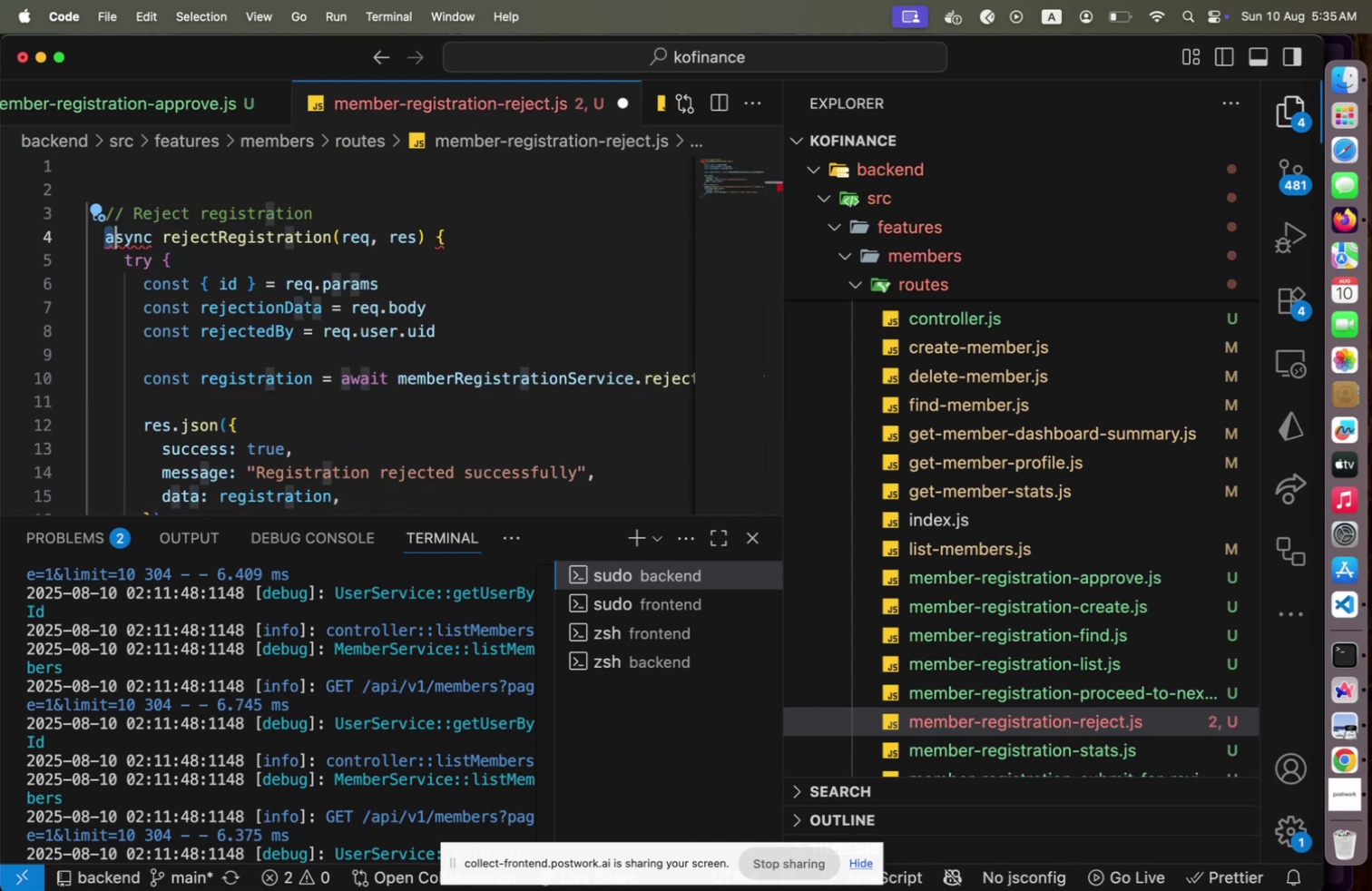 
key(Shift+ArrowRight)
 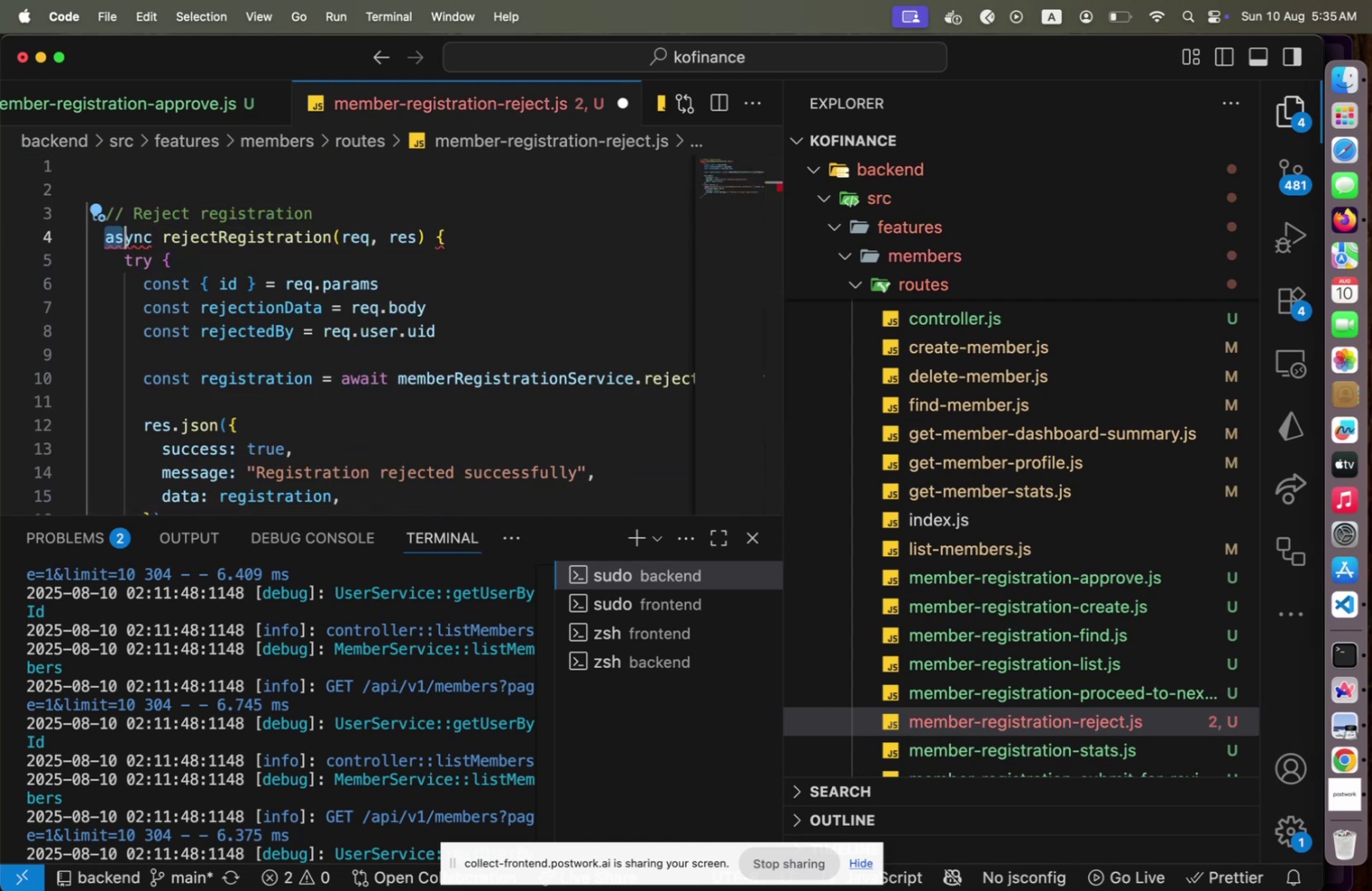 
key(Shift+ArrowRight)
 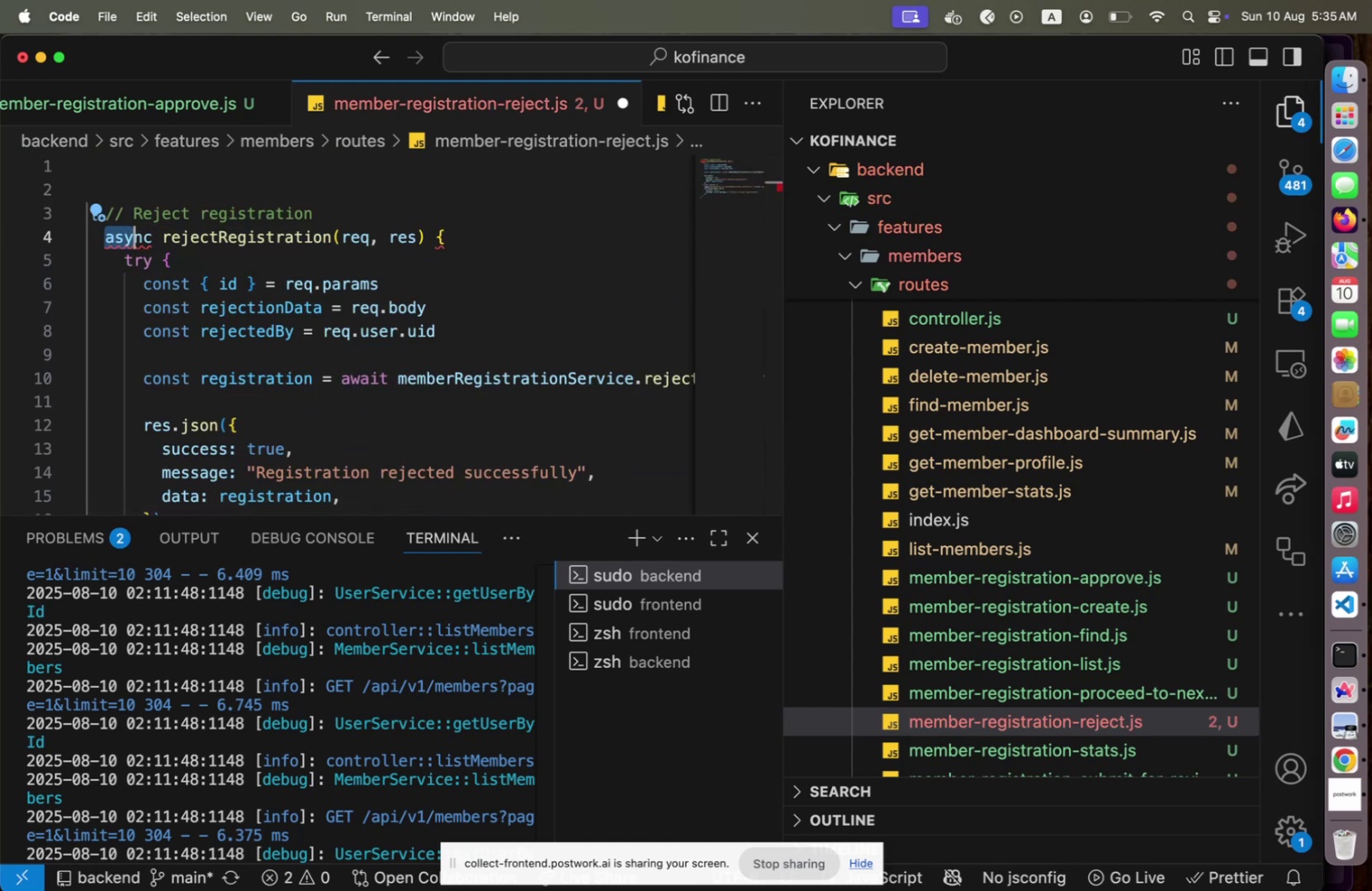 
key(Shift+ArrowRight)
 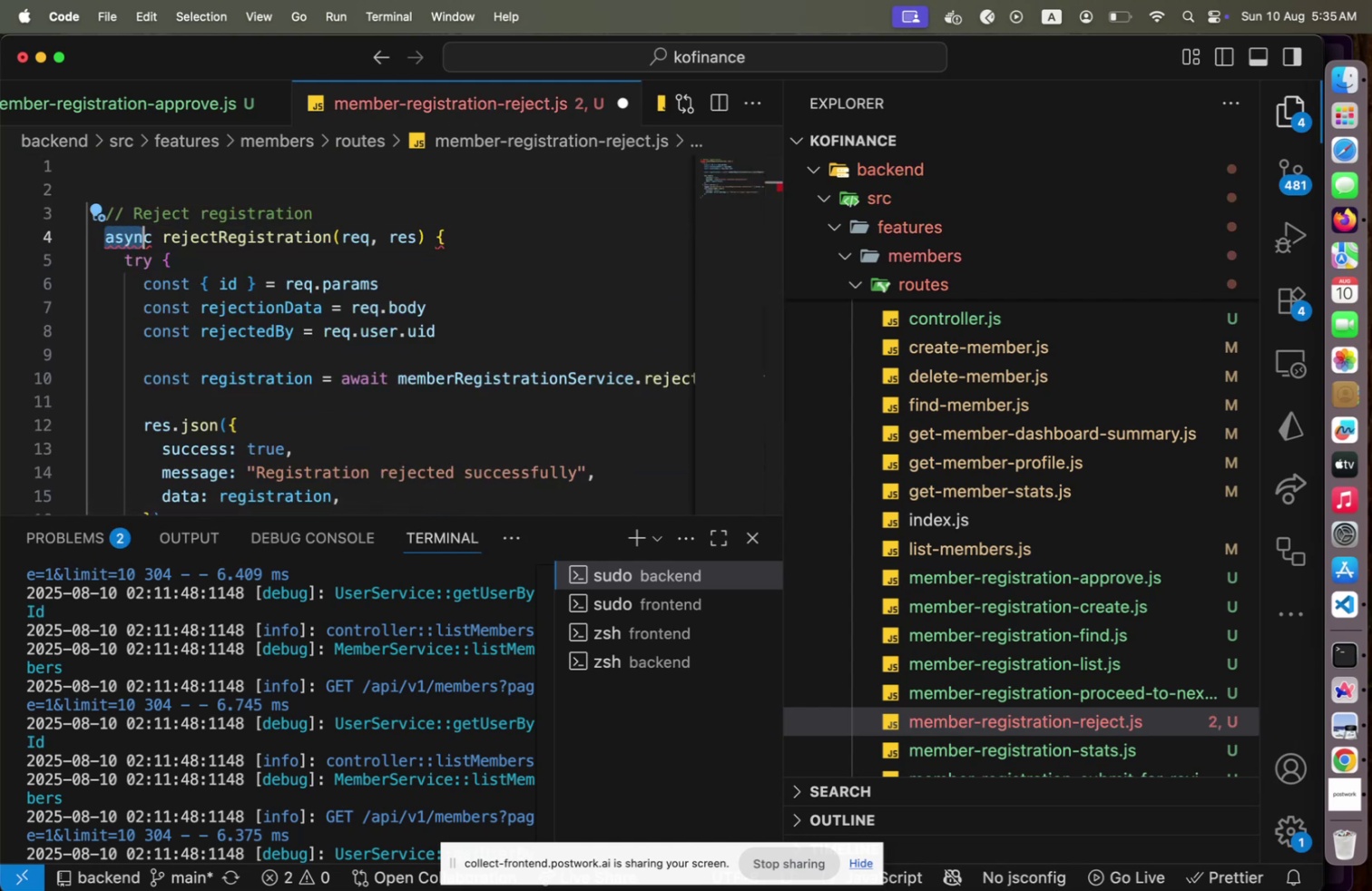 
key(Shift+ArrowRight)
 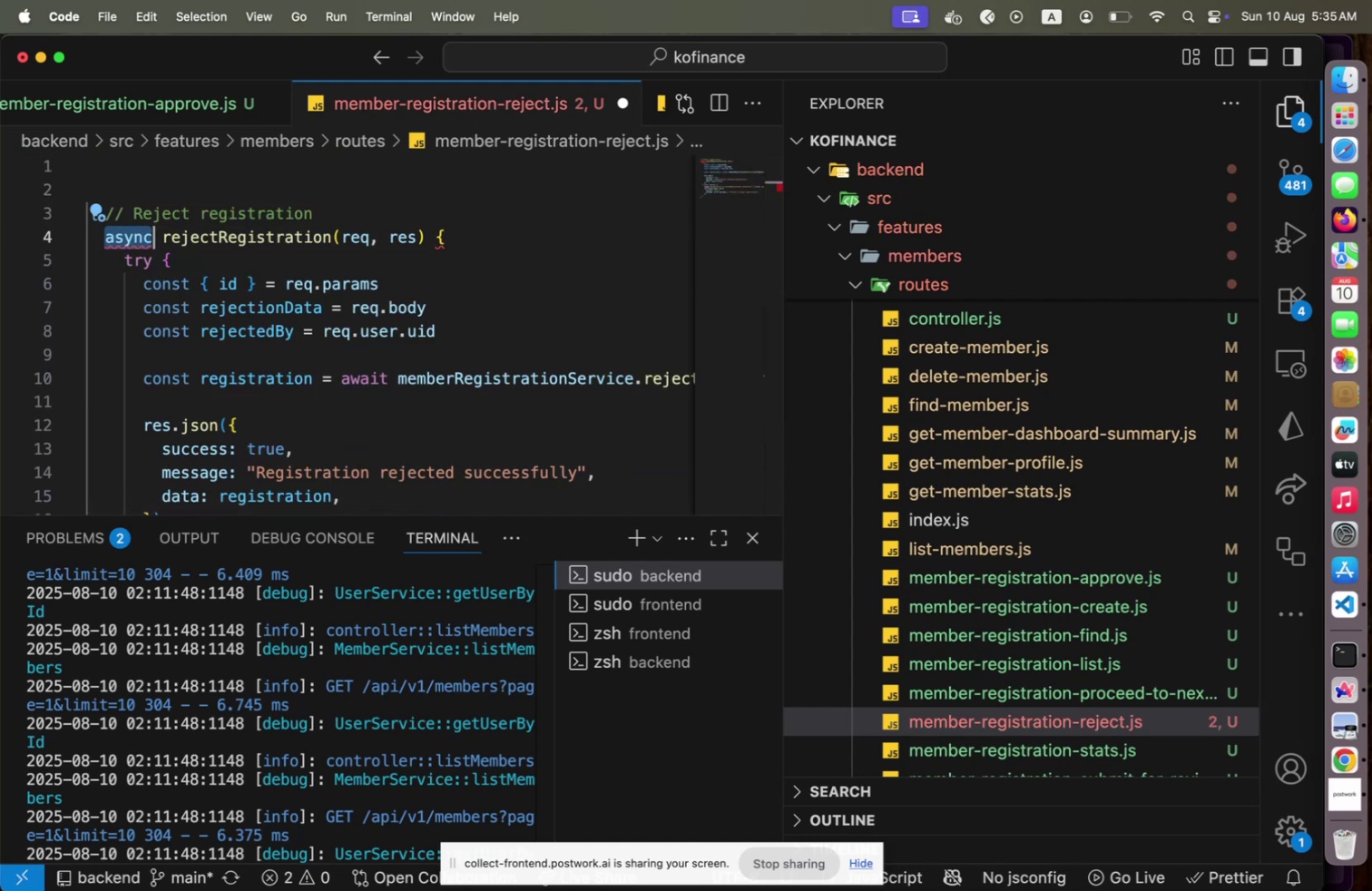 
type(const)
 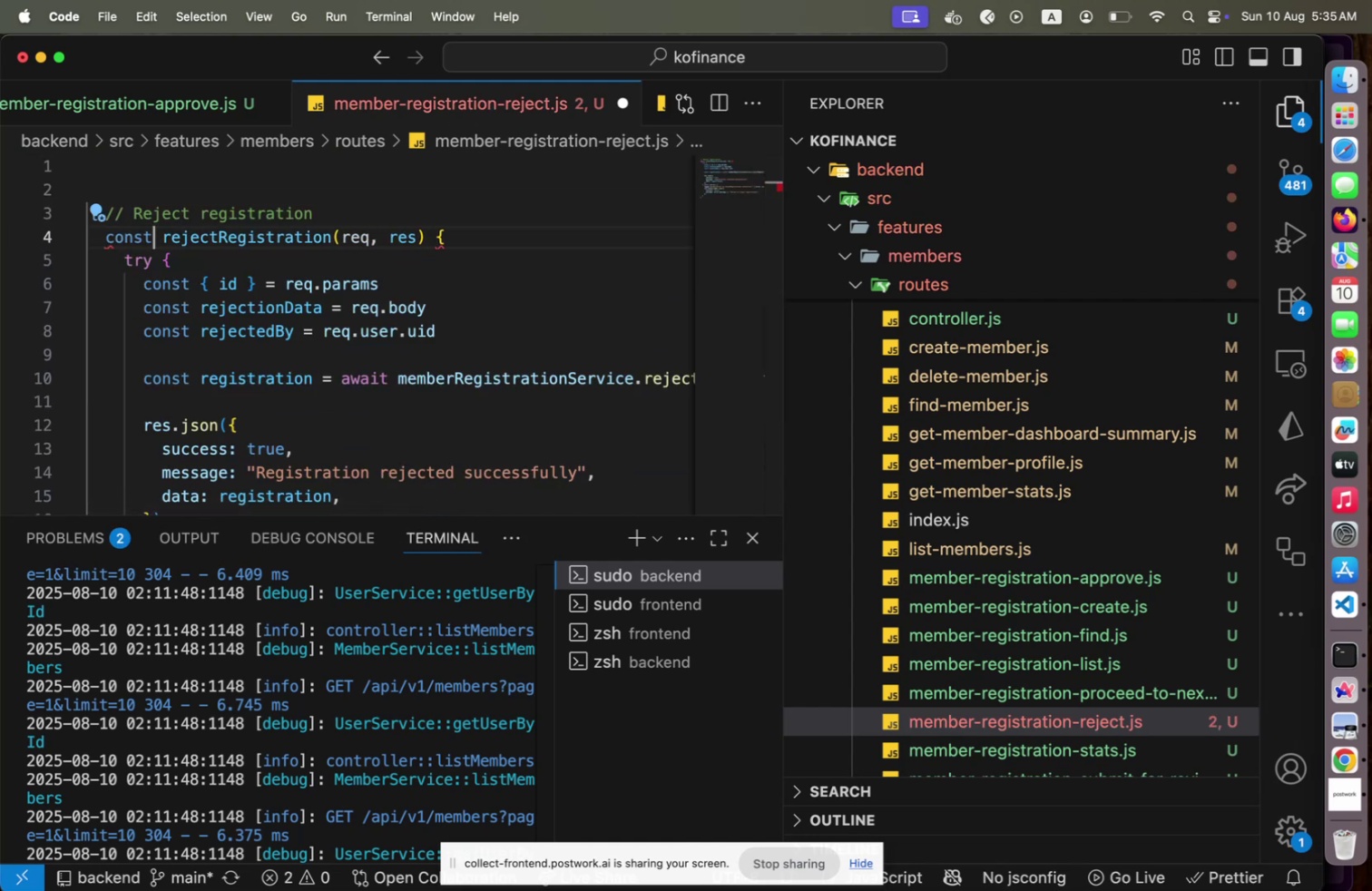 
hold_key(key=ArrowRight, duration=0.3)
 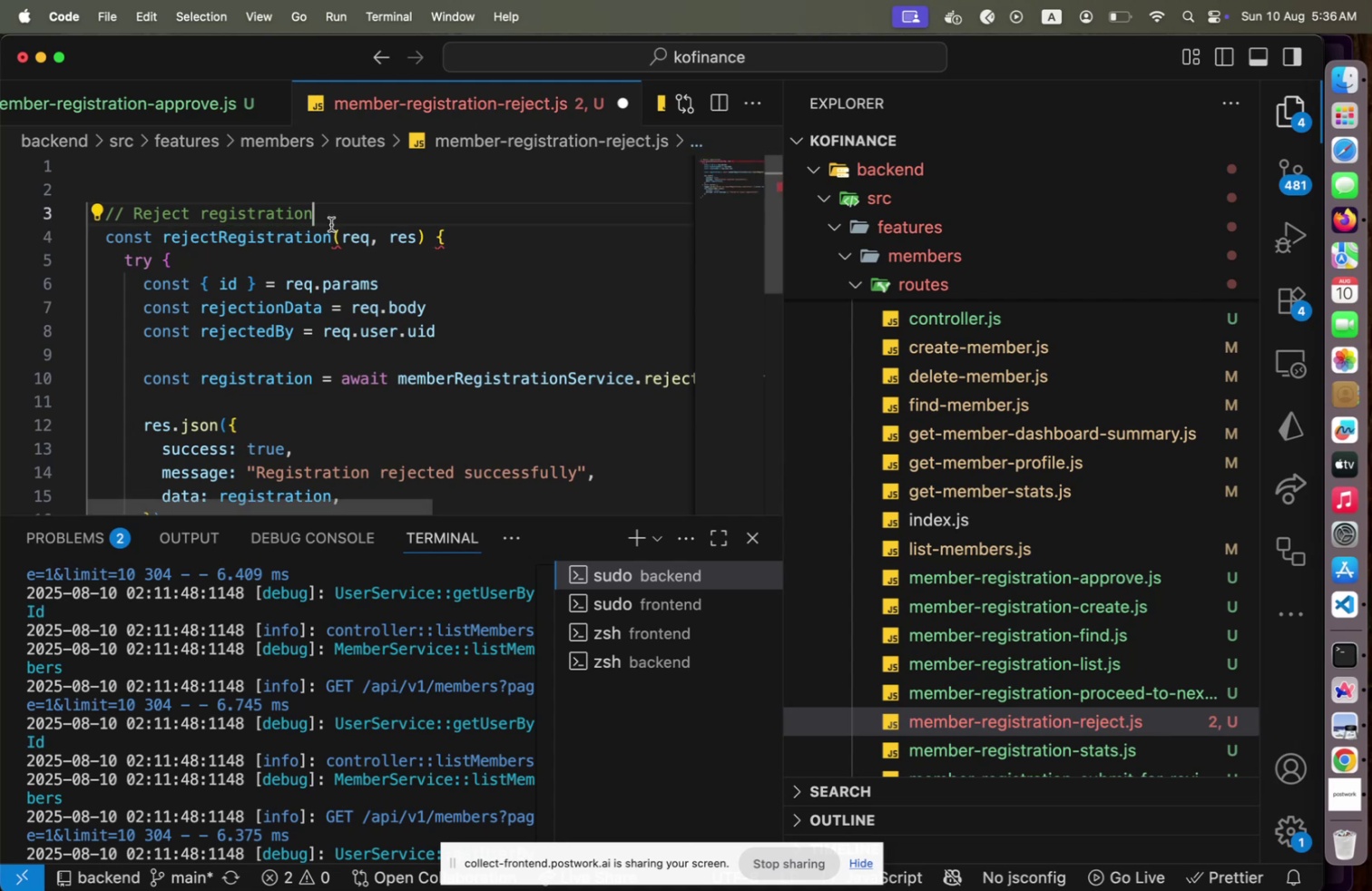 
left_click([337, 237])
 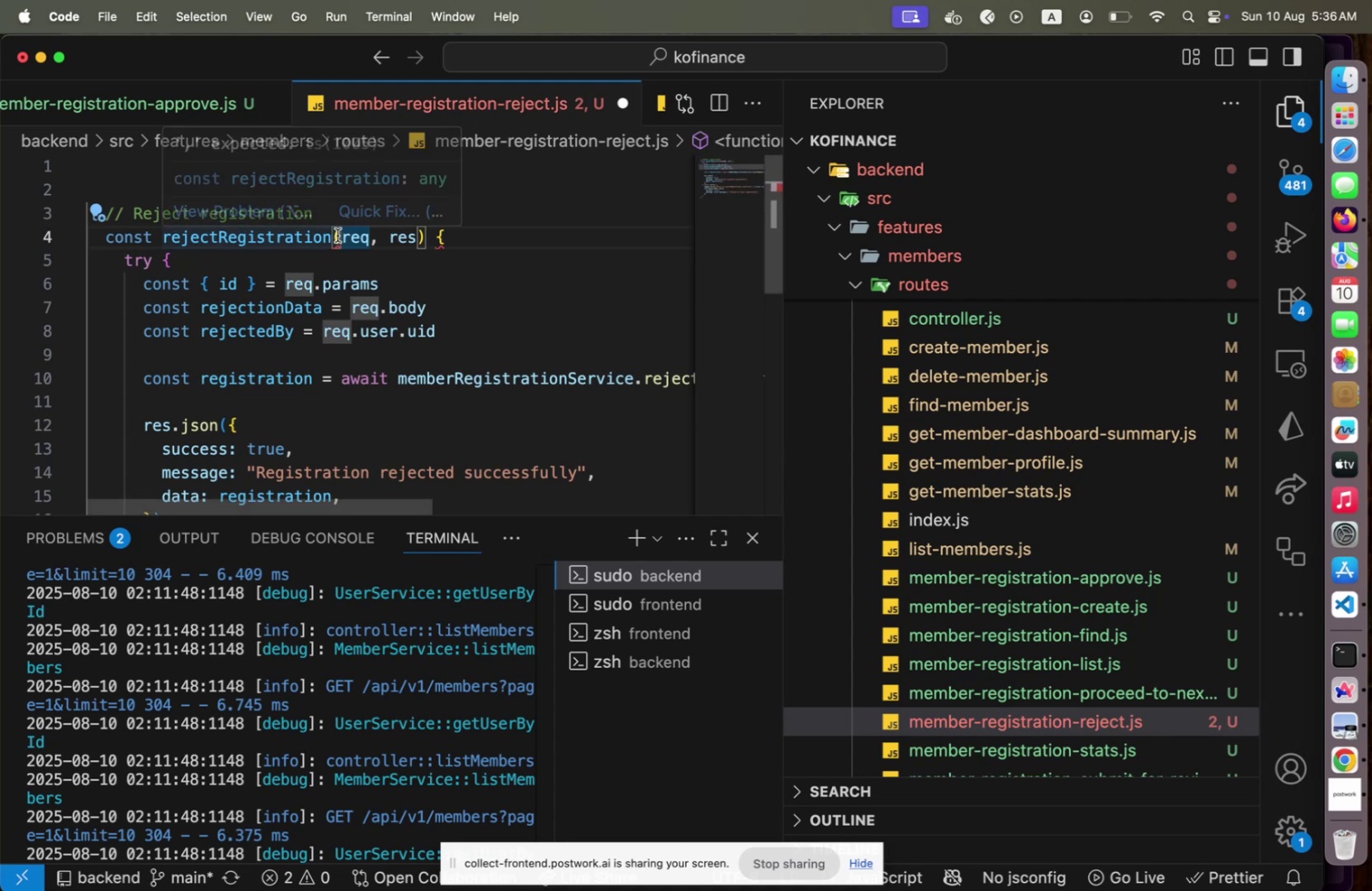 
key(ArrowLeft)
 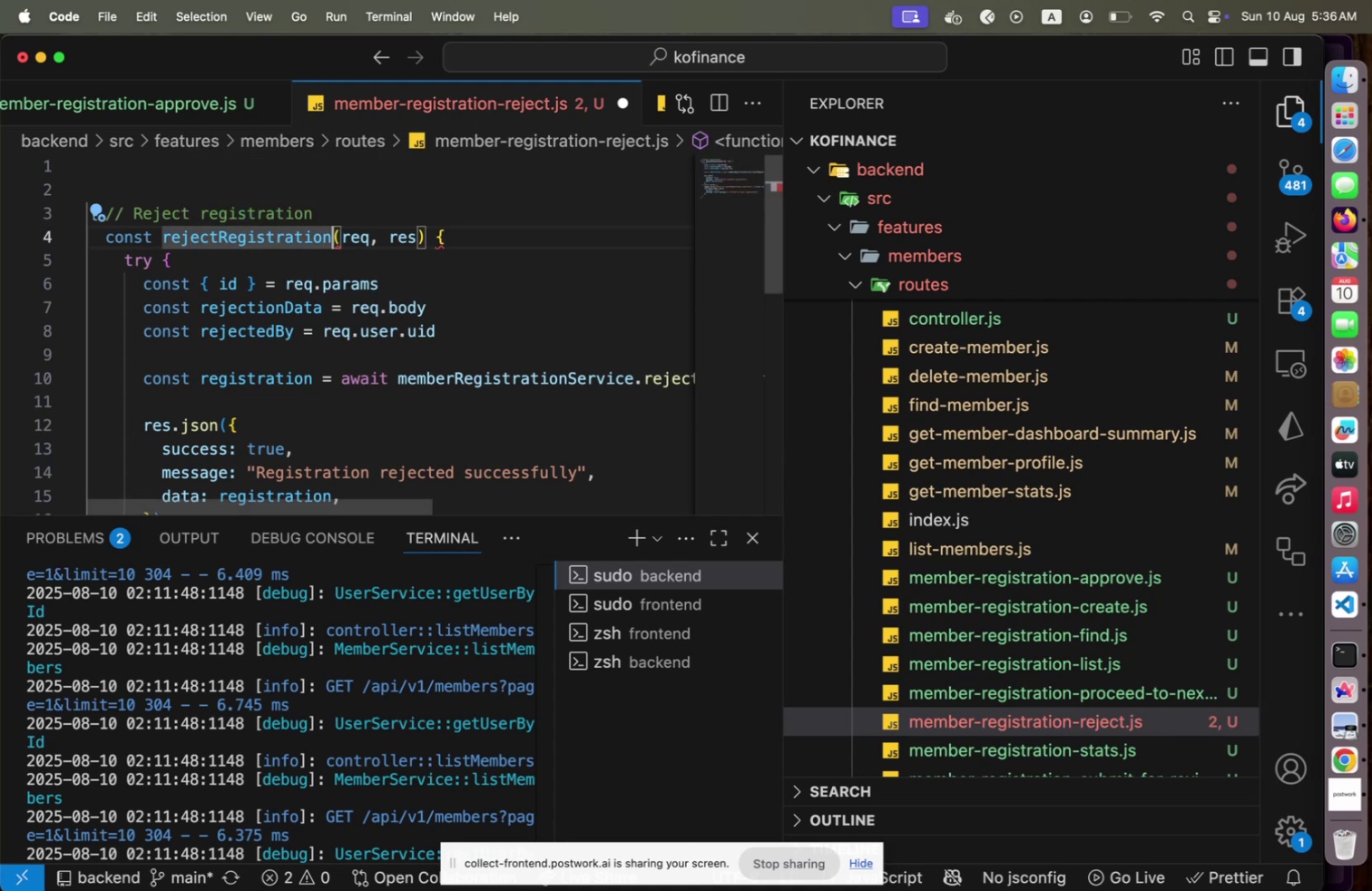 
type( = catchAs)
 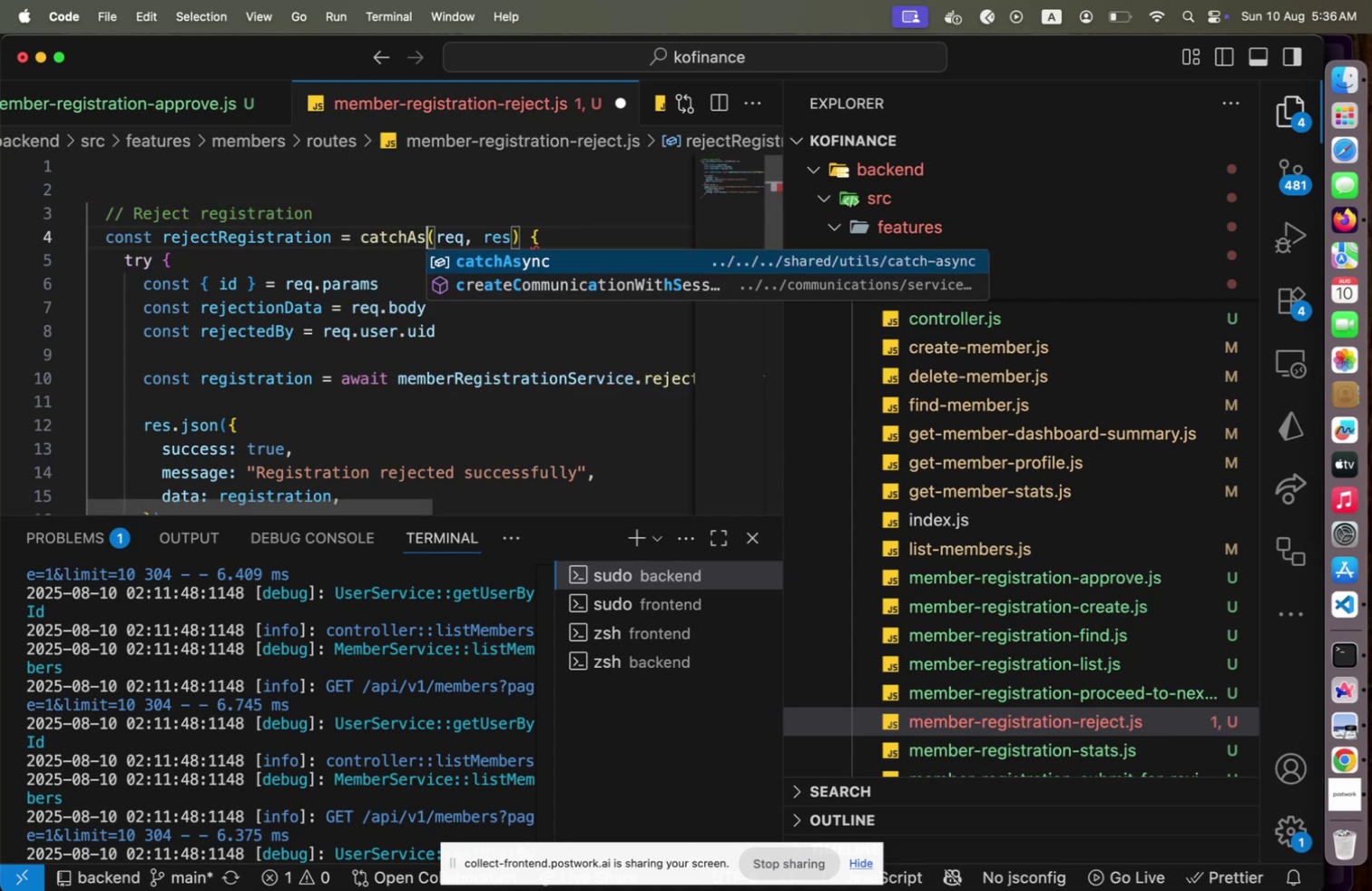 
key(Enter)
 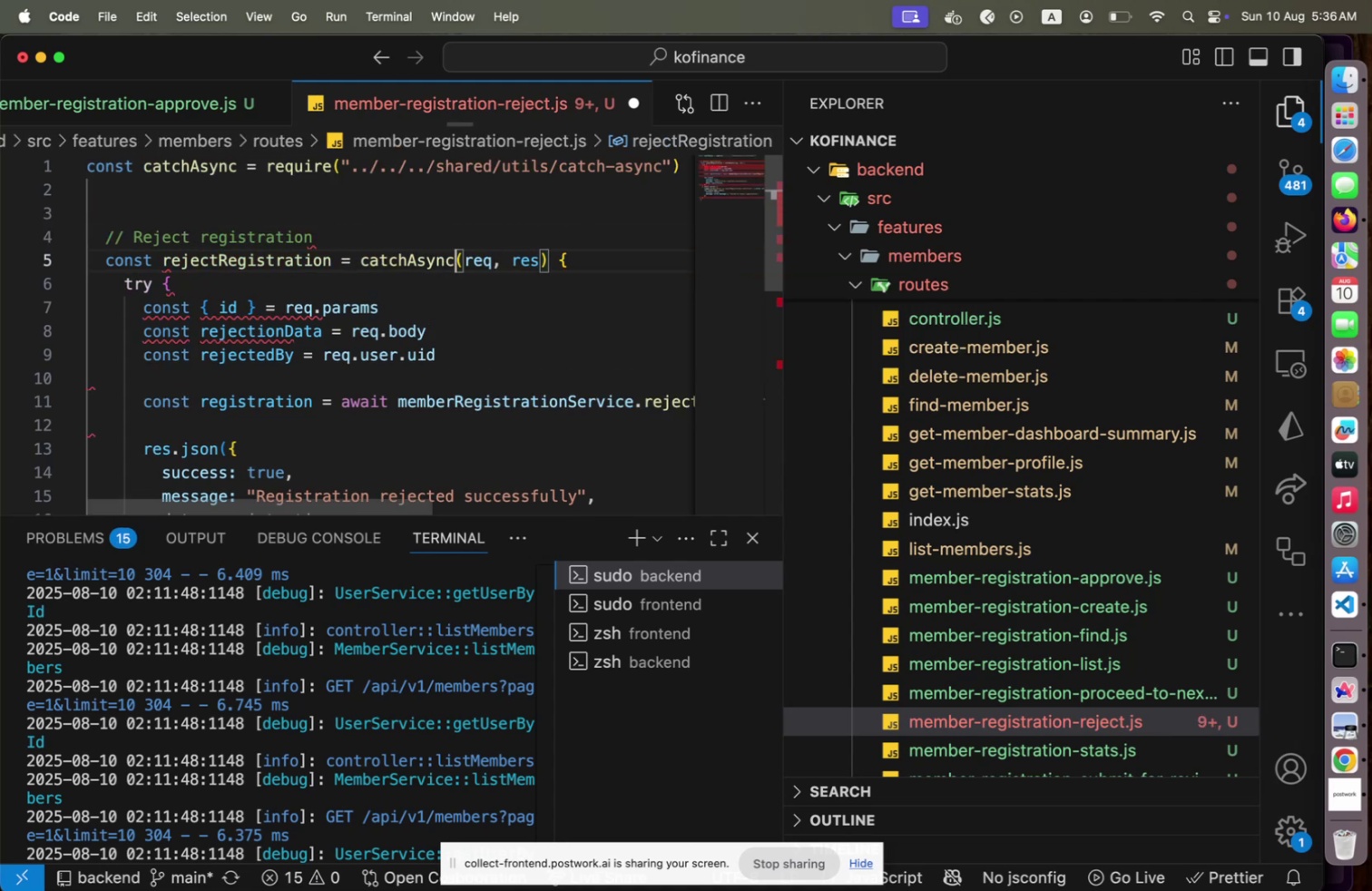 
type((asycn[End])
 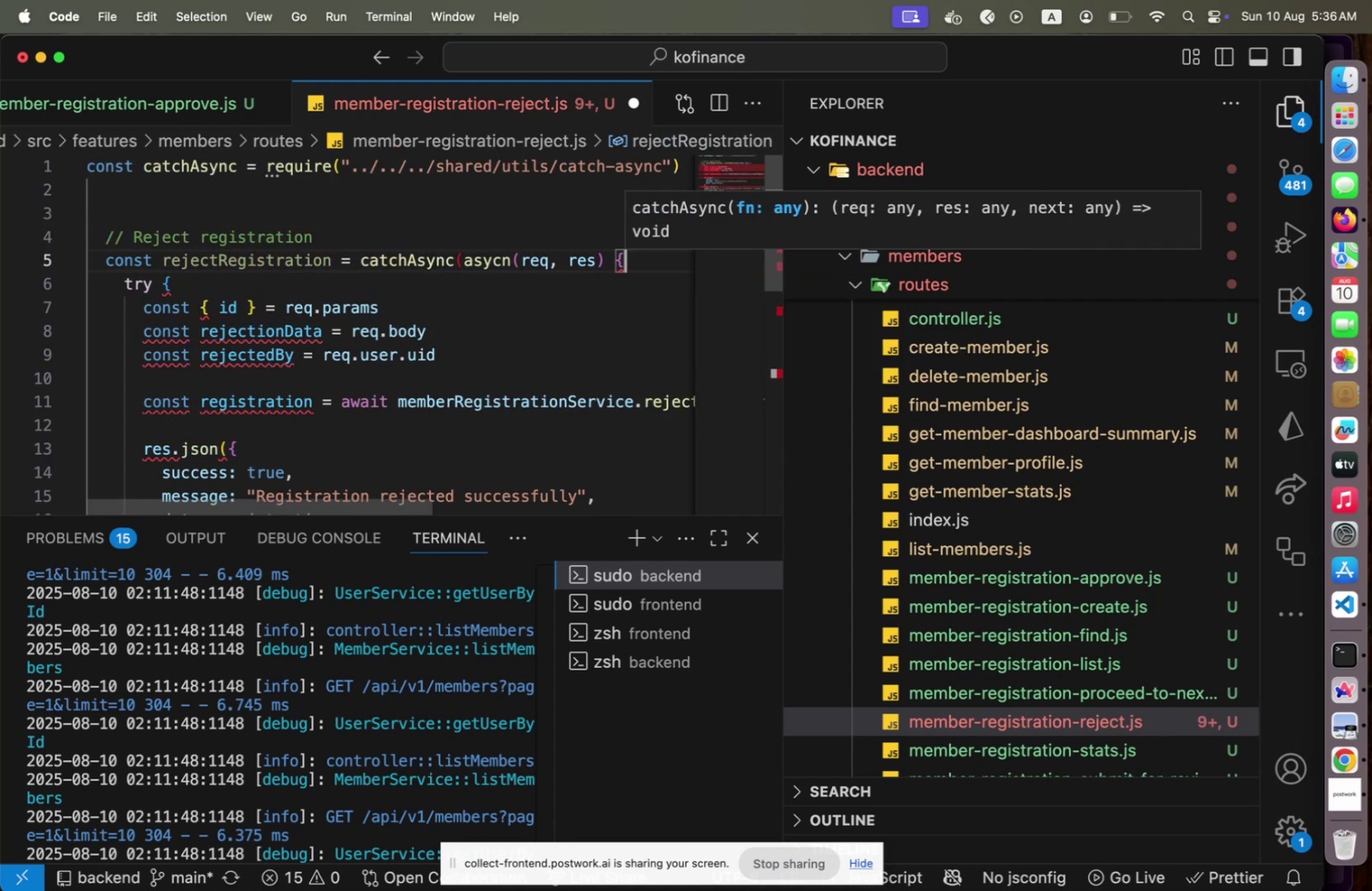 
key(ArrowLeft)
 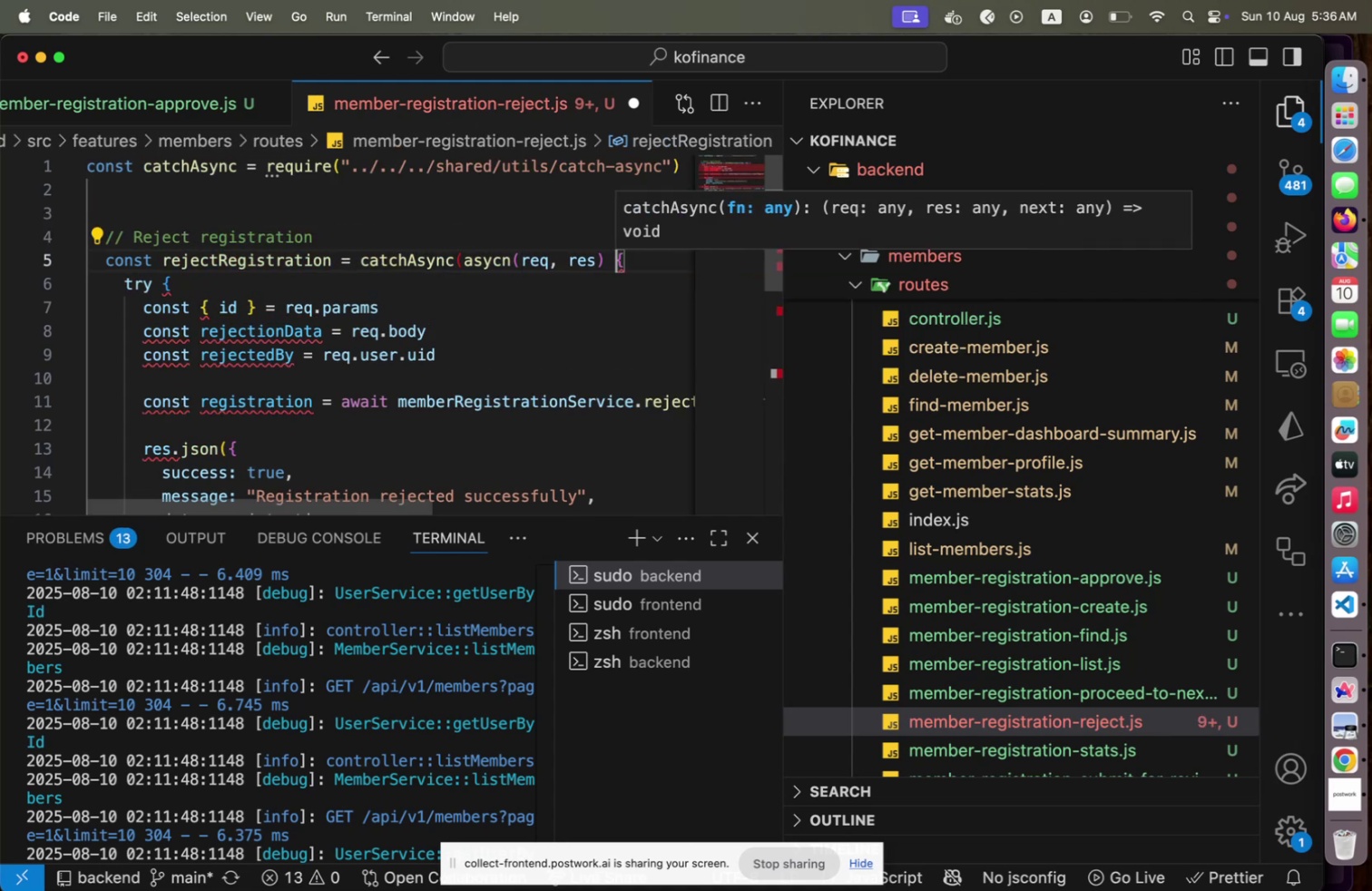 
key(Equal)
 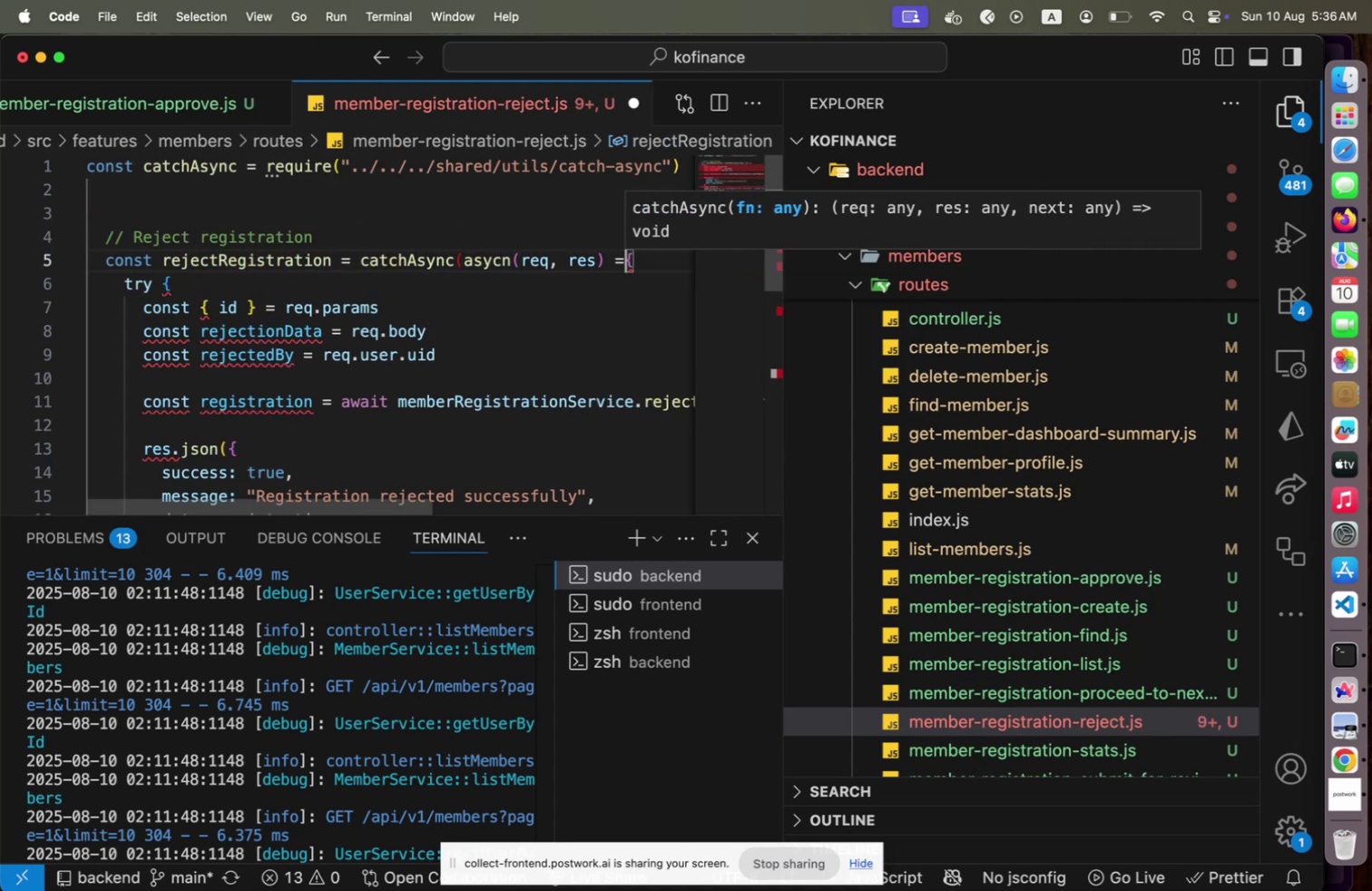 
key(Shift+ShiftLeft)
 